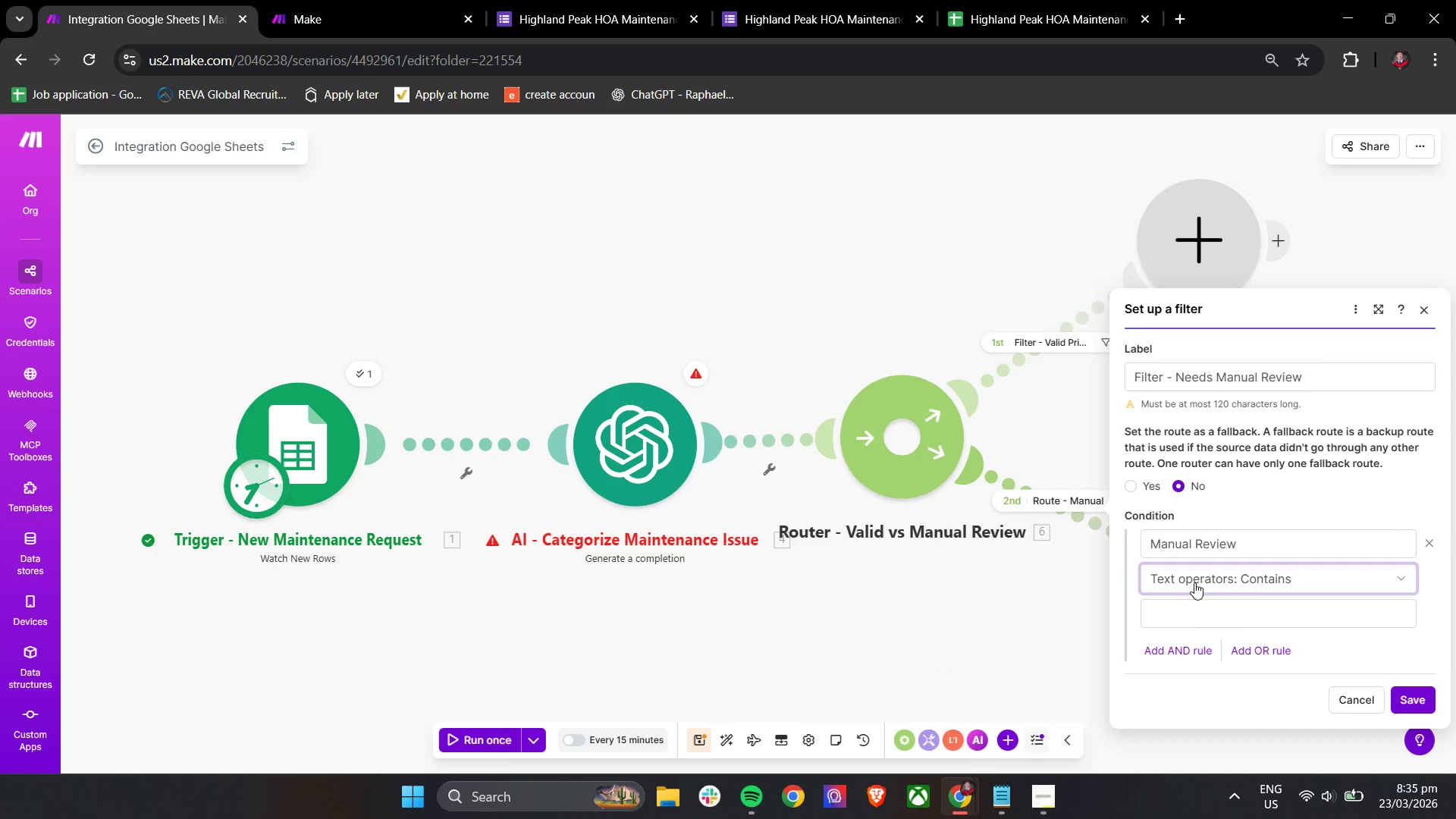 
left_click([1186, 611])
 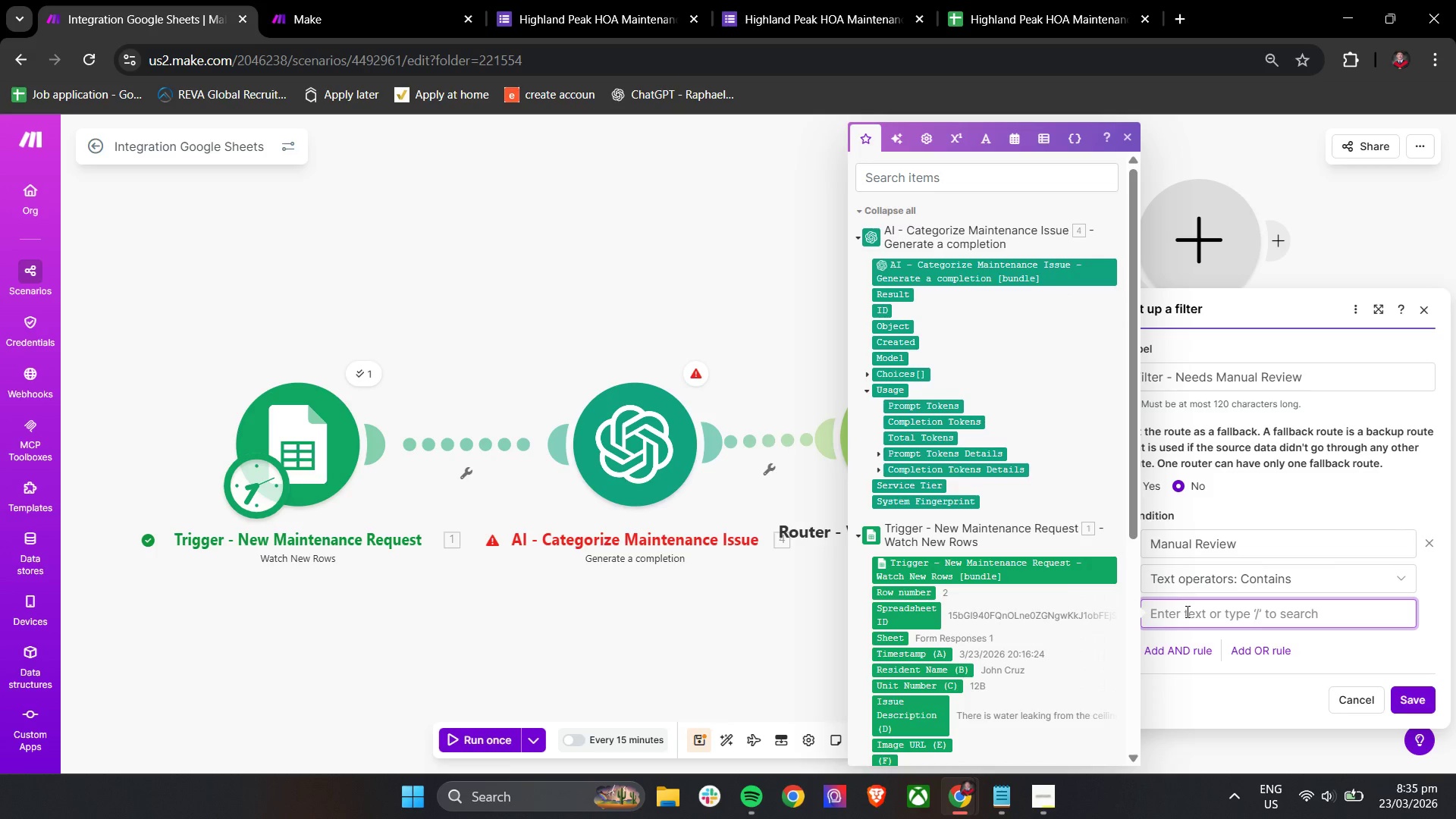 
type(maual)
key(Backspace)
key(Backspace)
key(Backspace)
key(Backspace)
key(Backspace)
type(Manual Review)
 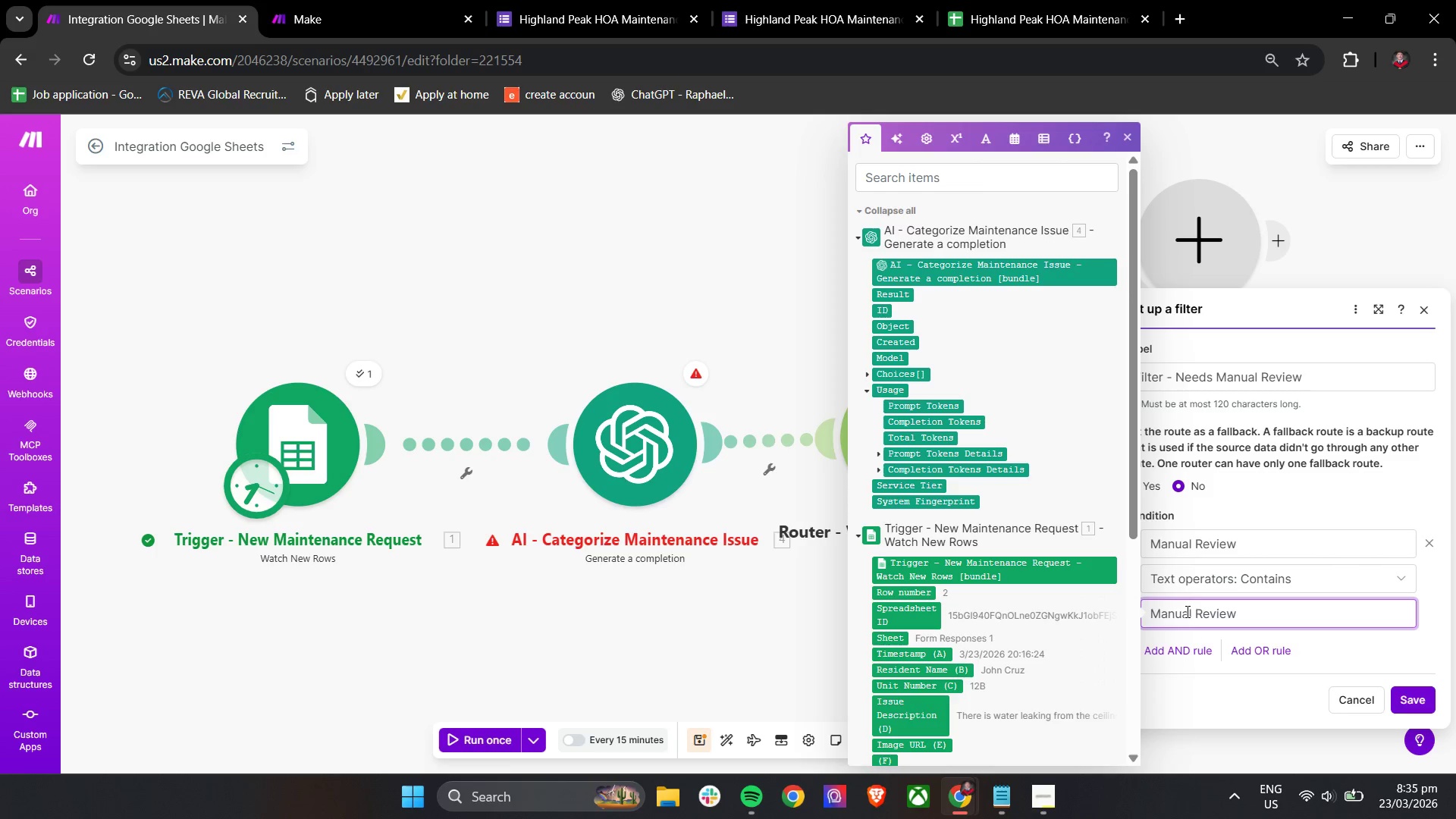 
wait(17.34)
 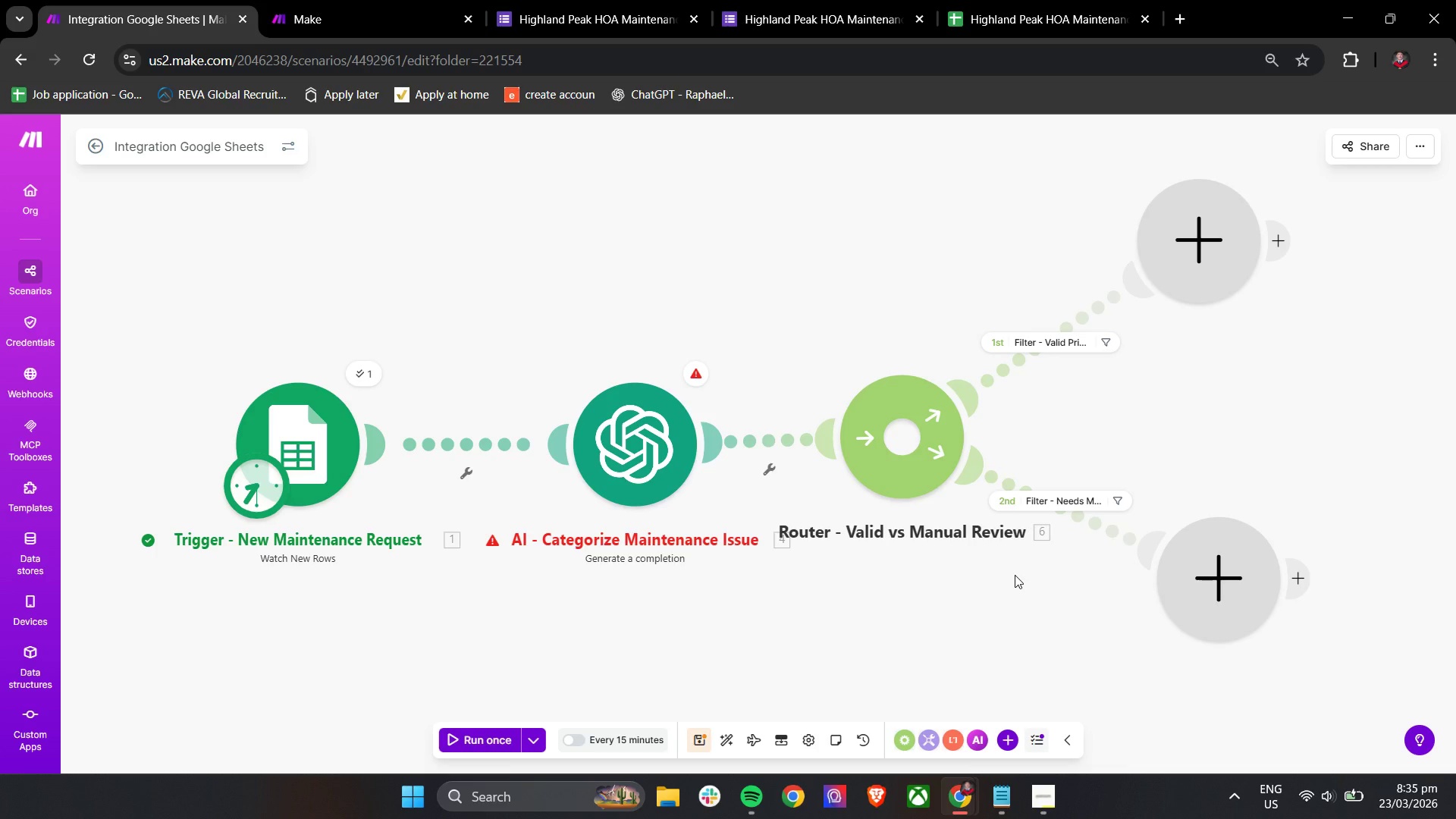 
scroll: coordinate [1238, 334], scroll_direction: down, amount: 1.0
 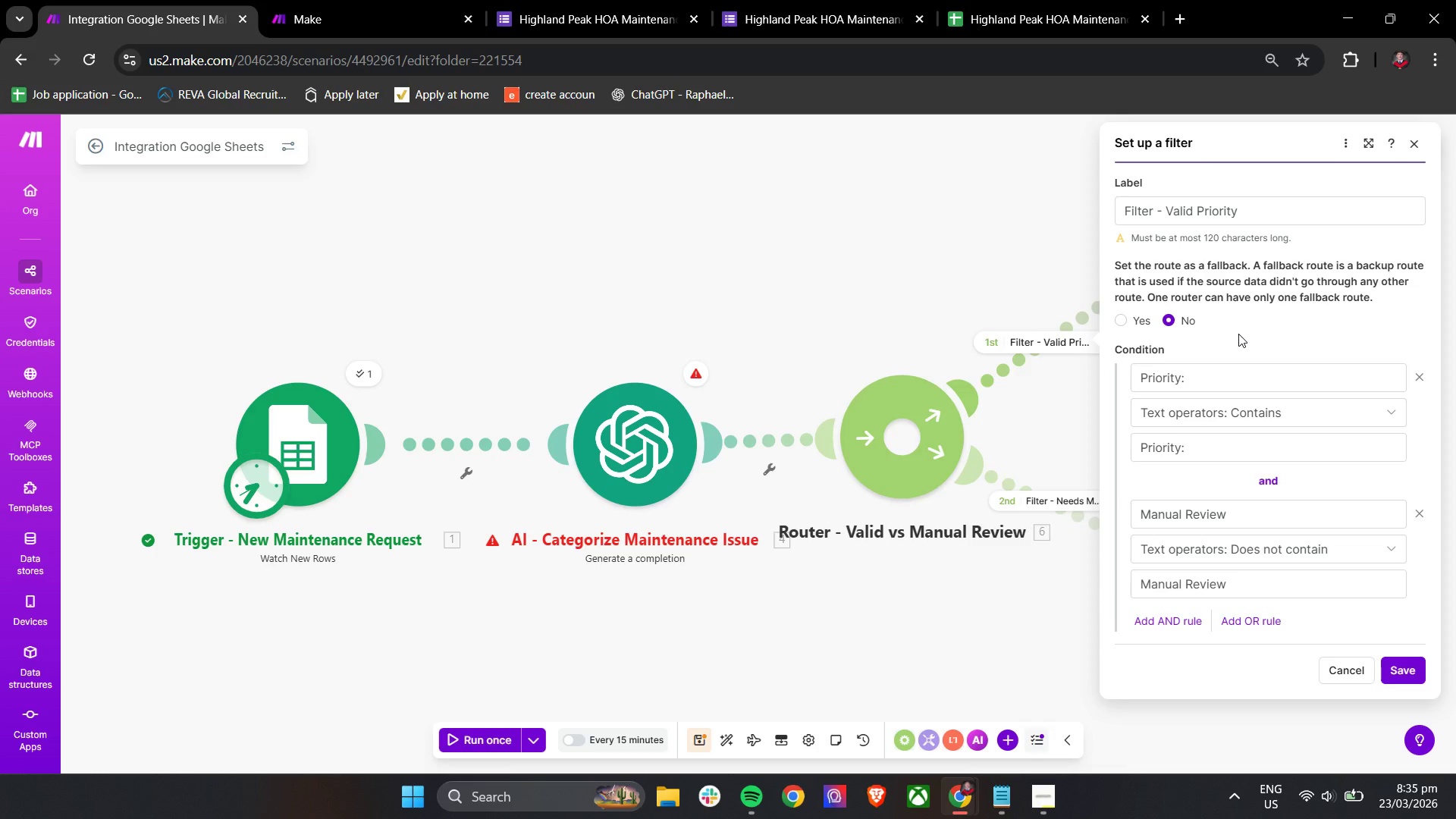 
wait(6.38)
 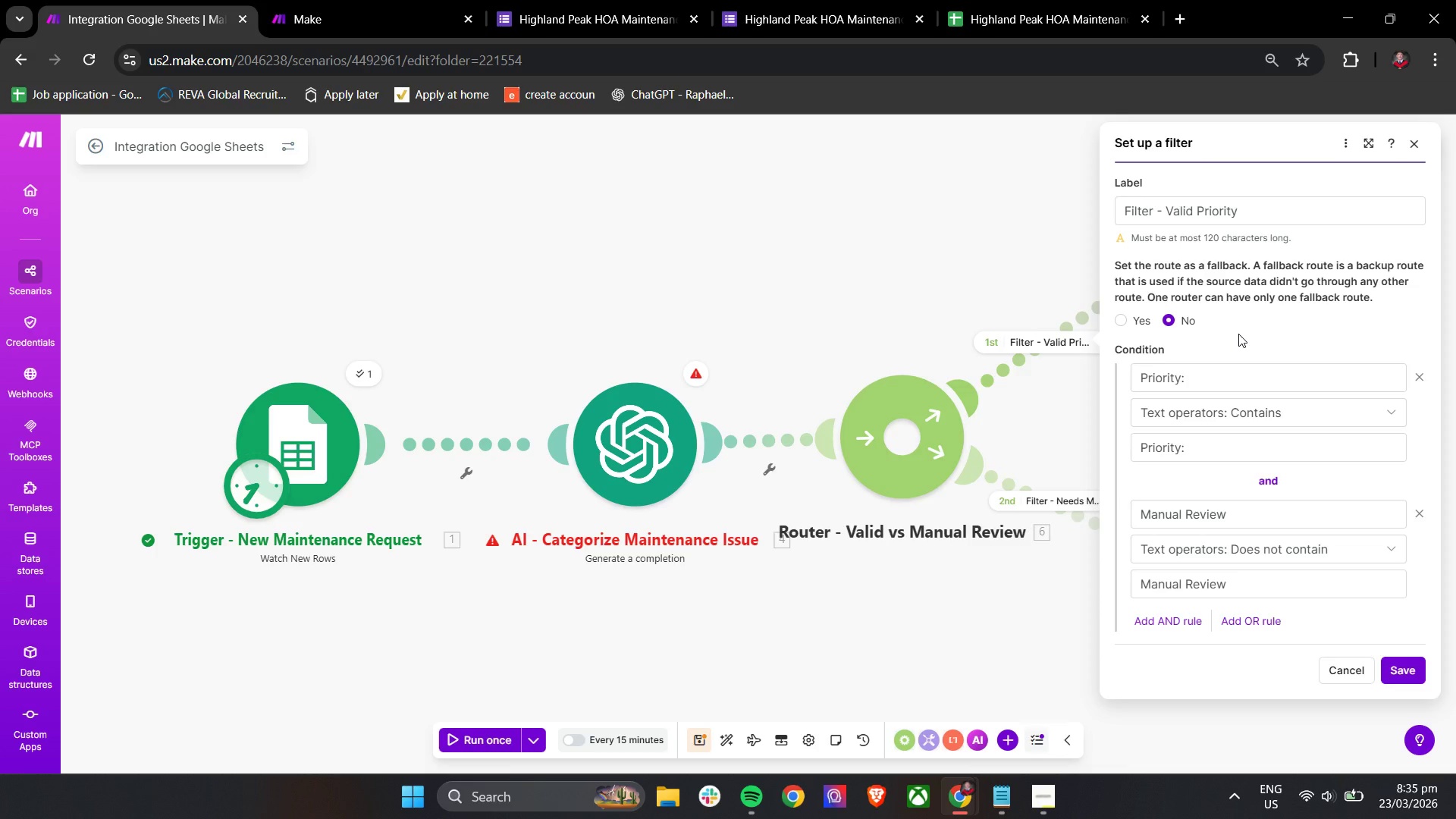 
left_click([1011, 503])
 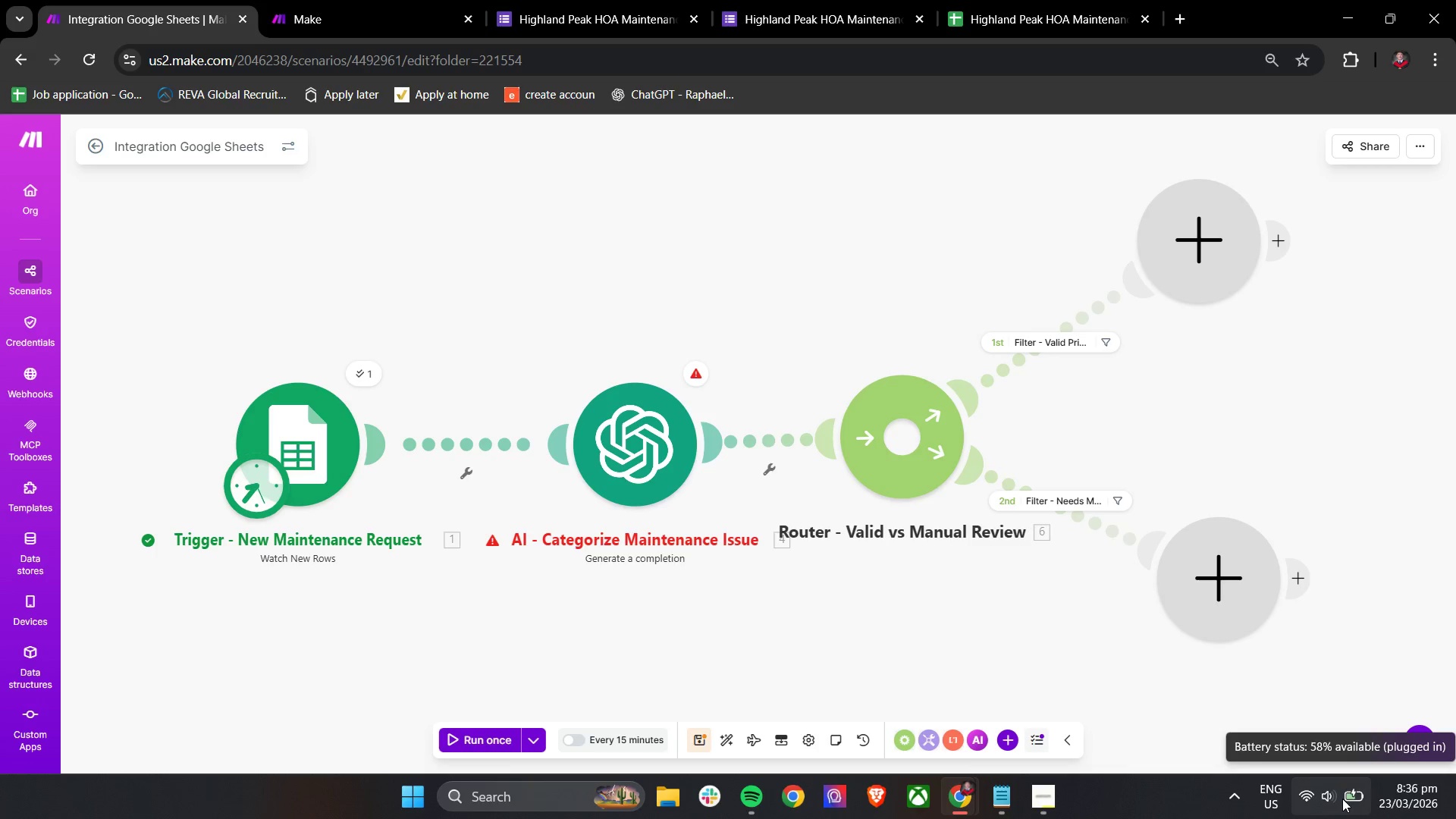 
wait(49.19)
 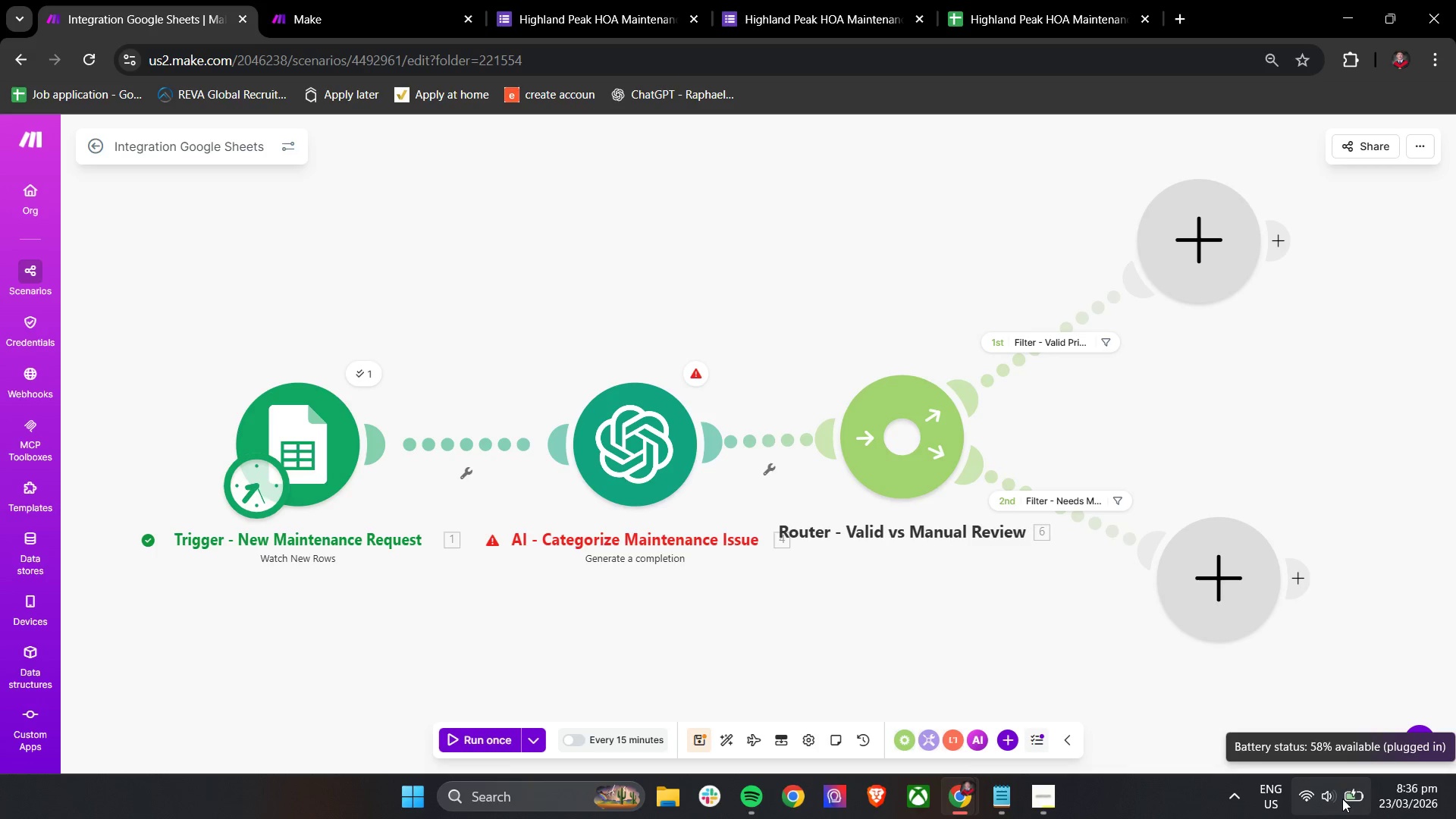 
left_click([1050, 350])
 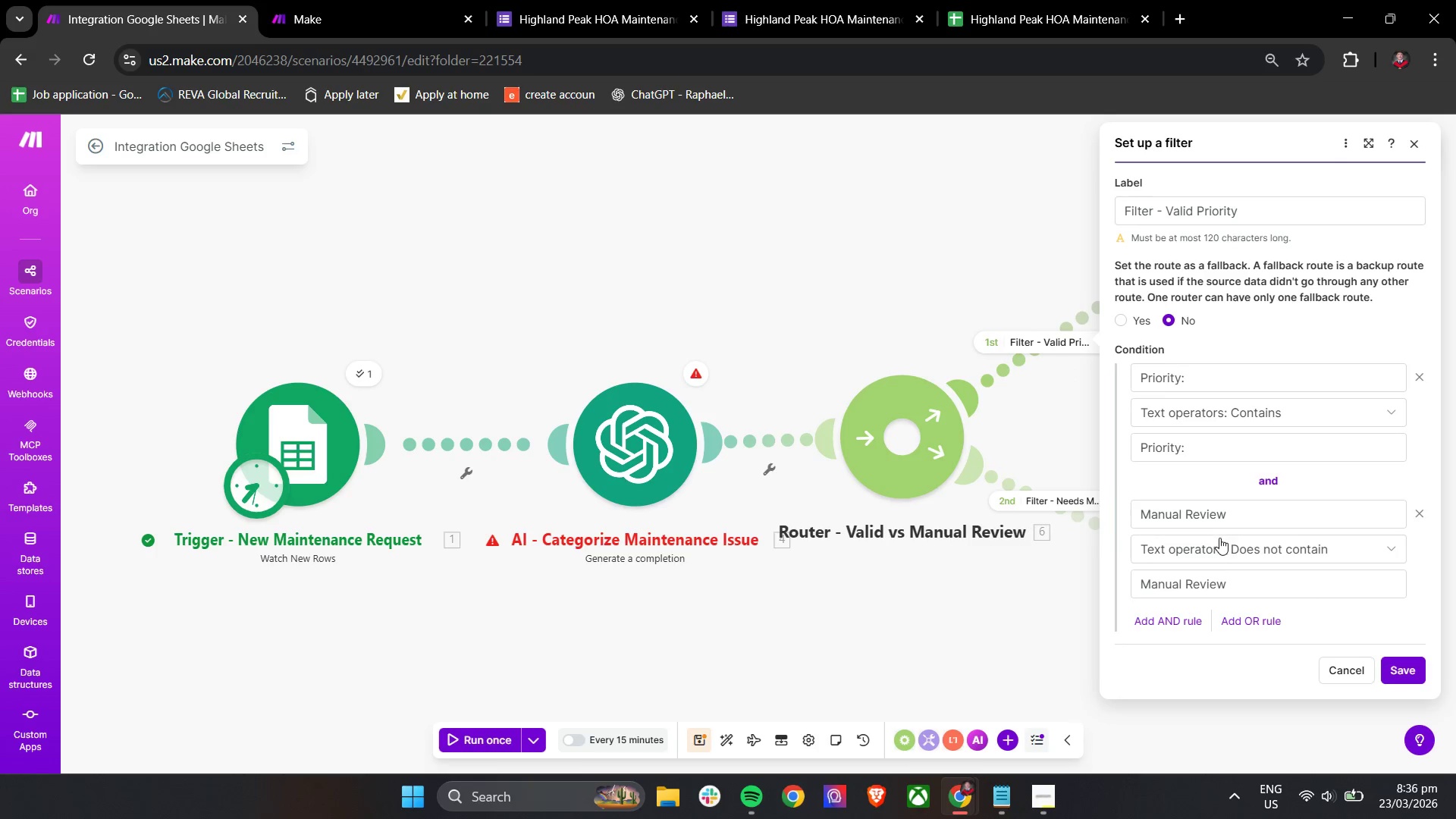 
double_click([1250, 522])
 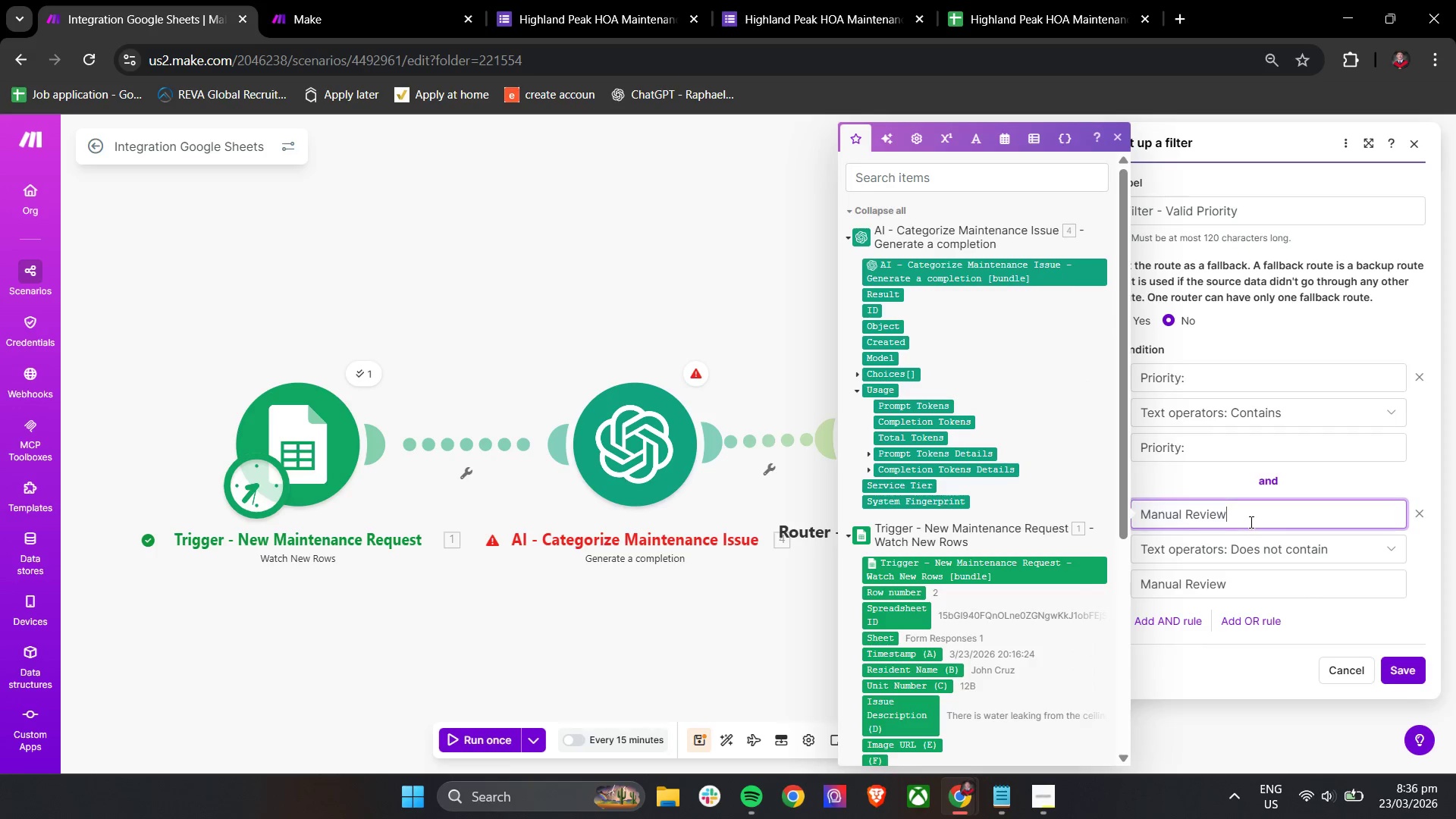 
triple_click([1250, 522])
 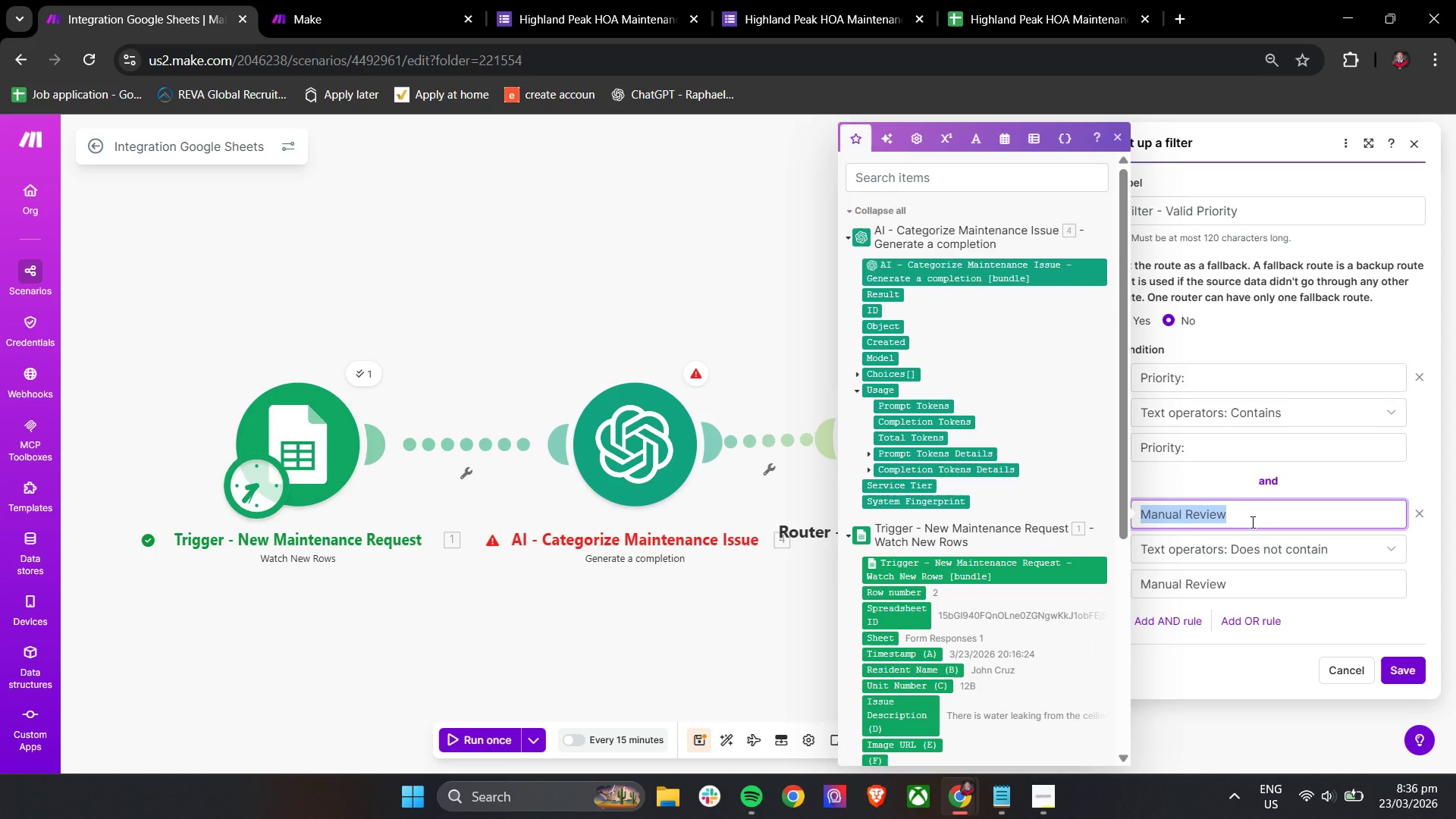 
type(Prioro)
key(Backspace)
type(ity:)
 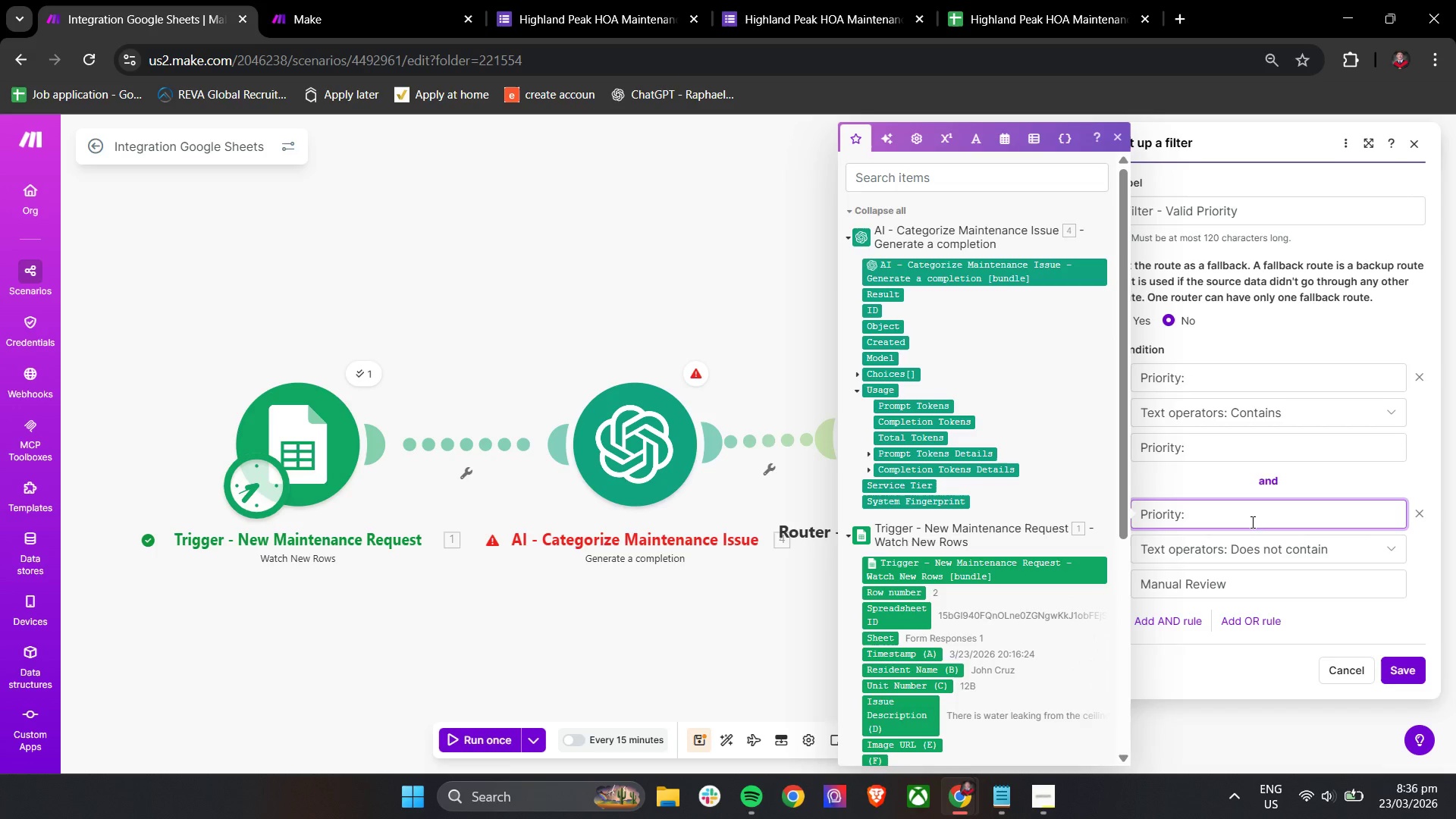 
left_click([1374, 622])
 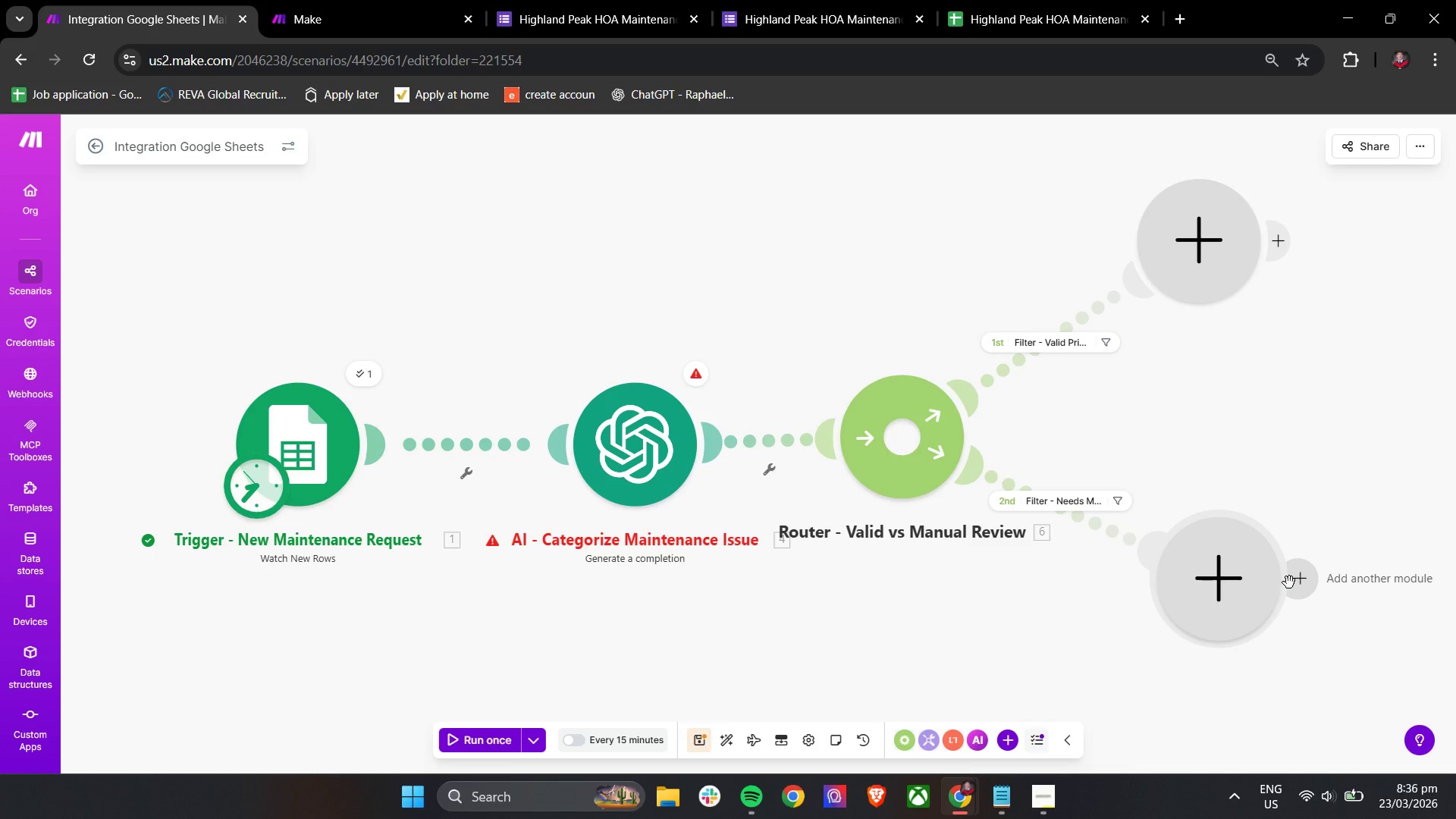 
wait(16.47)
 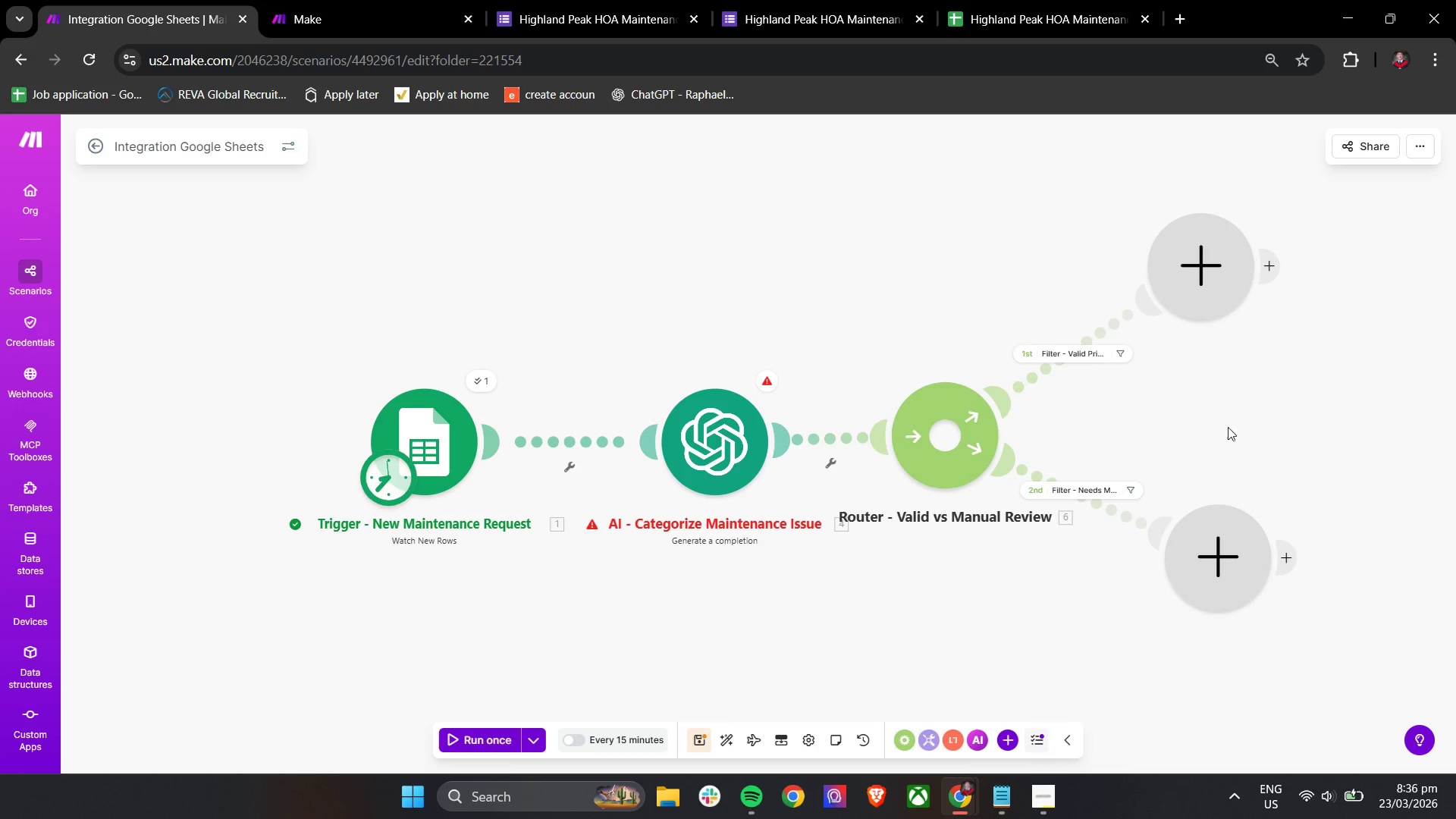 
left_click_drag(start_coordinate=[1241, 428], to_coordinate=[945, 447])
 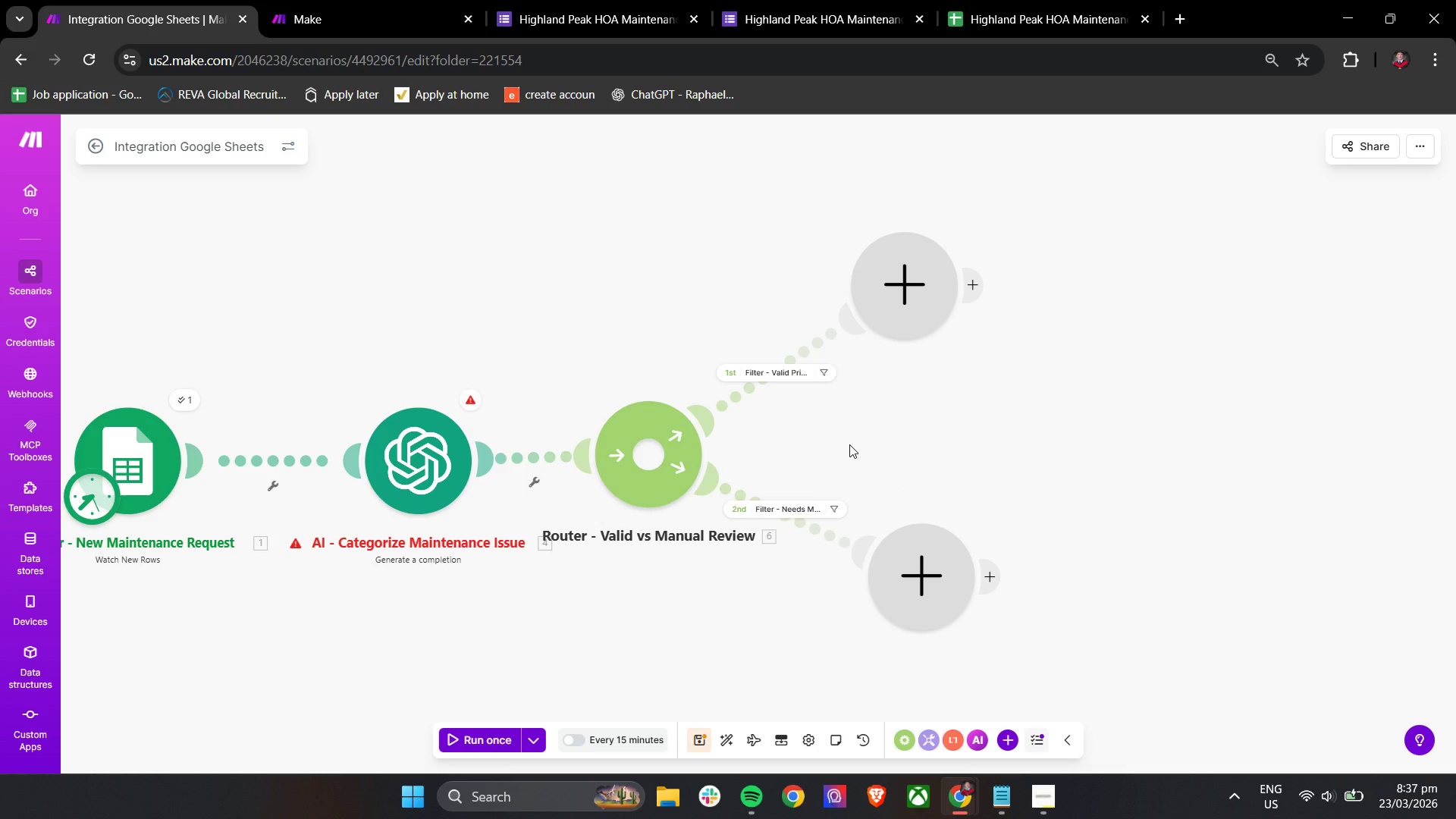 
scroll: coordinate [1213, 427], scroll_direction: down, amount: 1.0
 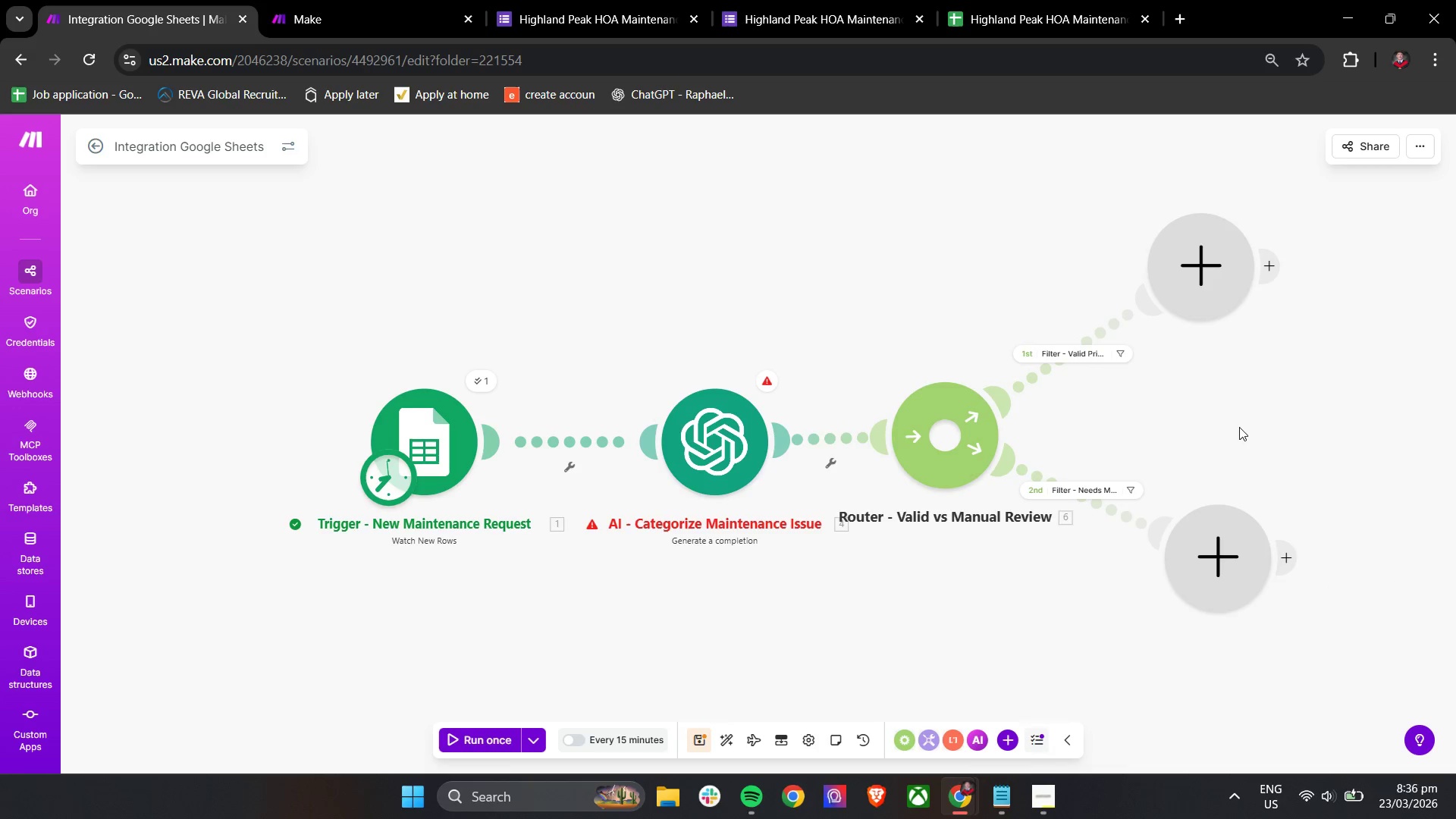 
wait(31.36)
 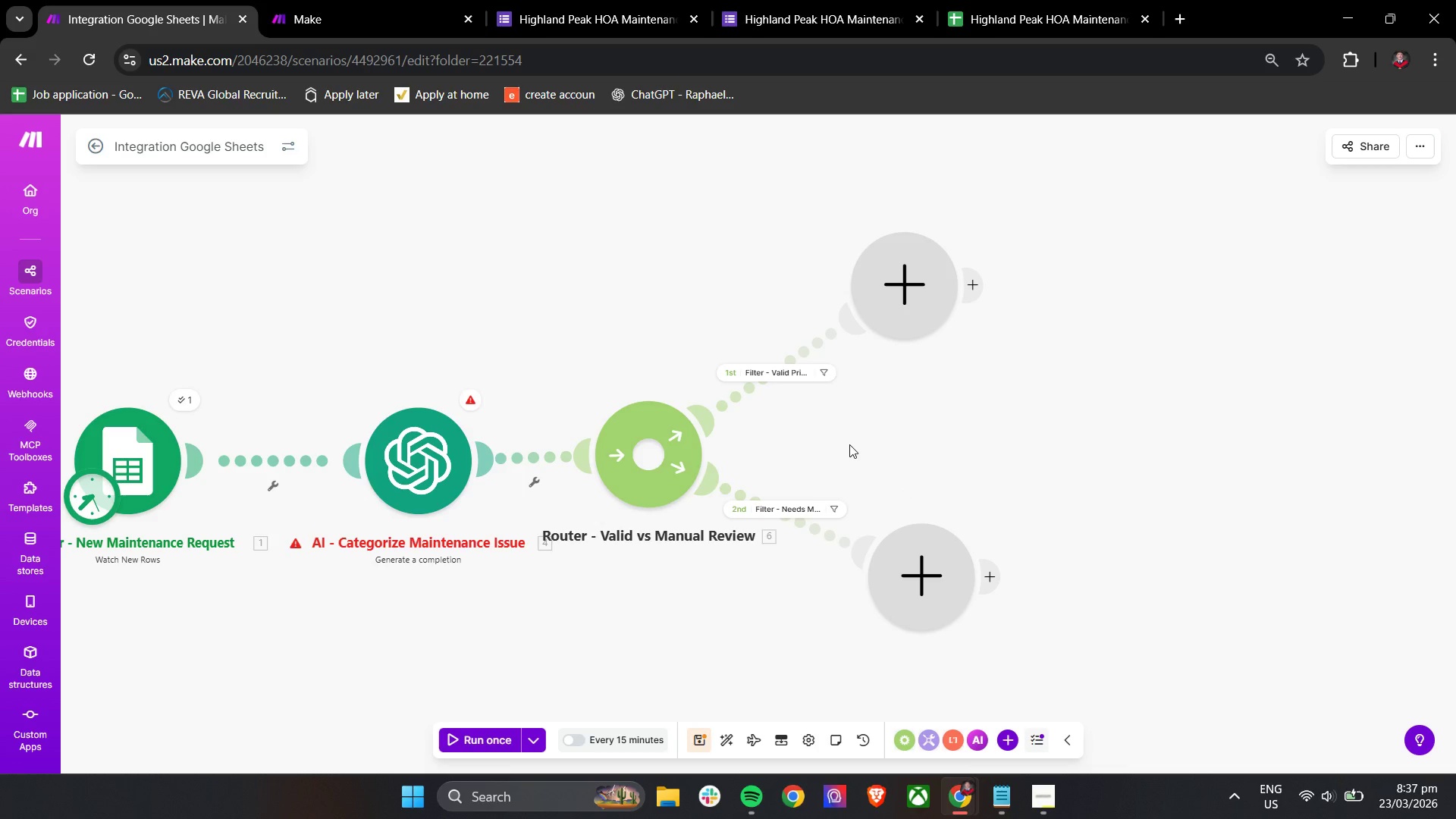 
left_click([904, 289])
 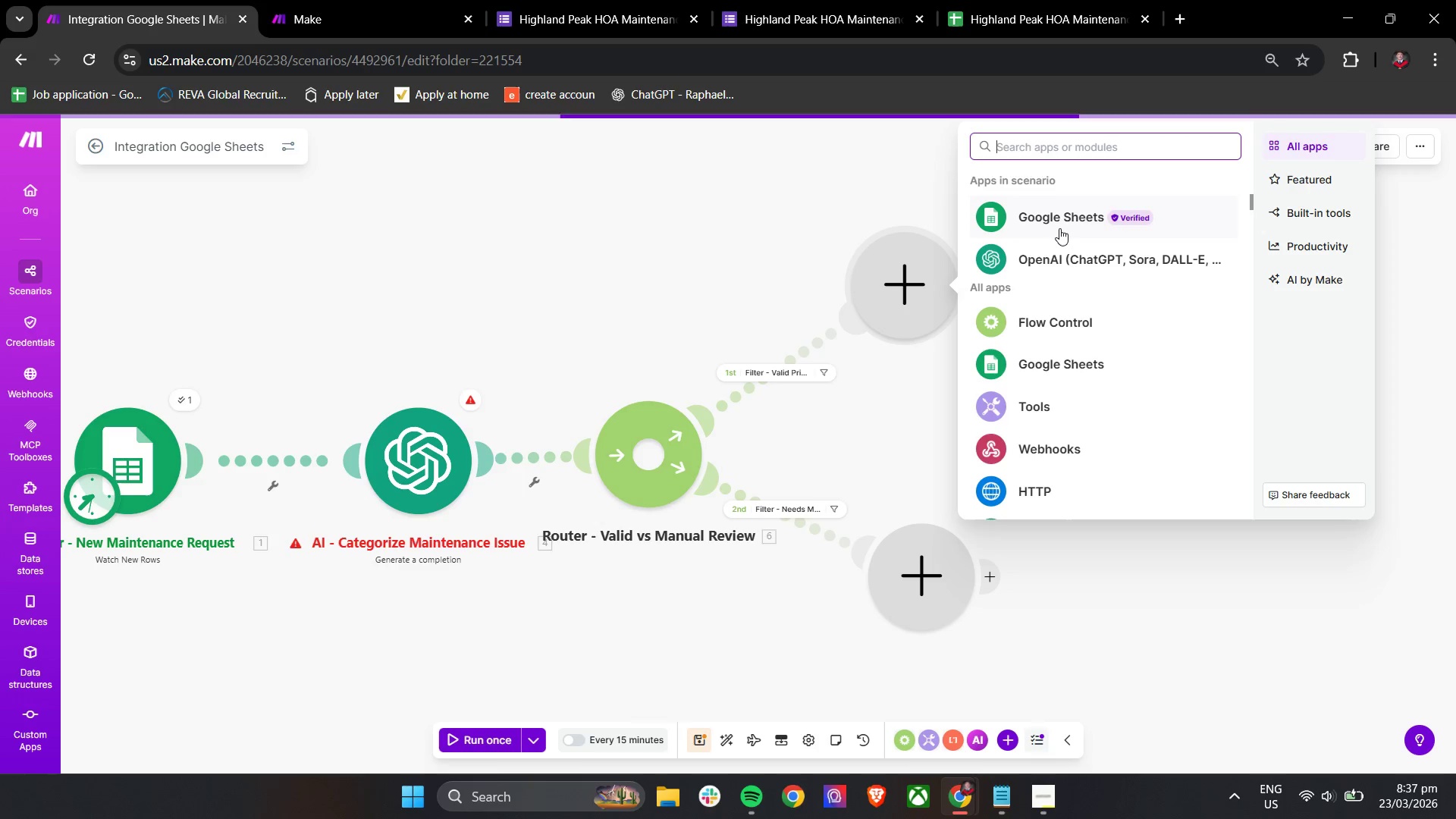 
left_click([1062, 225])
 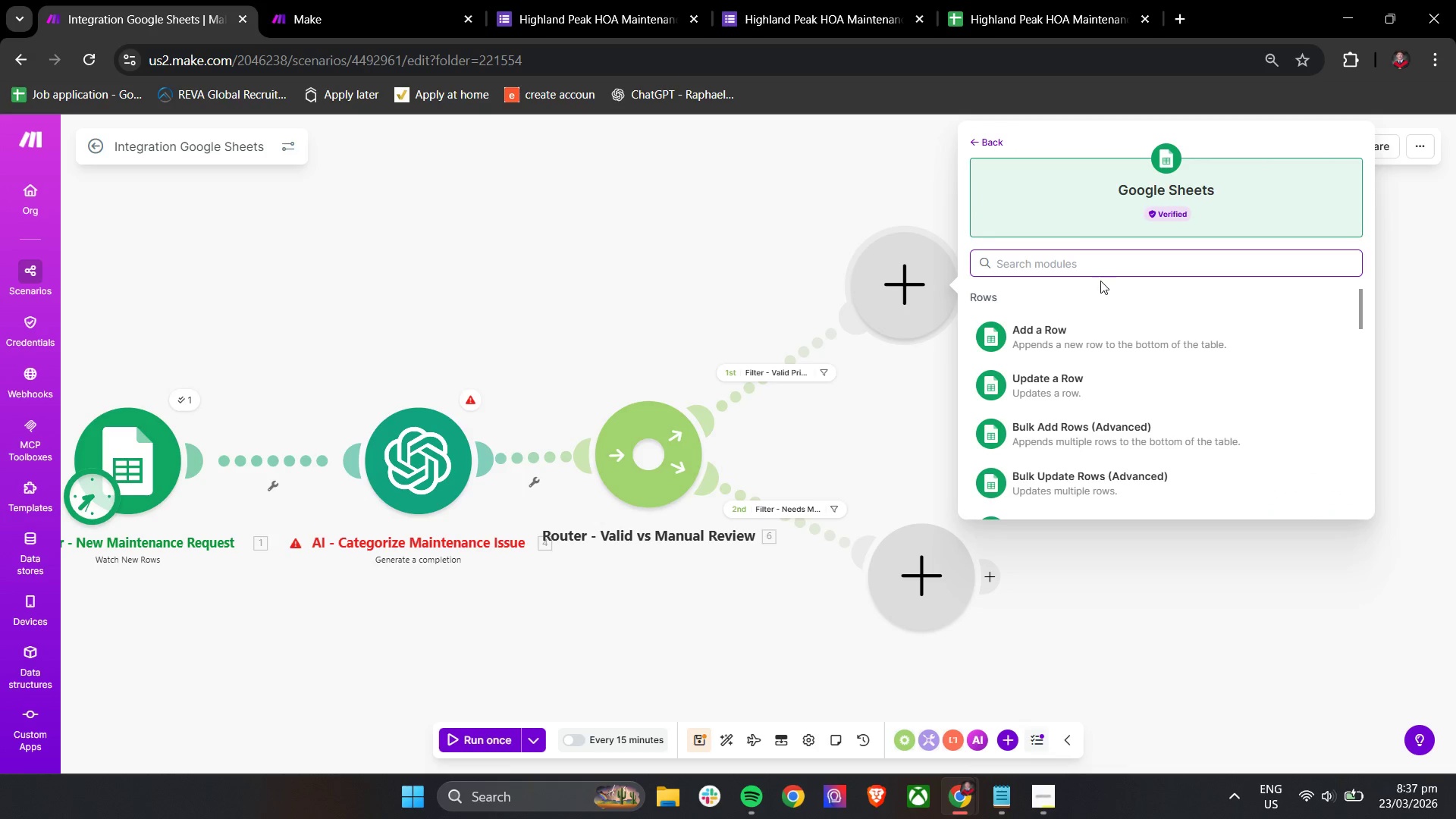 
left_click([1081, 334])
 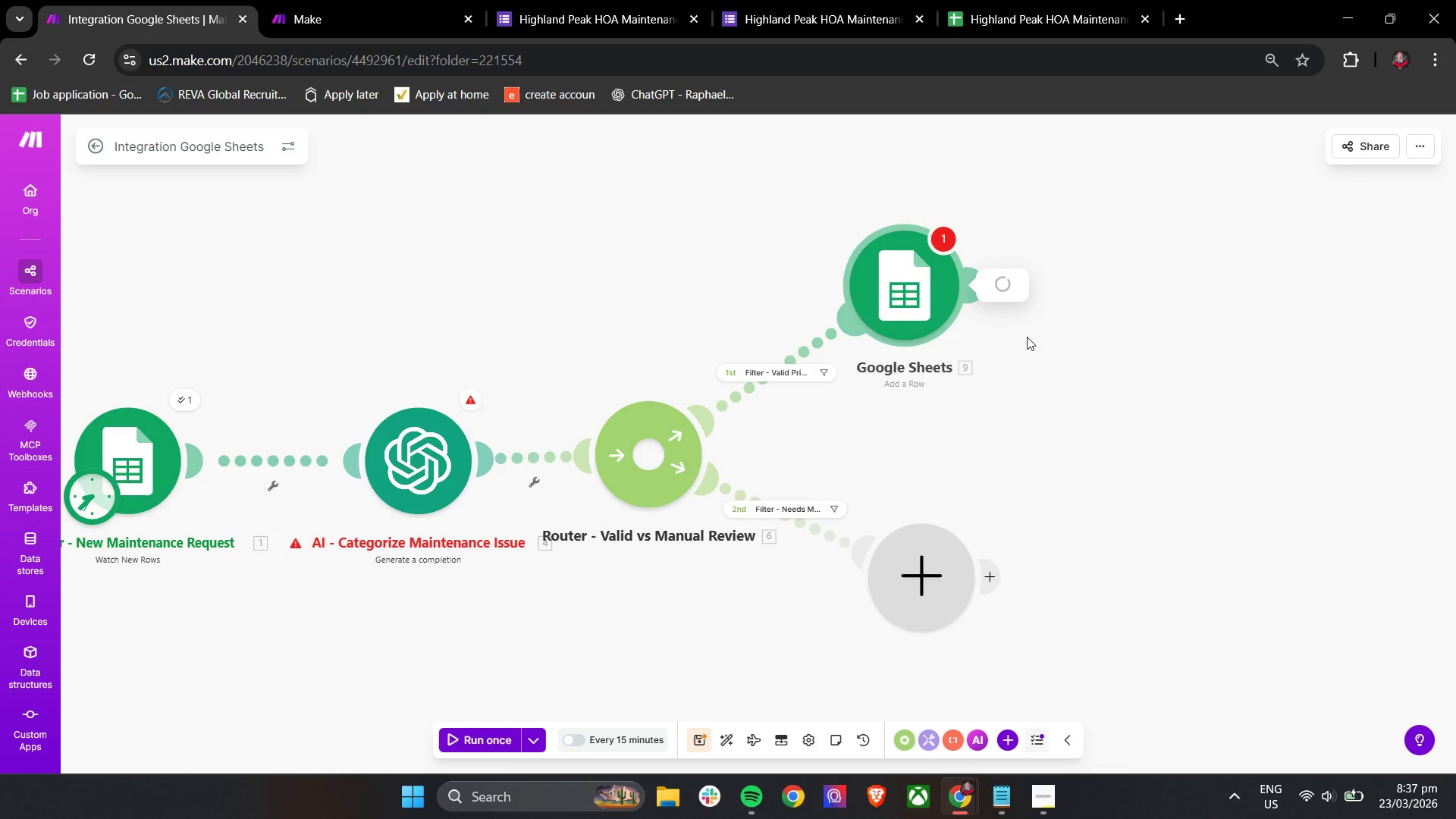 
mouse_move([958, 331])
 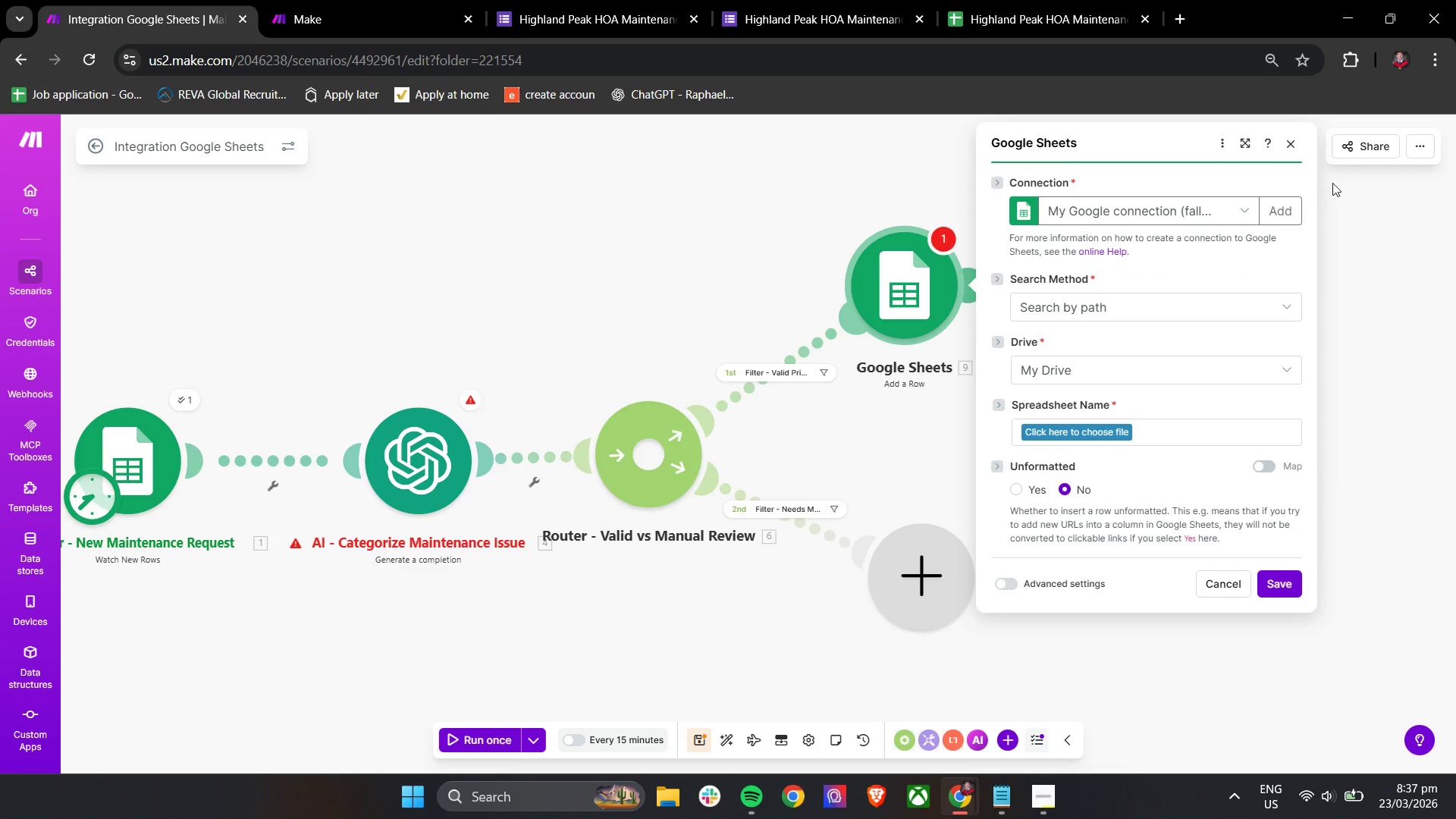 
left_click([1285, 149])
 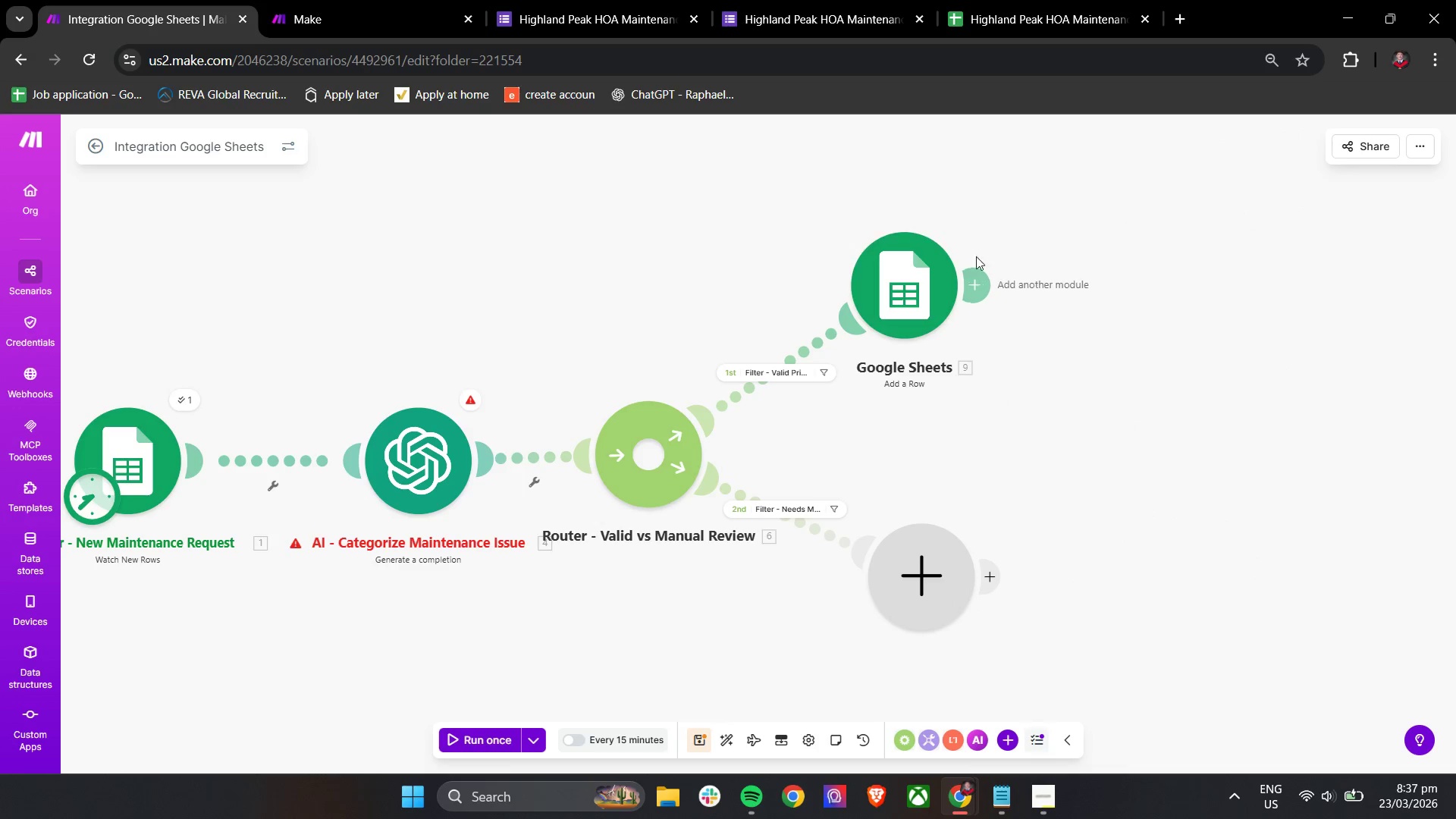 
right_click([909, 262])
 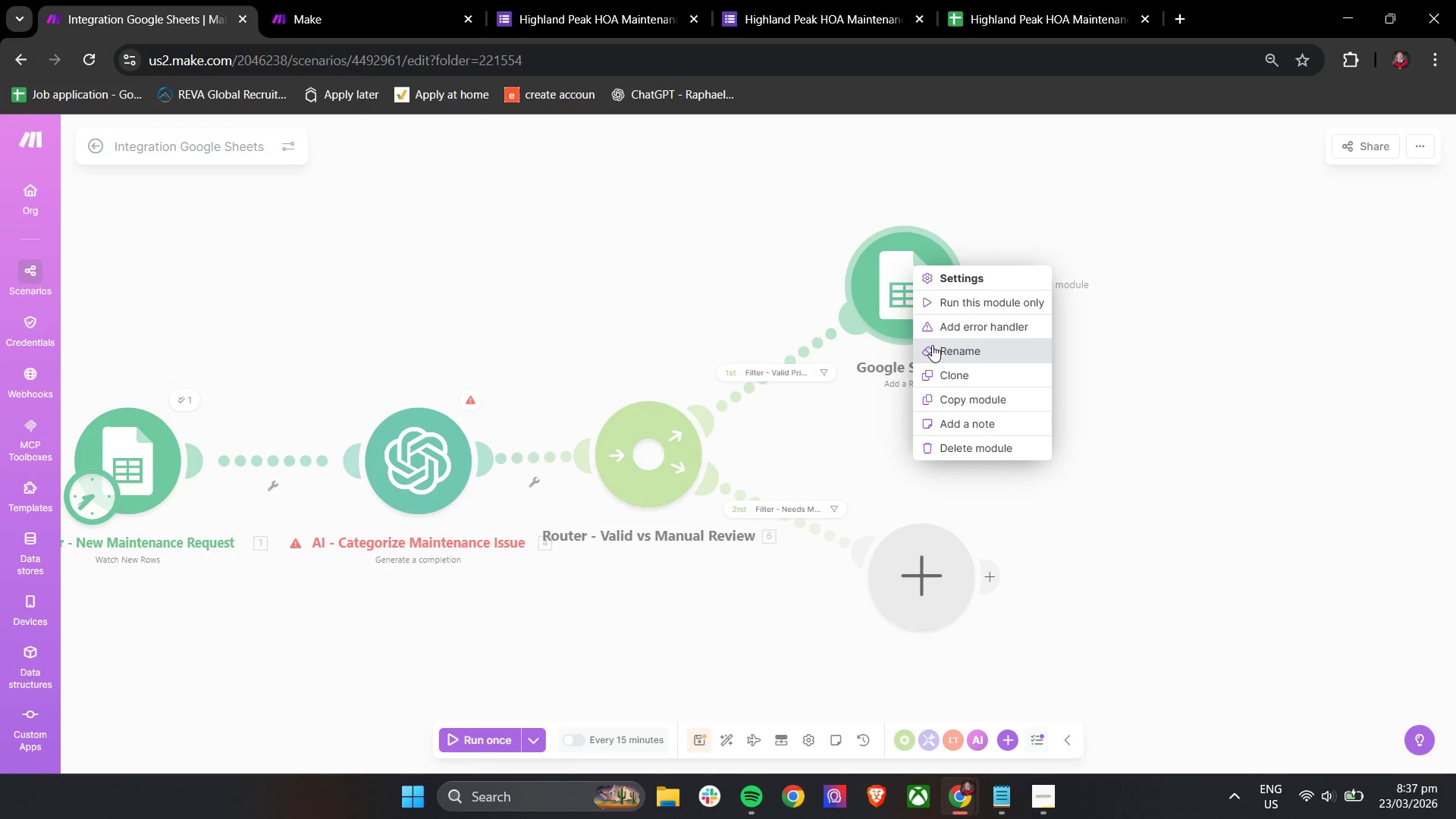 
left_click([937, 347])
 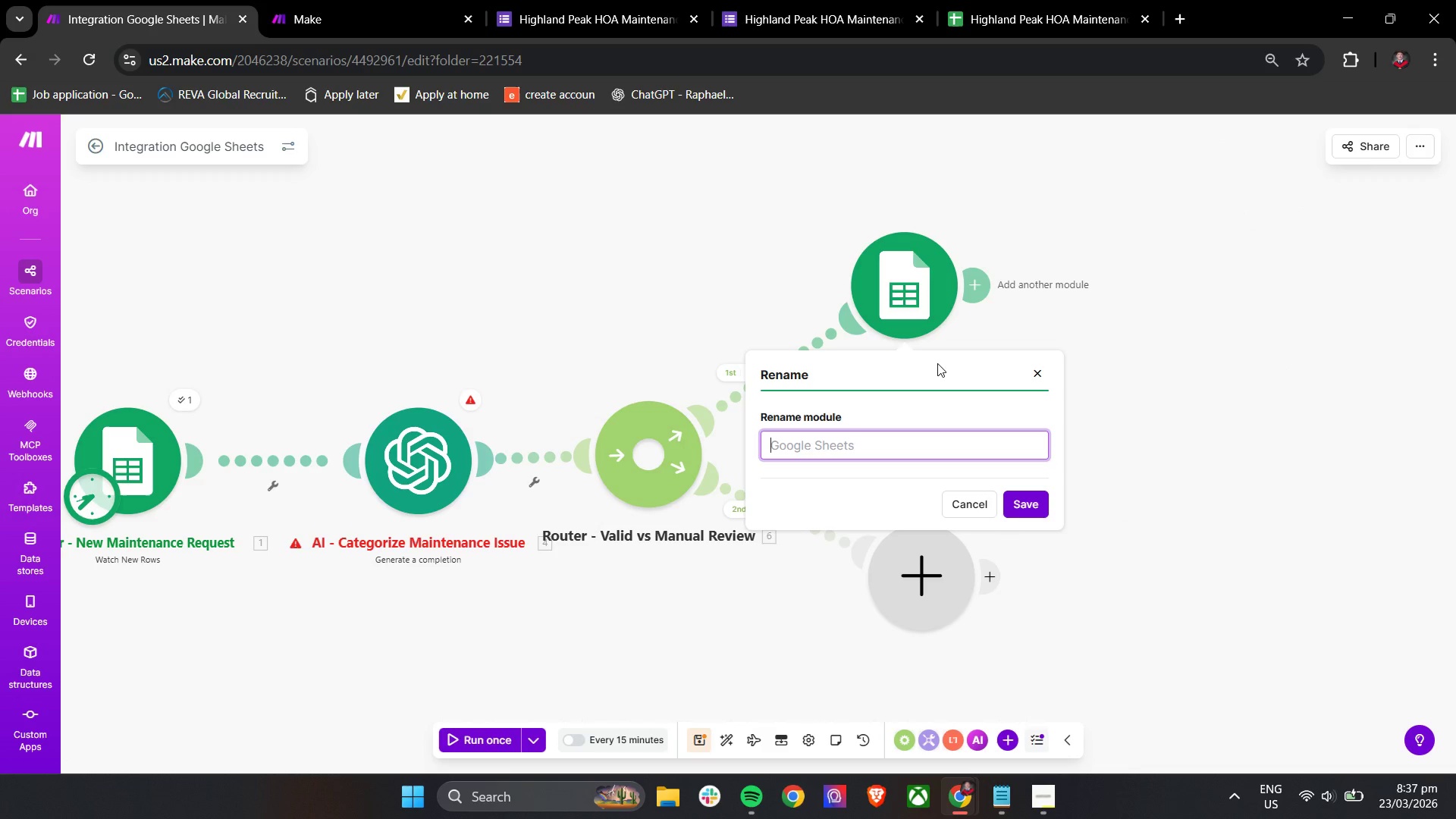 
type(Sheet - Log Valid Triage Result)
 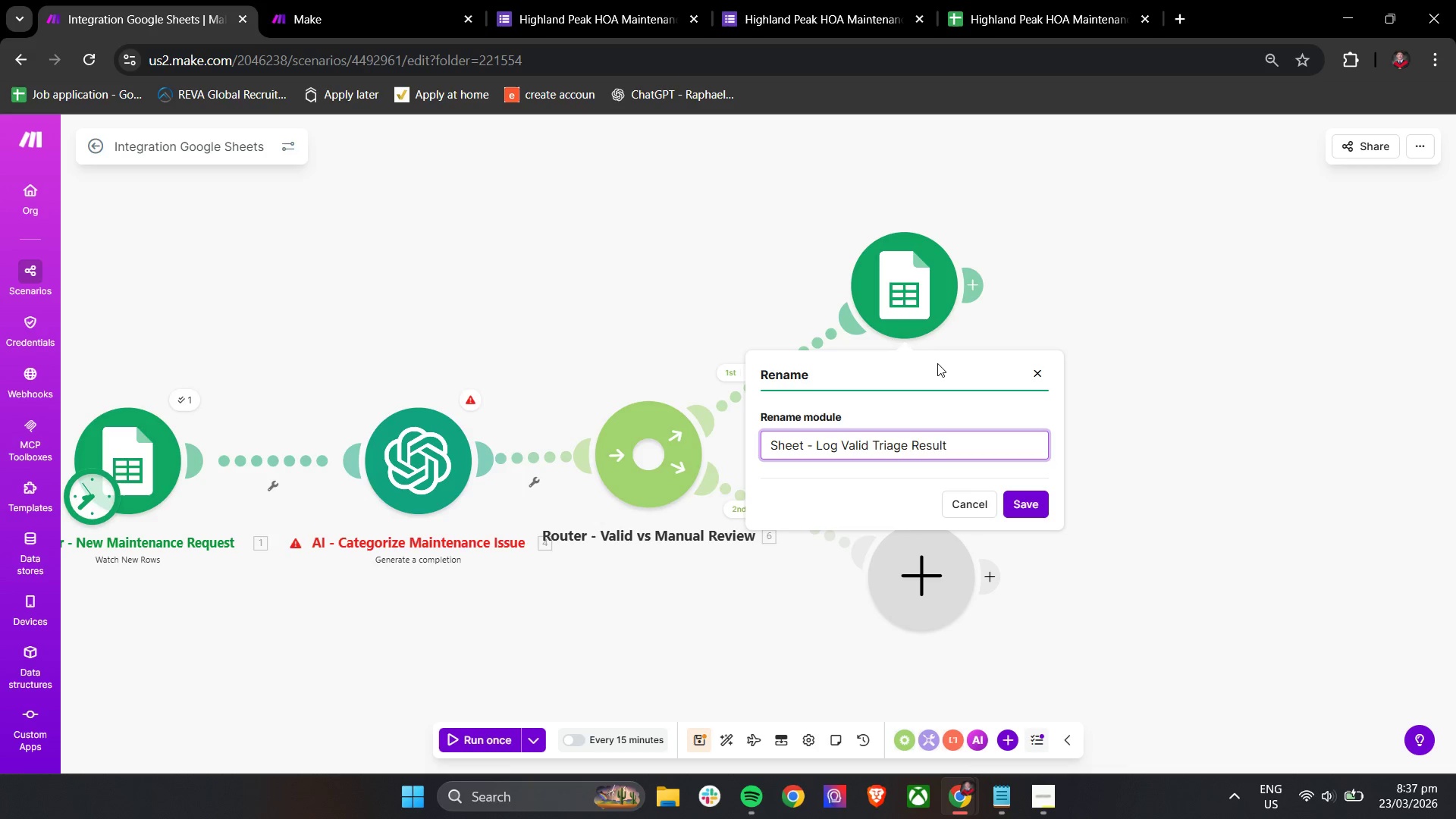 
left_click([1043, 501])
 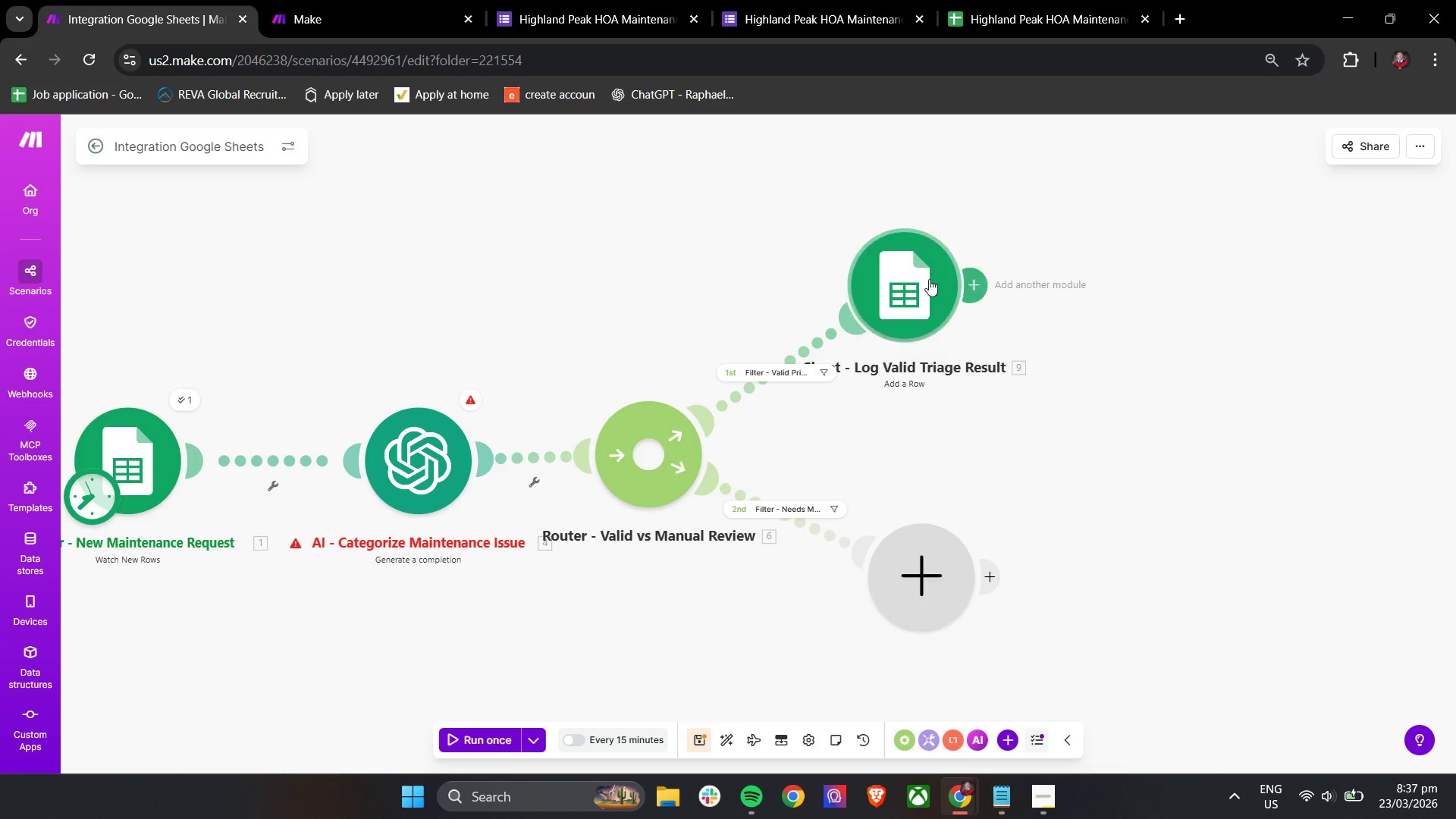 
left_click_drag(start_coordinate=[926, 281], to_coordinate=[890, 212])
 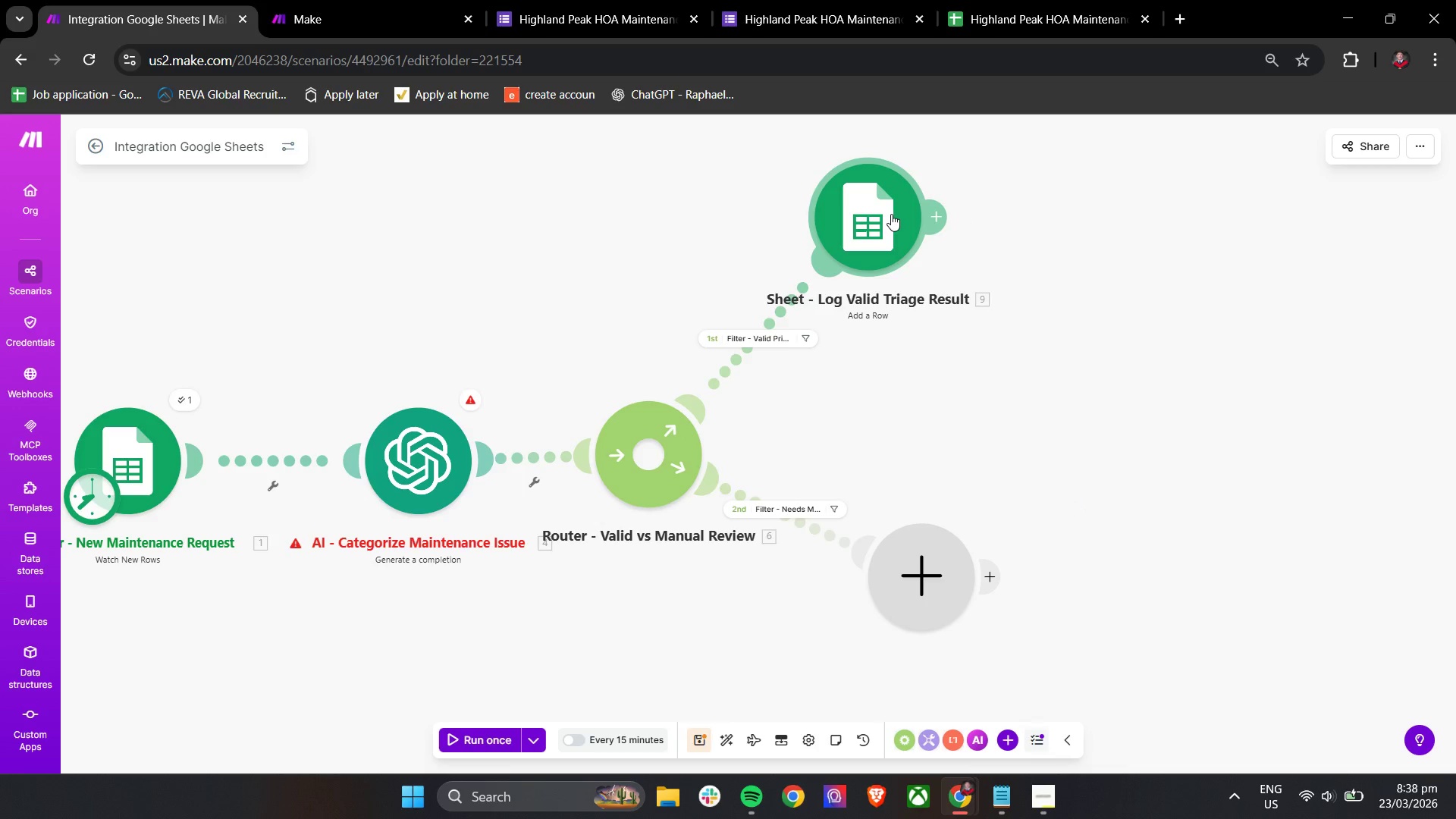 
double_click([891, 214])
 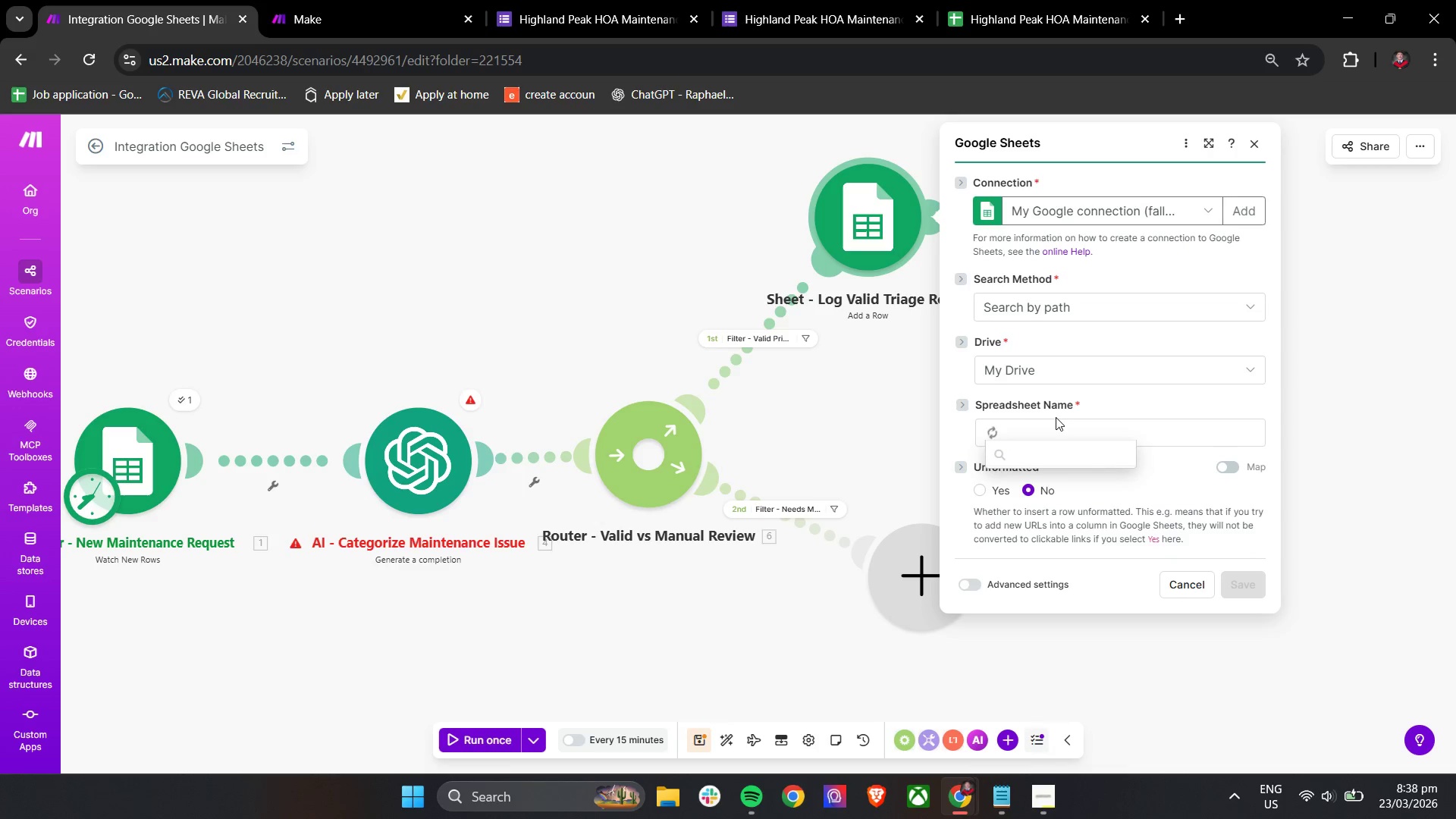 
wait(7.7)
 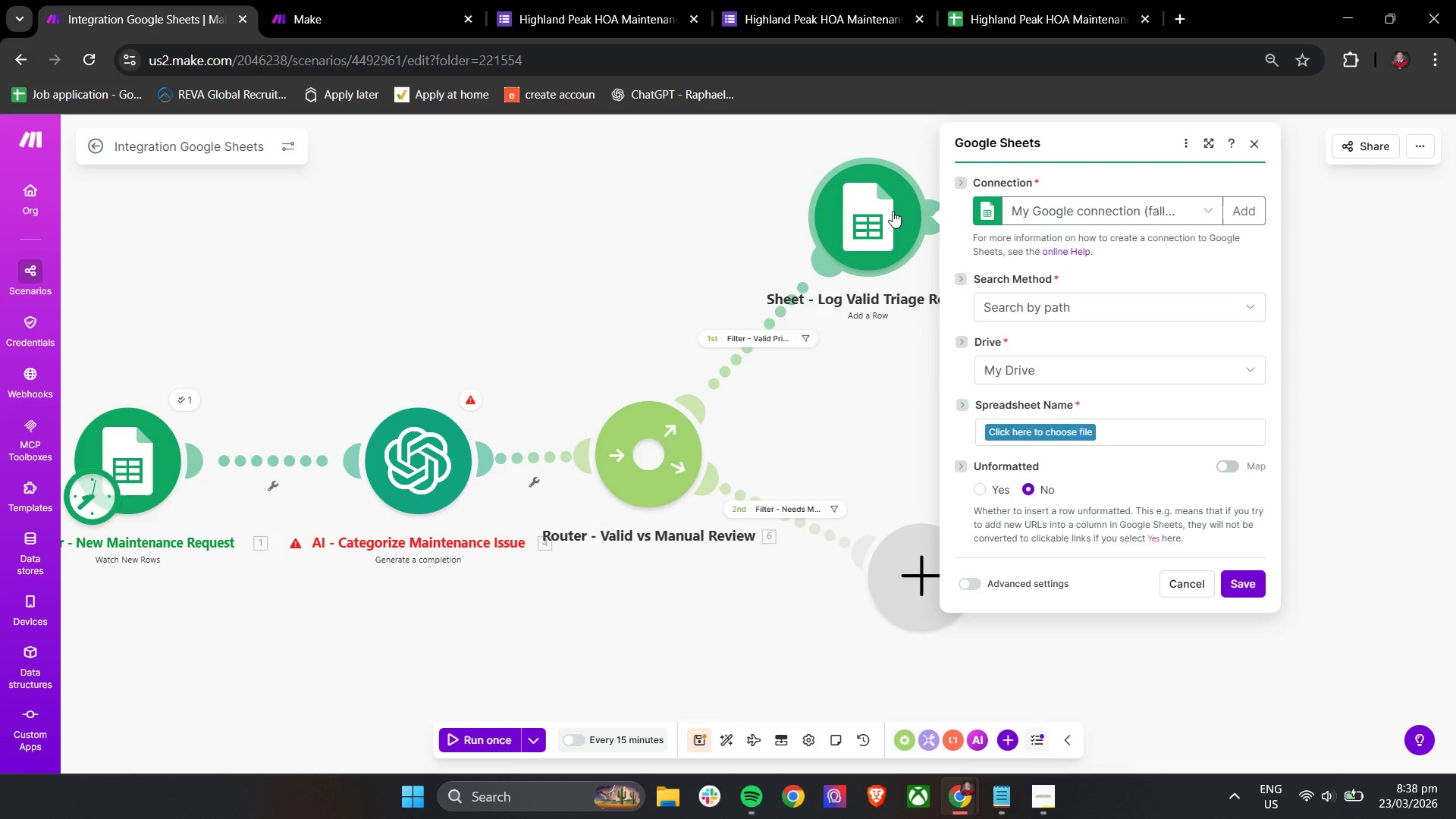 
left_click([1074, 449])
 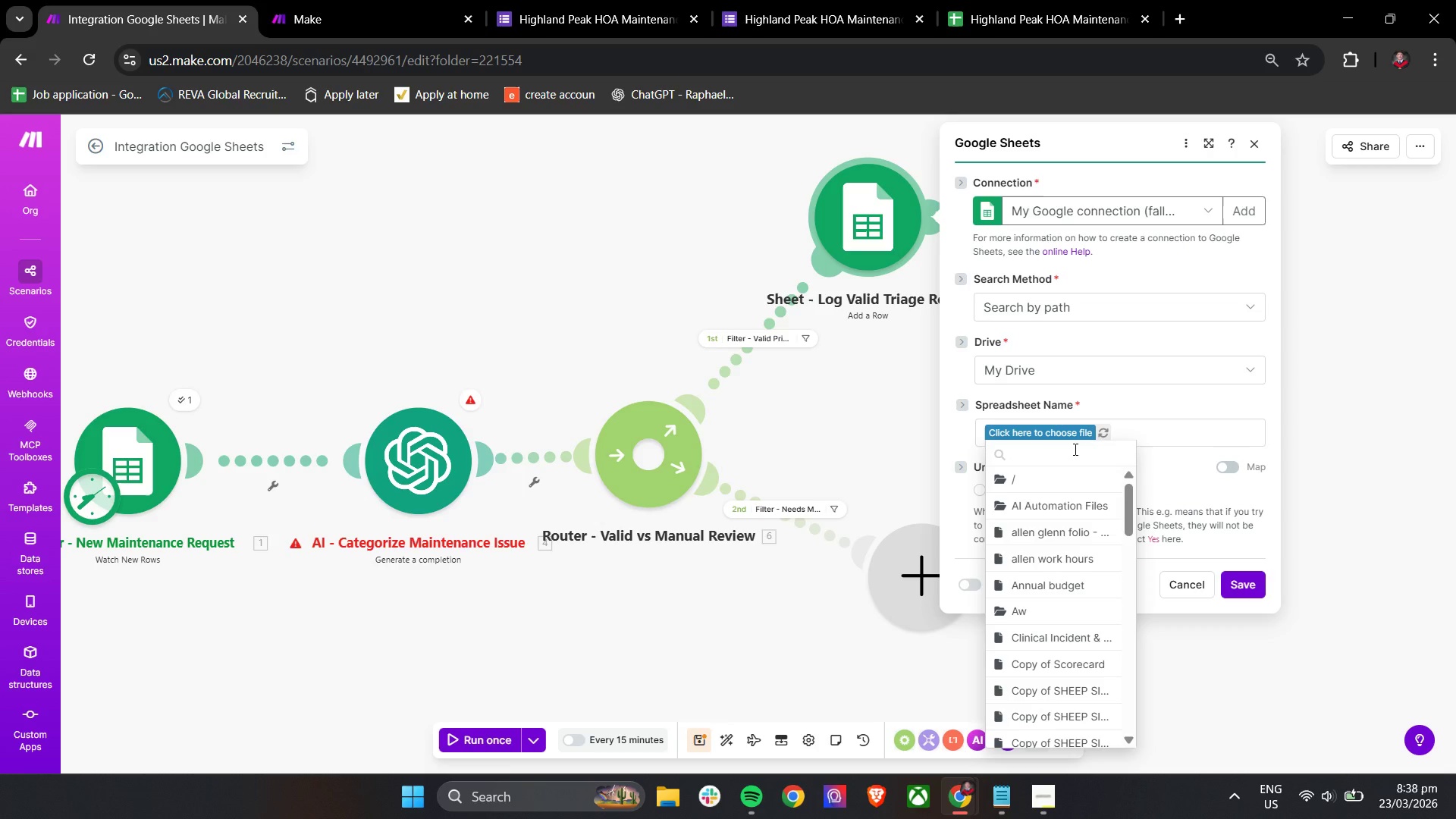 
type(hi)
 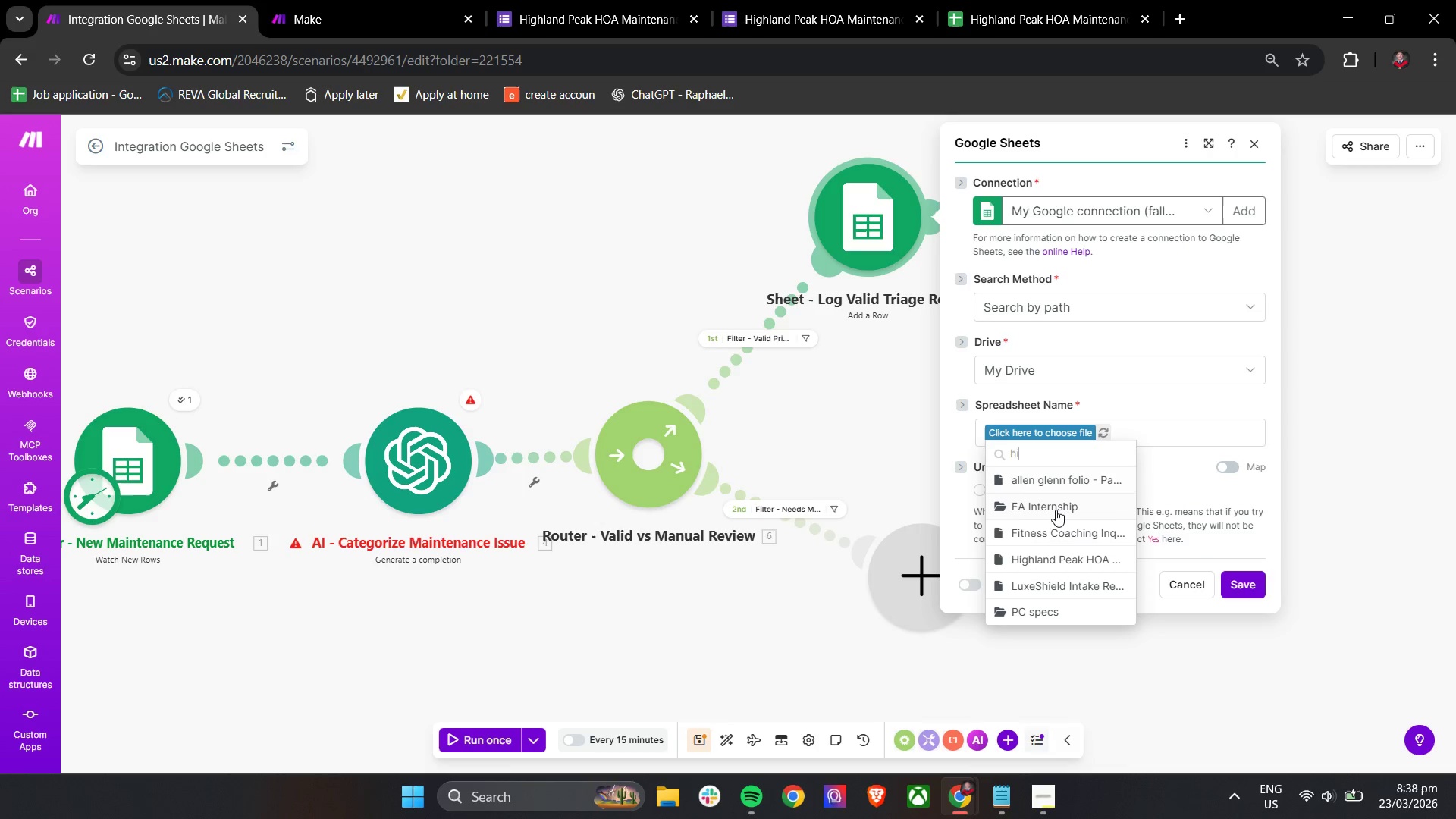 
left_click([1047, 556])
 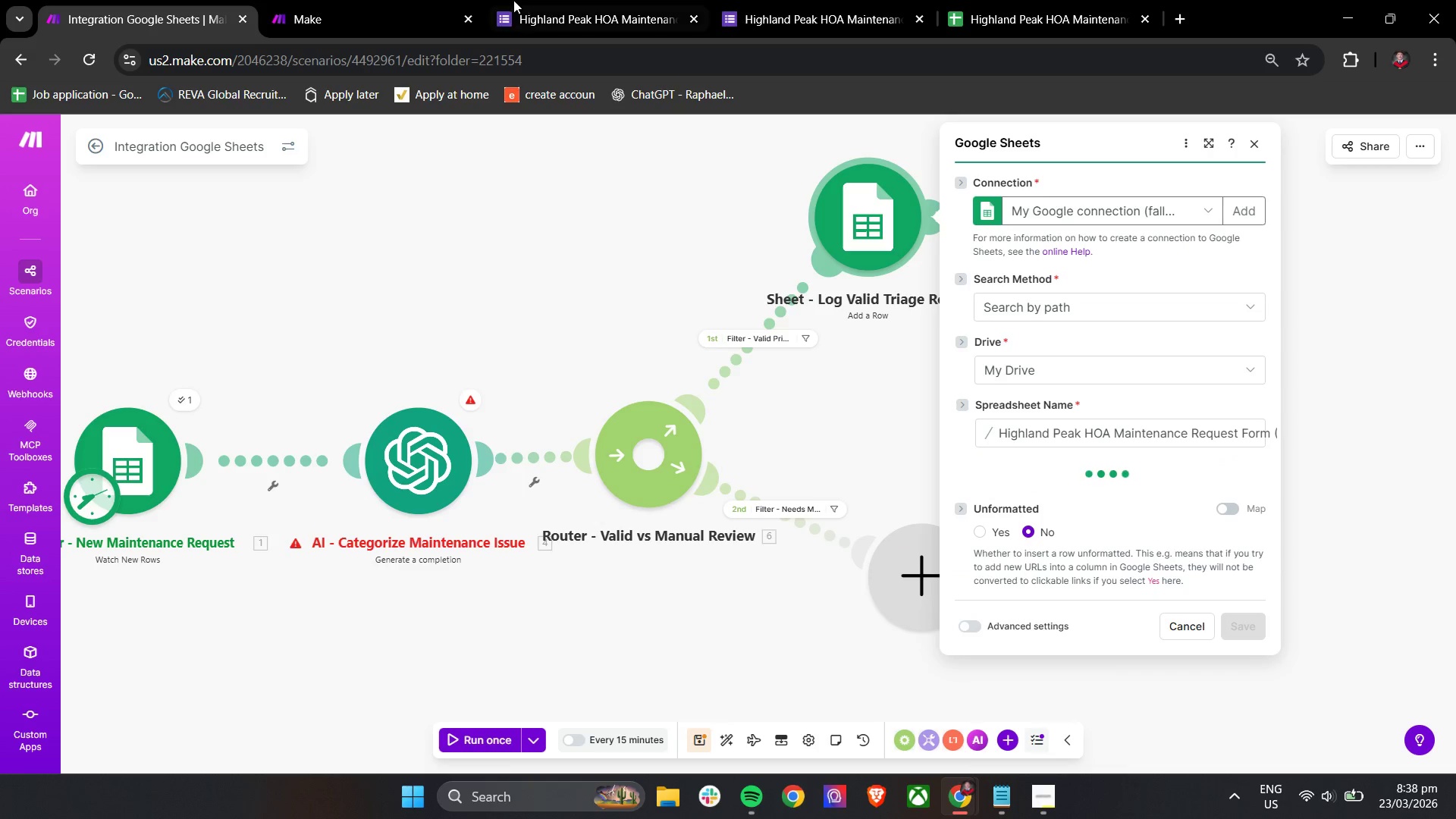 
left_click([361, 0])
 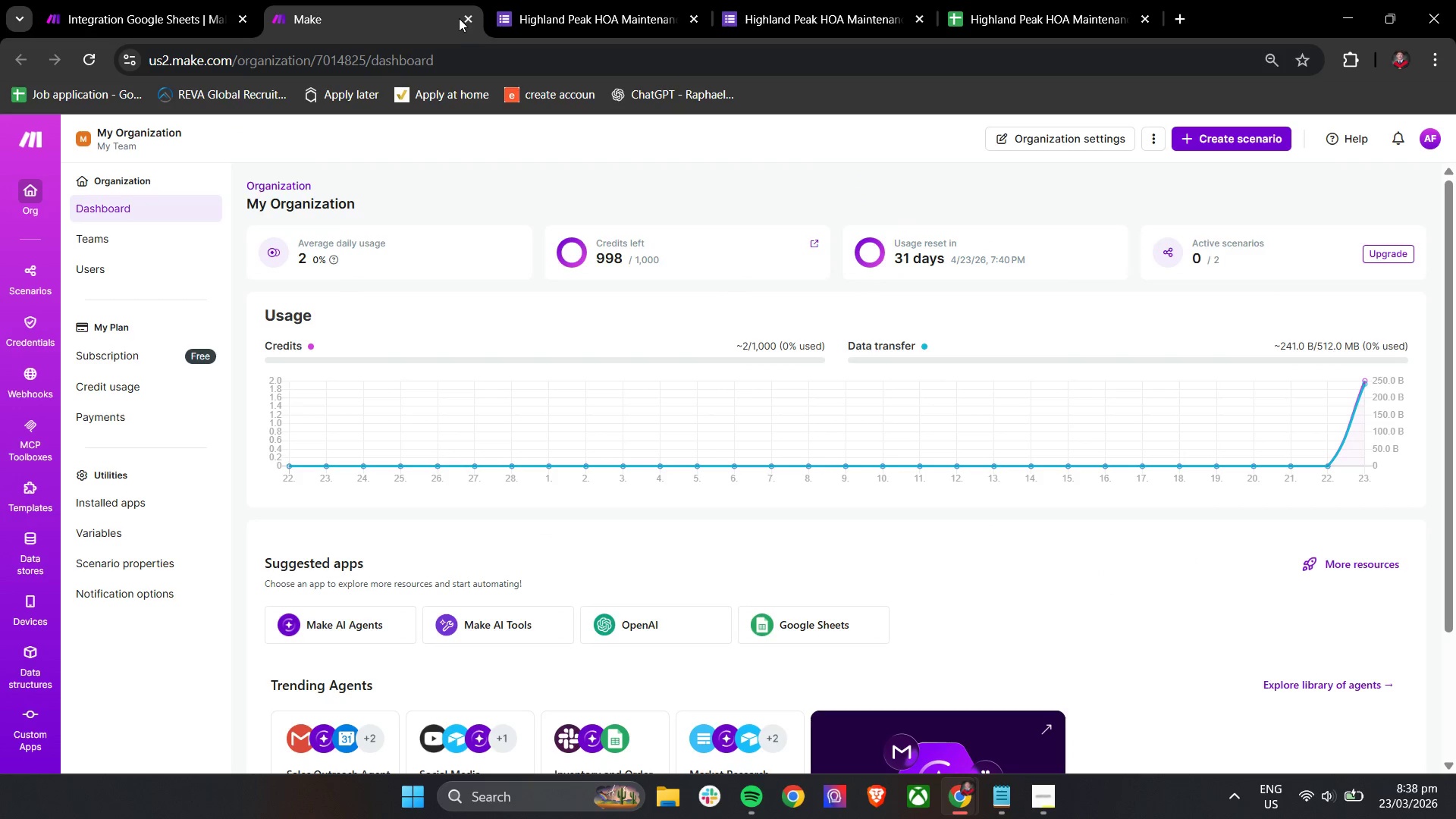 
left_click([472, 18])
 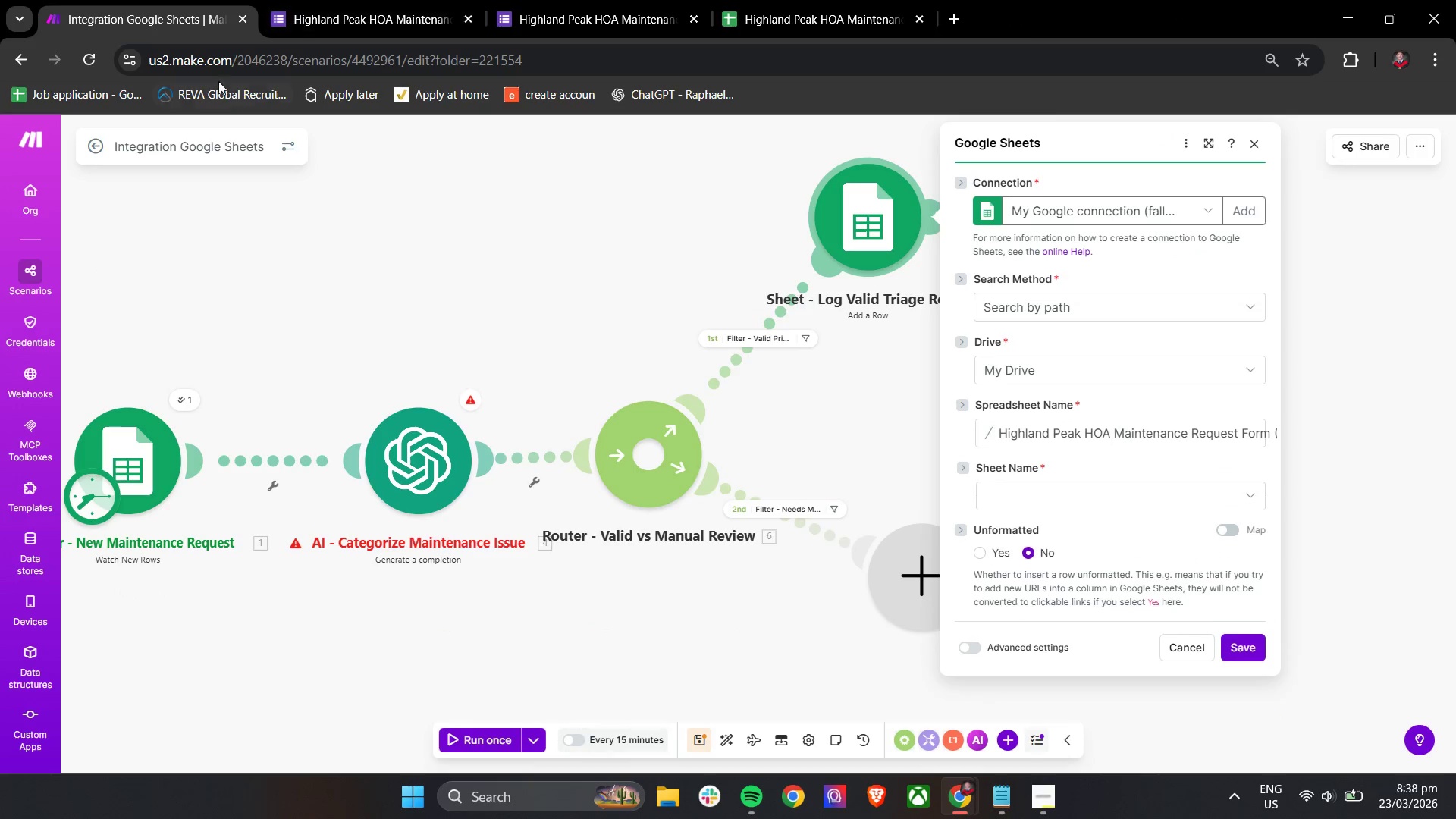 
left_click([158, 0])
 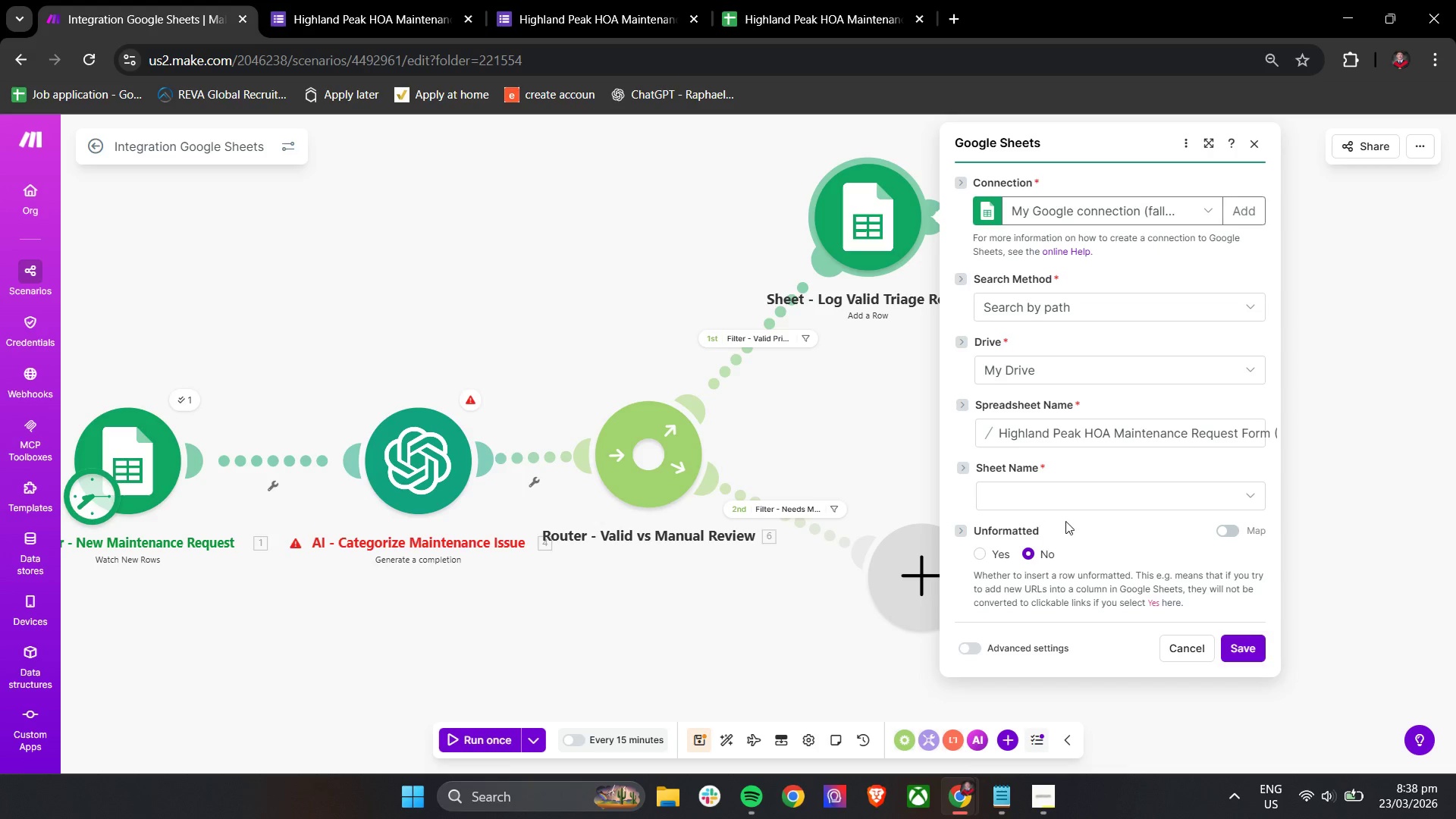 
left_click([1075, 494])
 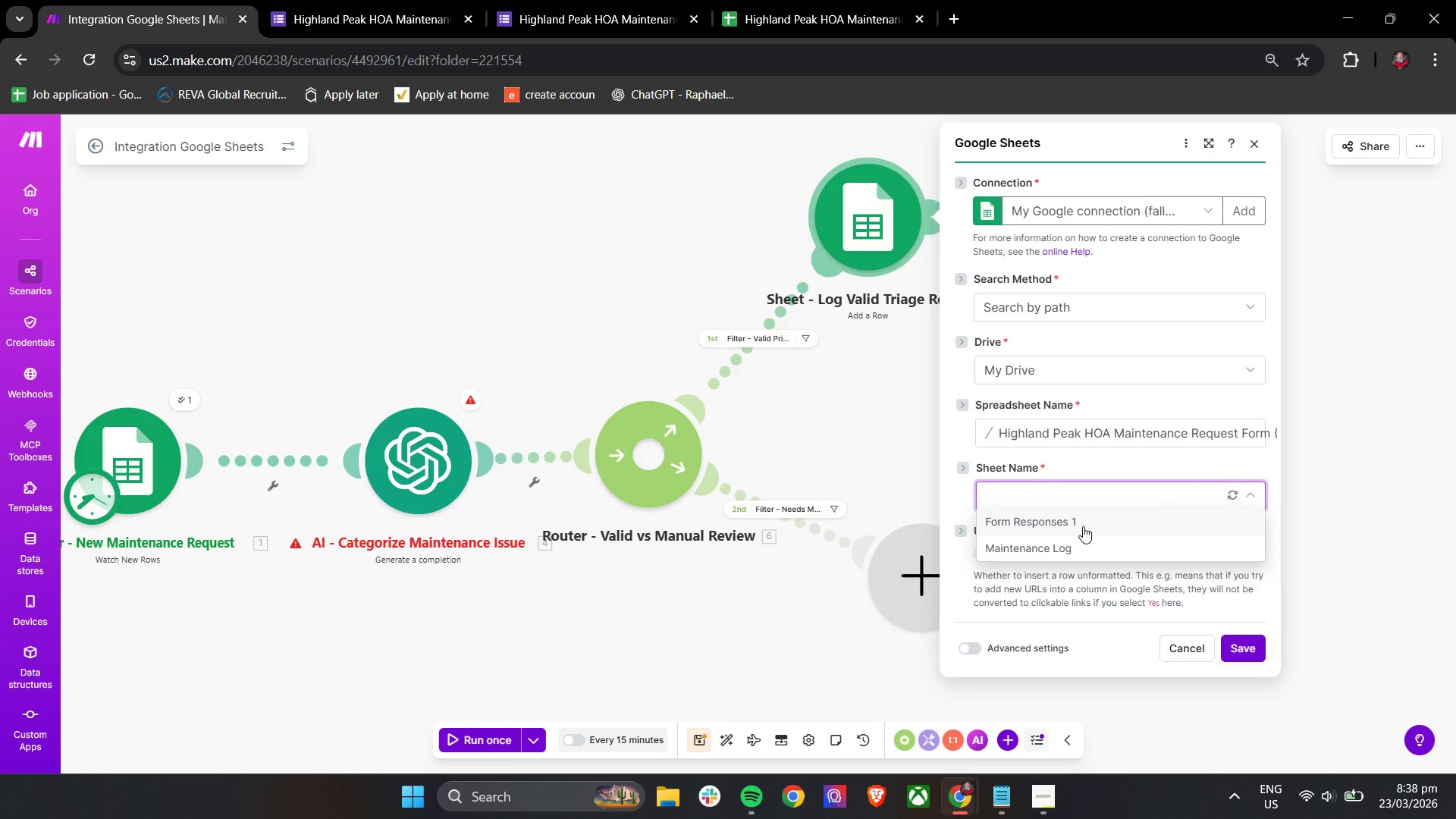 
wait(6.44)
 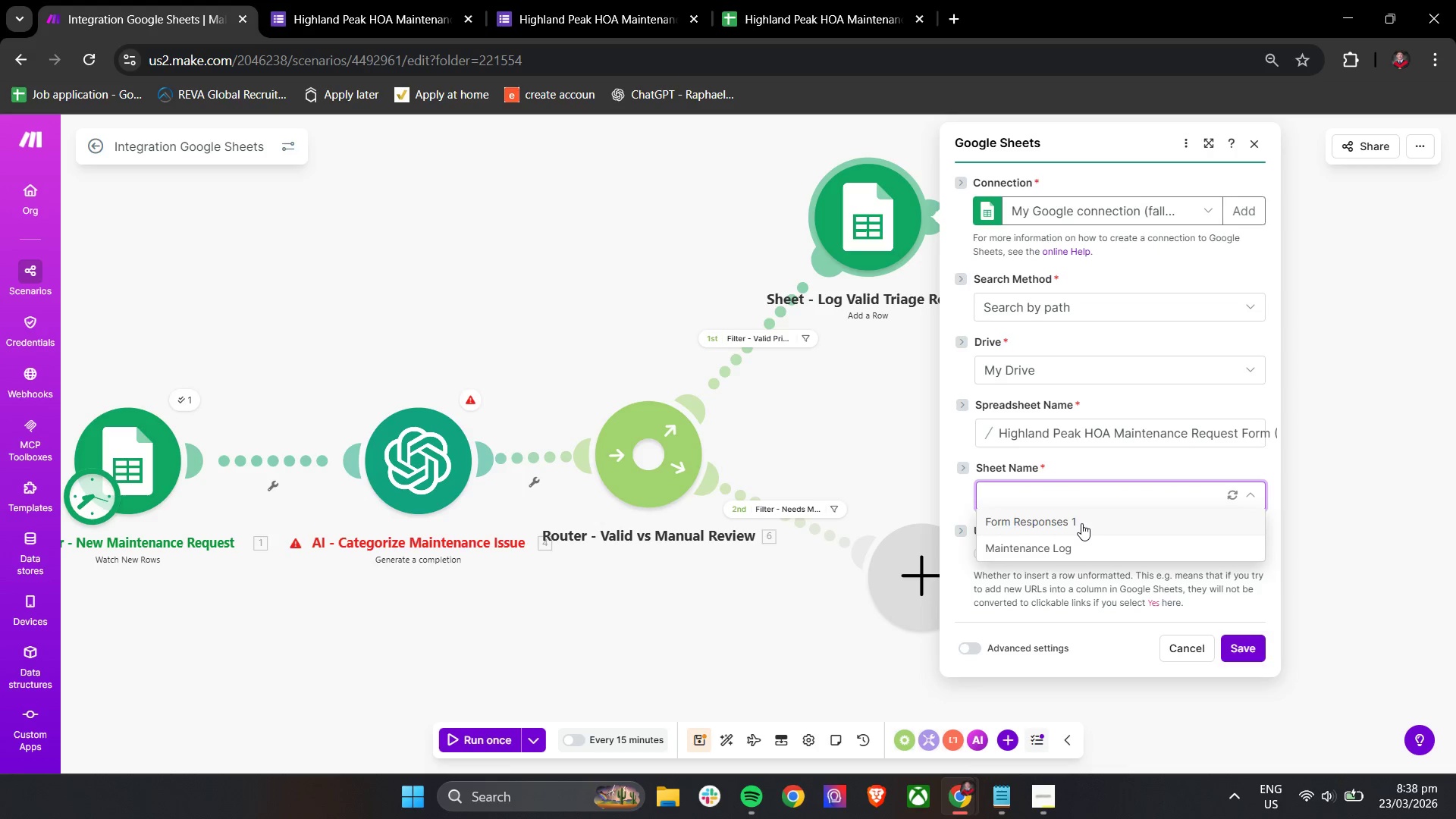 
left_click([1058, 548])
 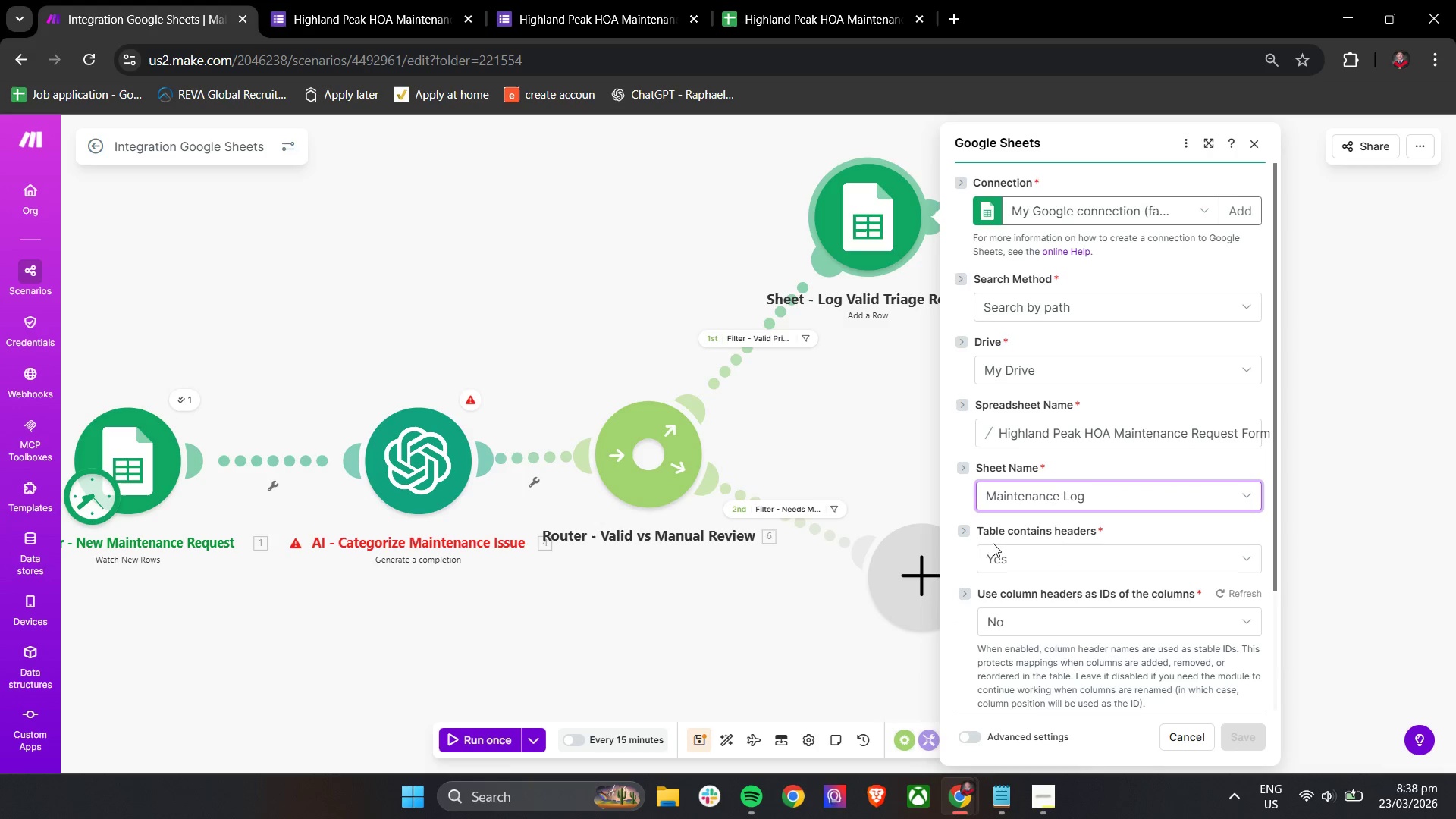 
left_click([965, 554])
 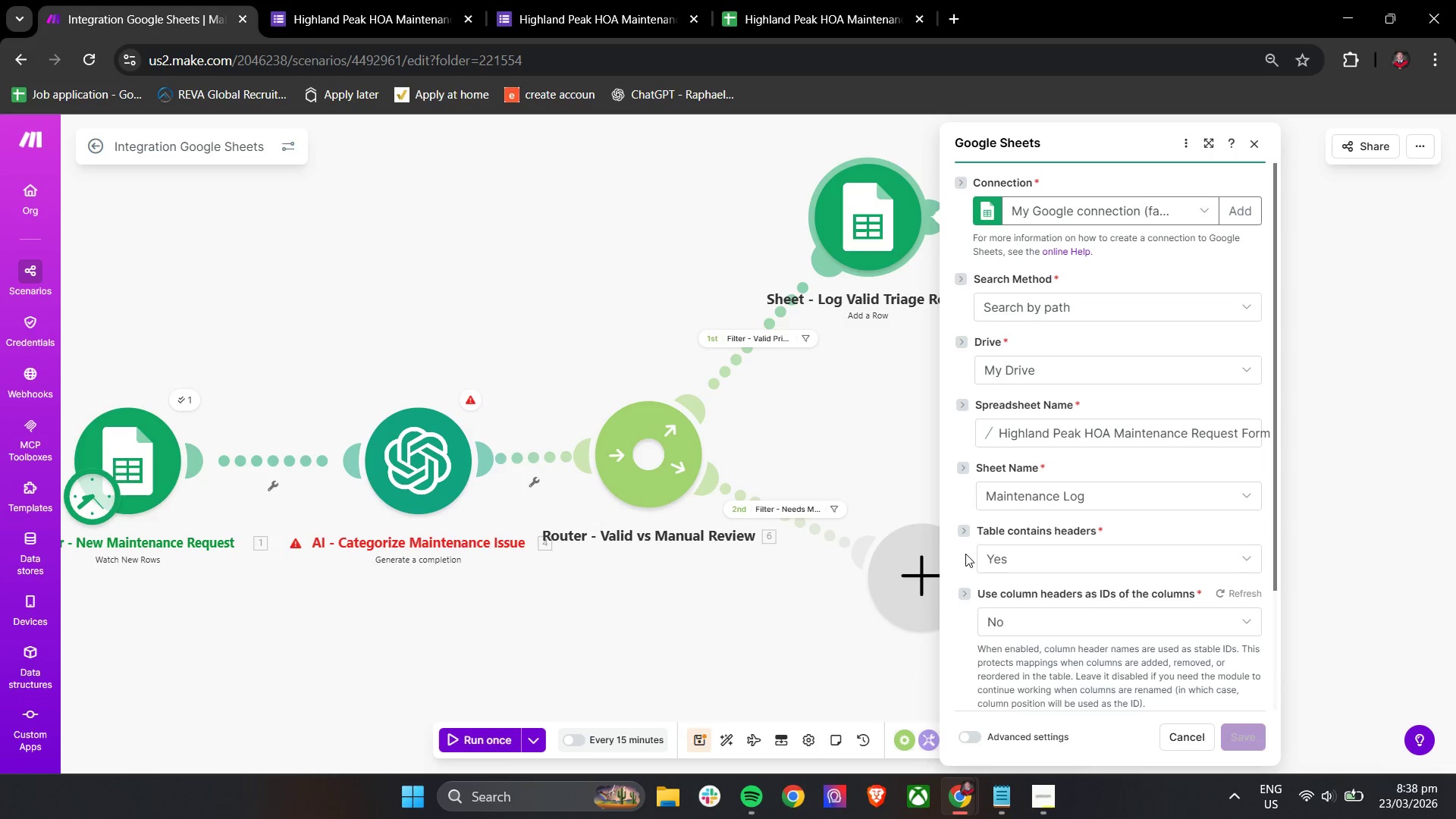 
scroll: coordinate [1060, 561], scroll_direction: down, amount: 3.0
 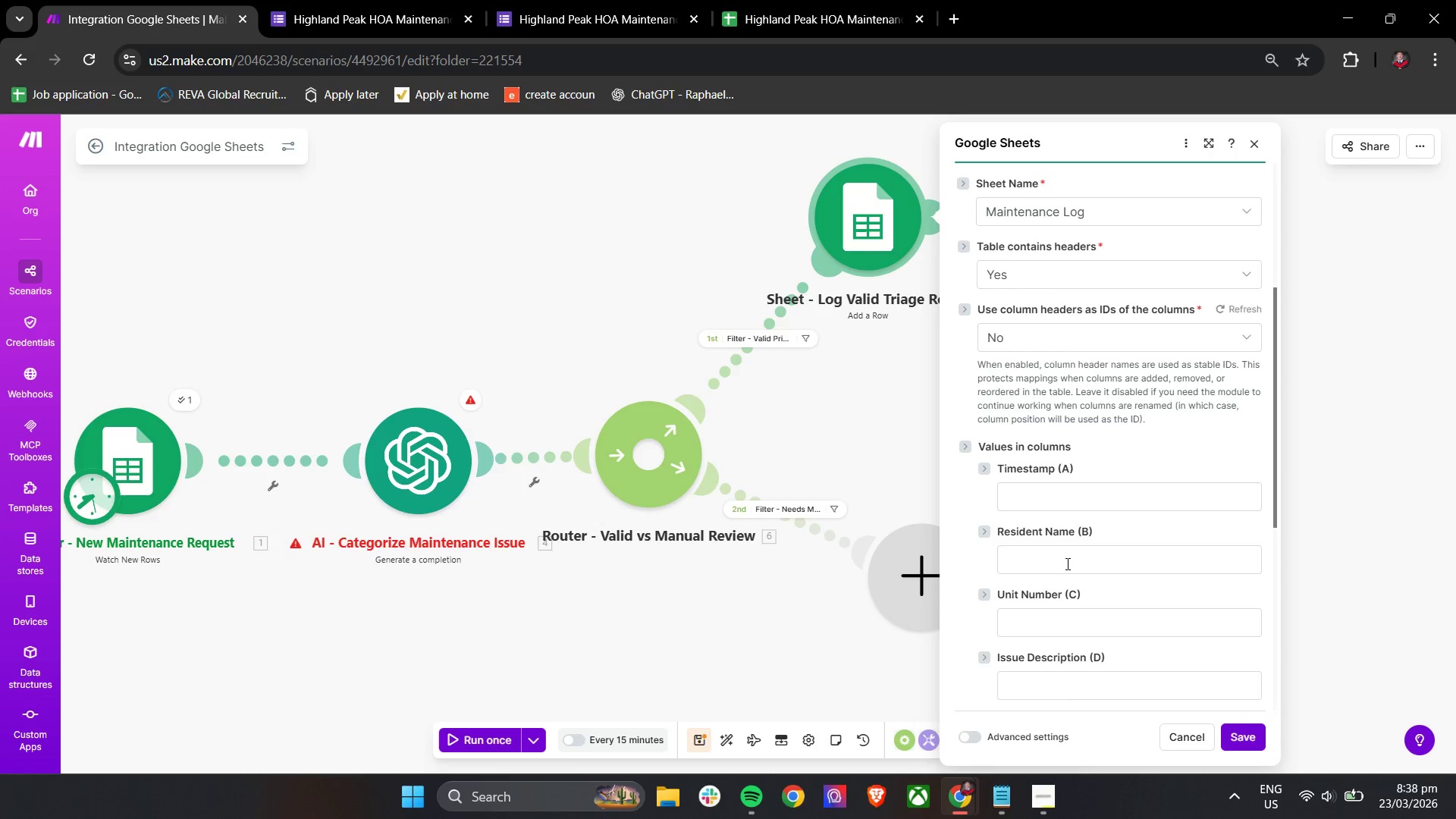 
wait(8.13)
 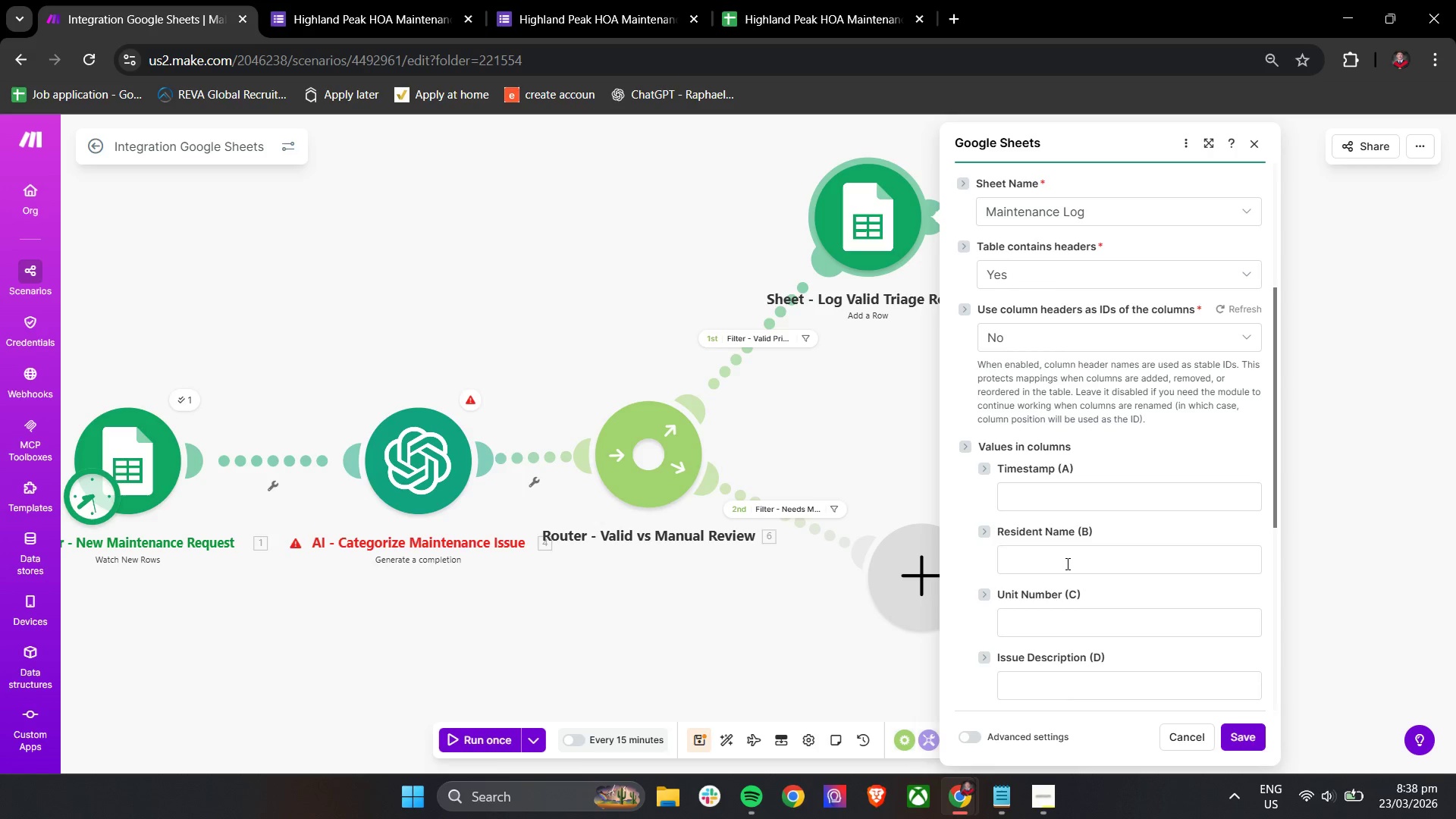 
left_click([1062, 506])
 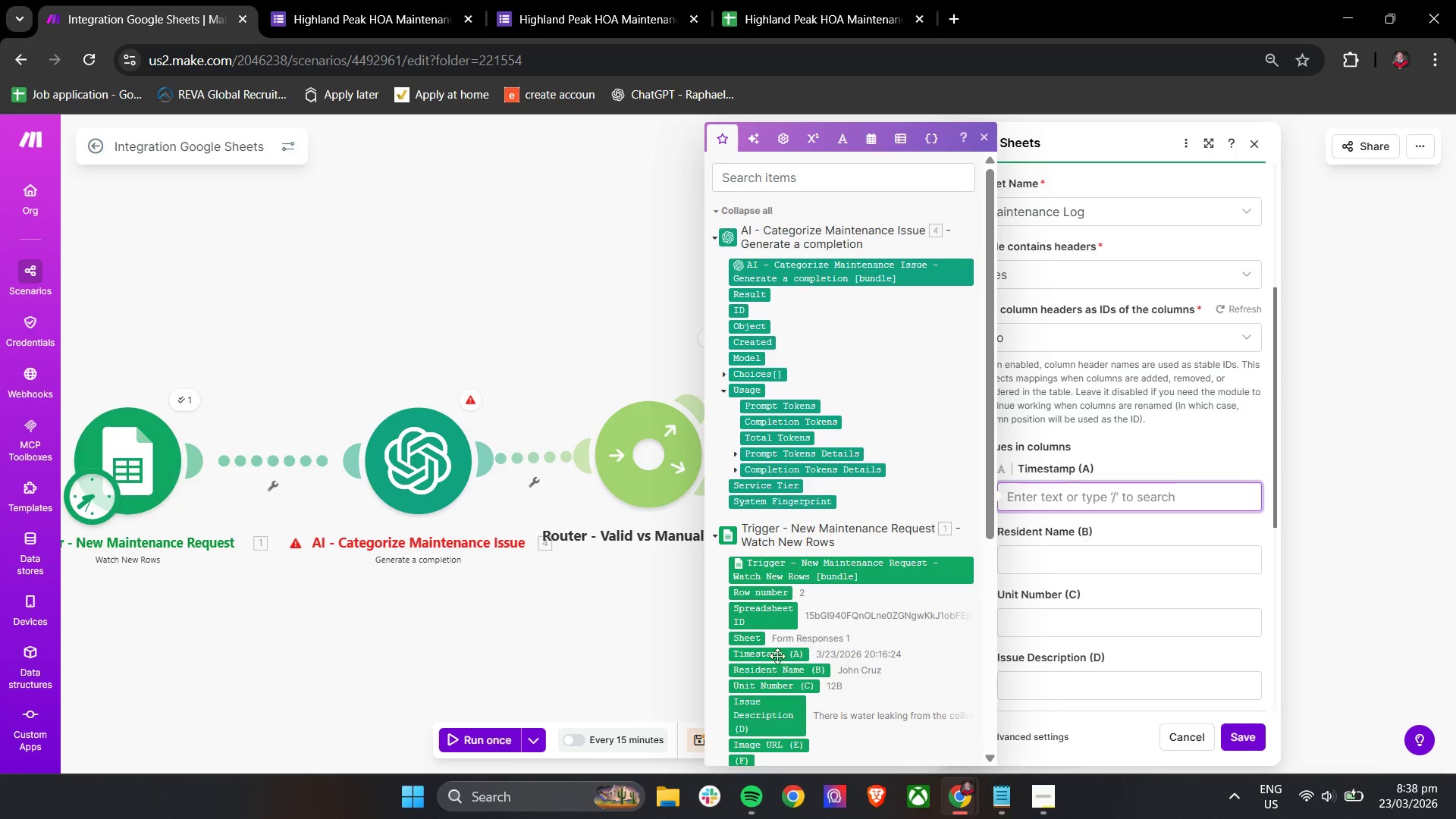 
left_click_drag(start_coordinate=[777, 655], to_coordinate=[1084, 504])
 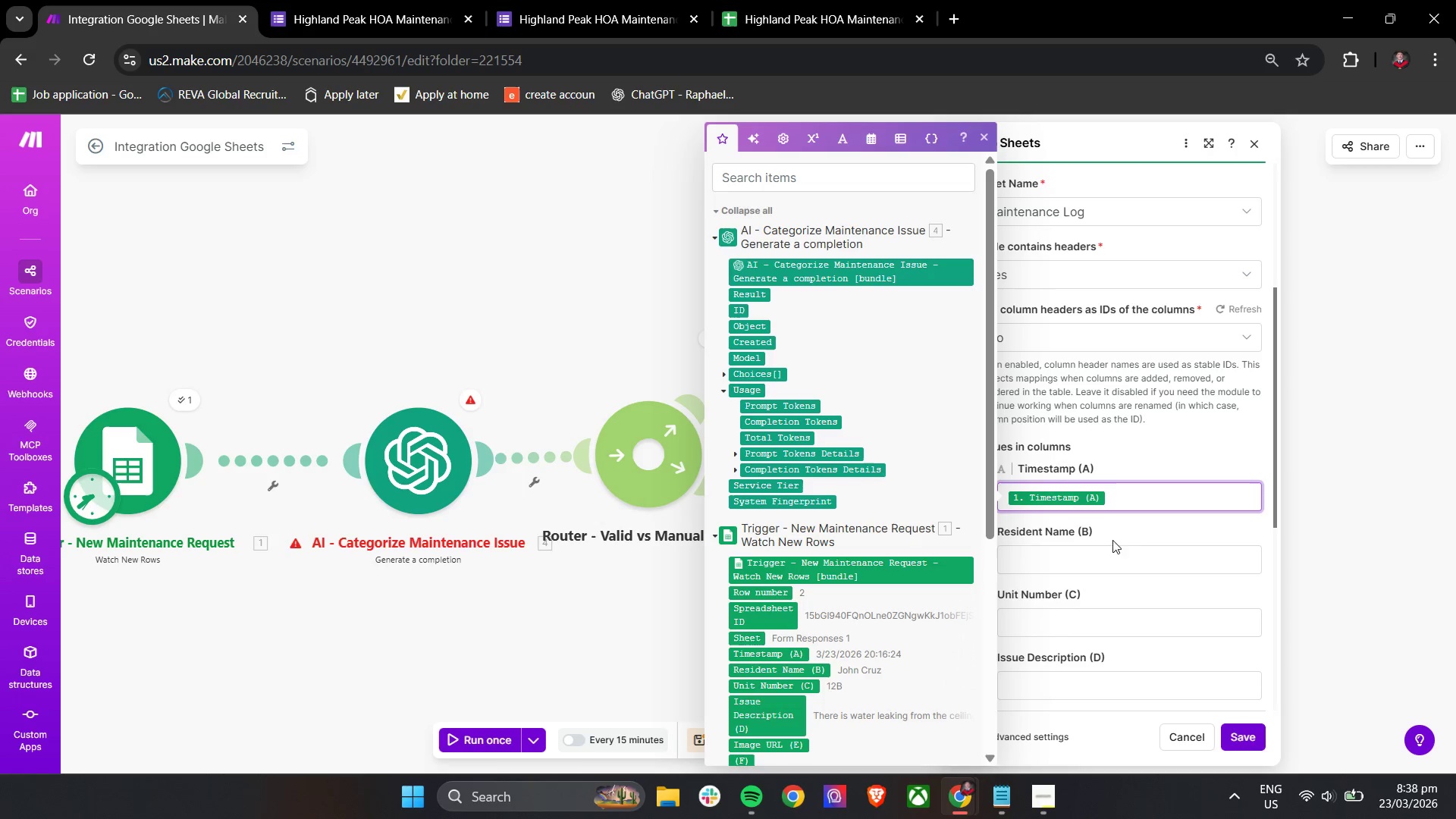 
left_click([1159, 523])
 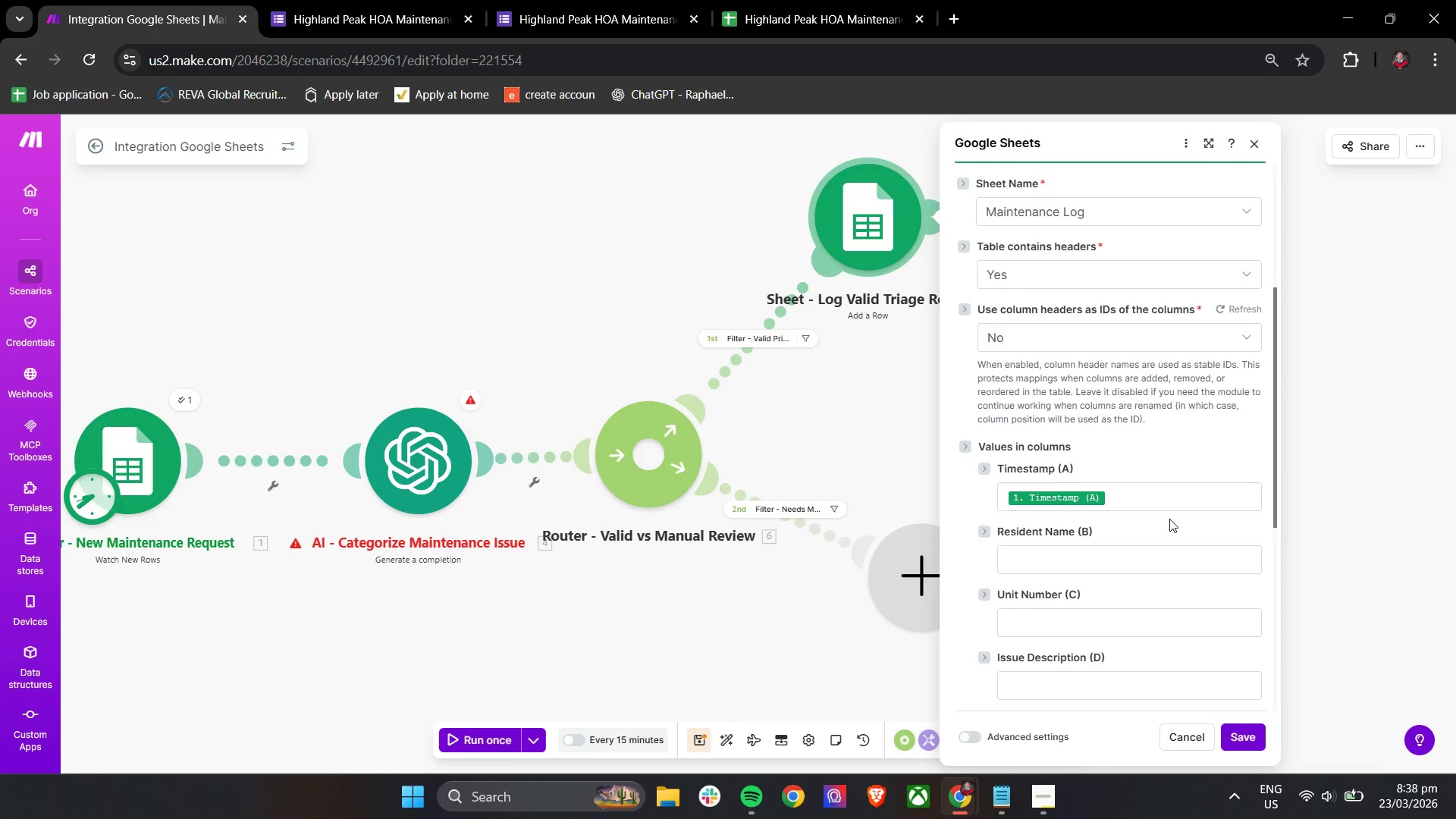 
wait(5.11)
 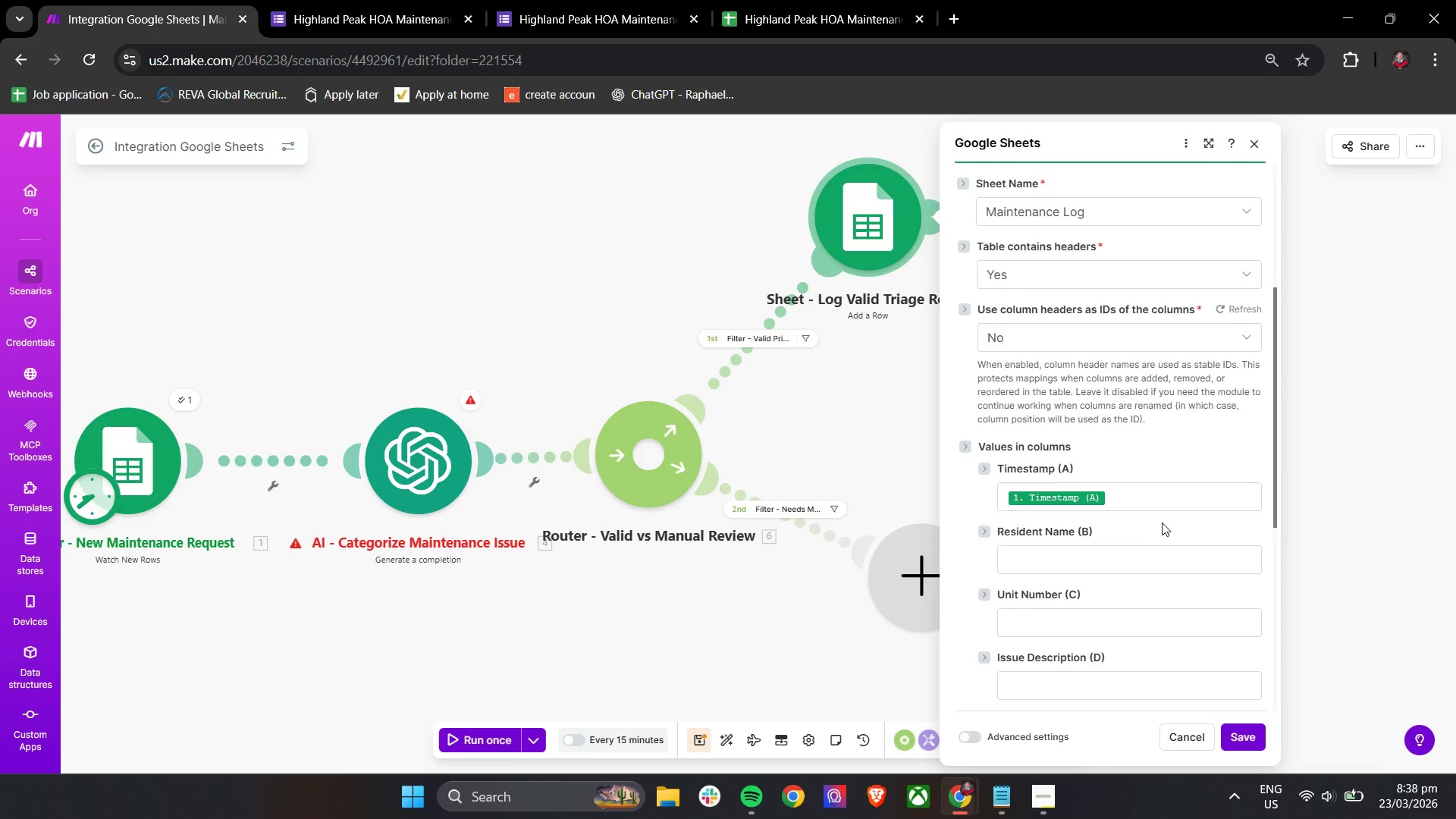 
left_click([1060, 563])
 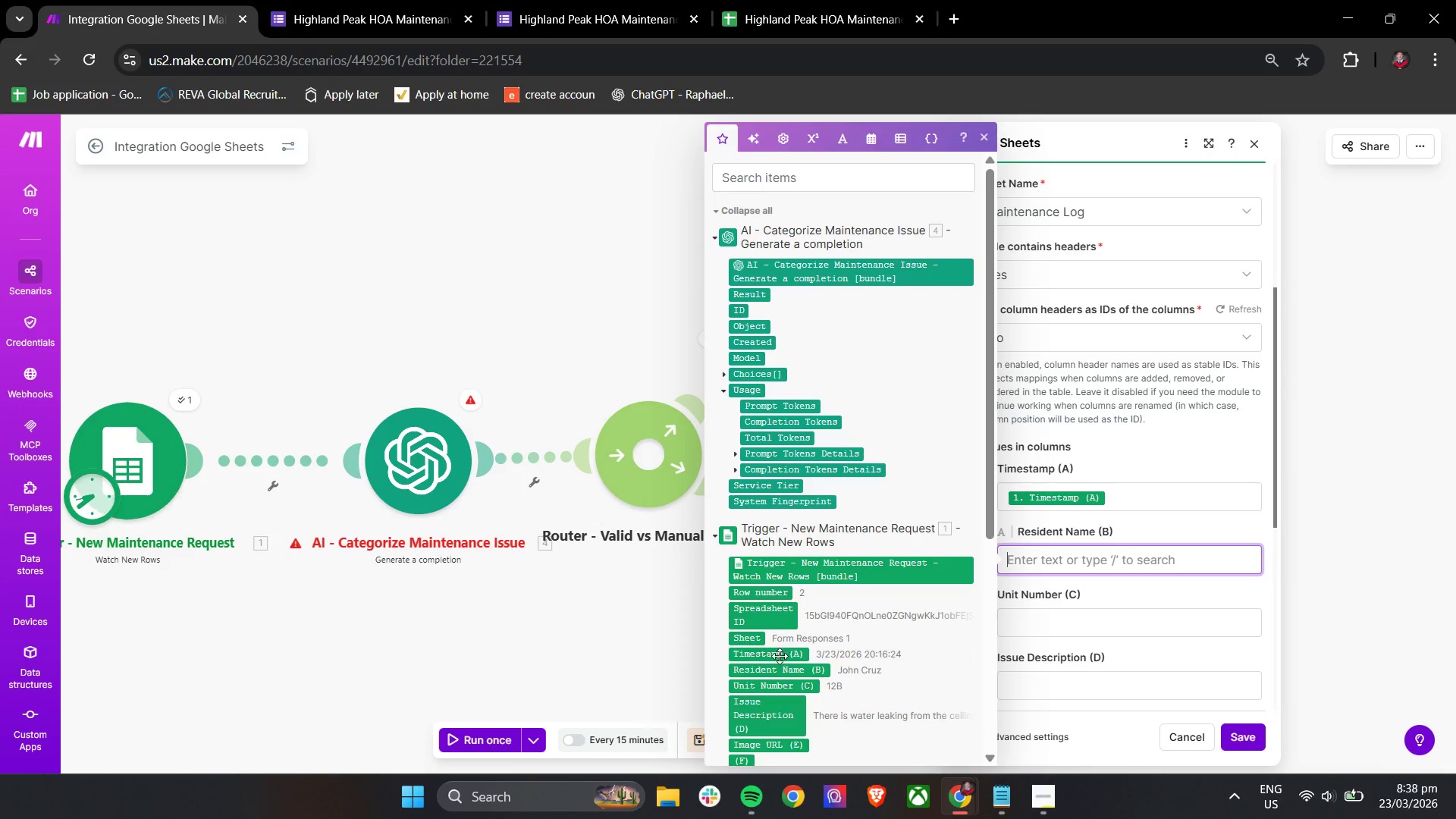 
left_click_drag(start_coordinate=[782, 673], to_coordinate=[1078, 563])
 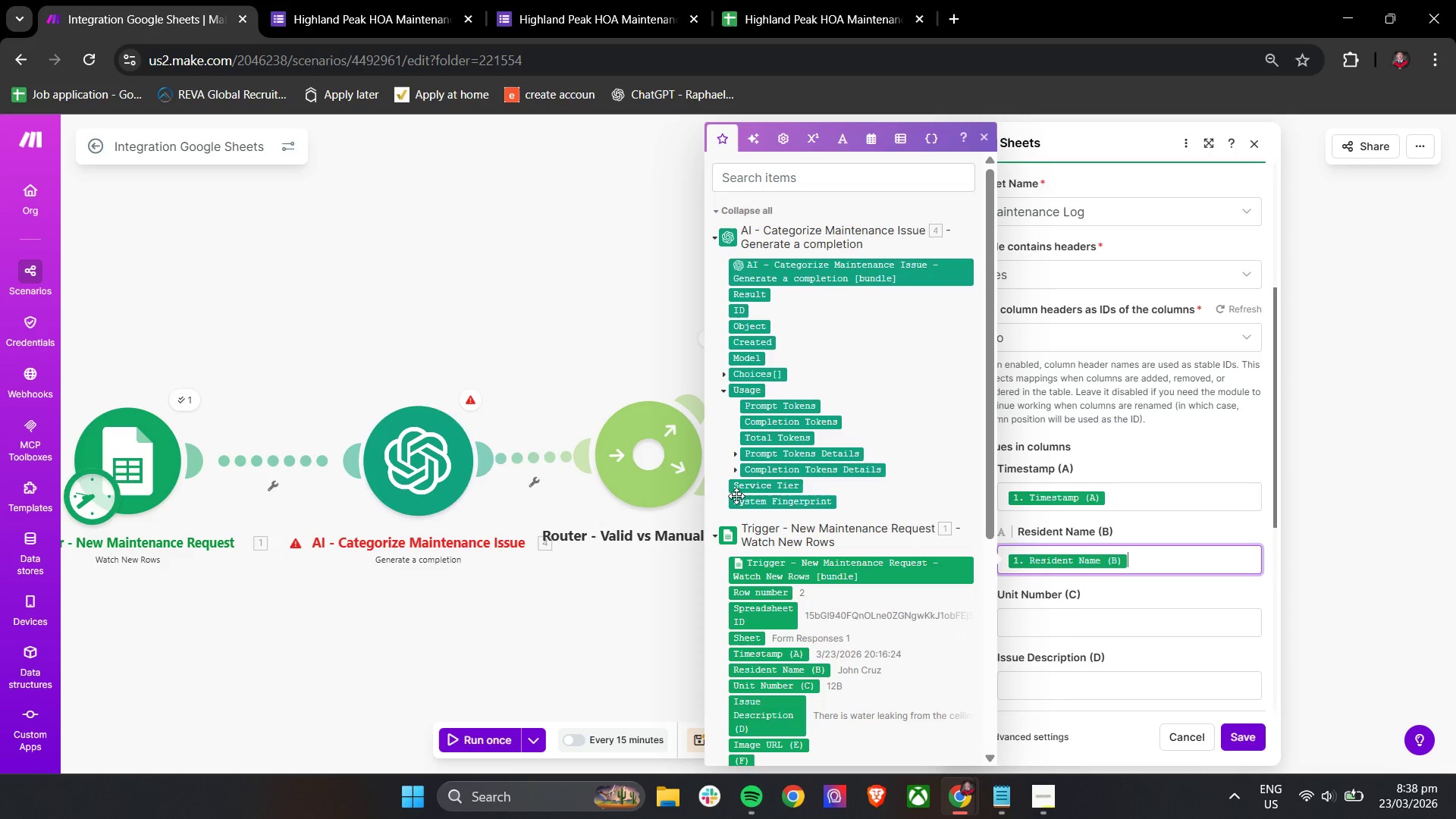 
scroll: coordinate [738, 496], scroll_direction: down, amount: 1.0
 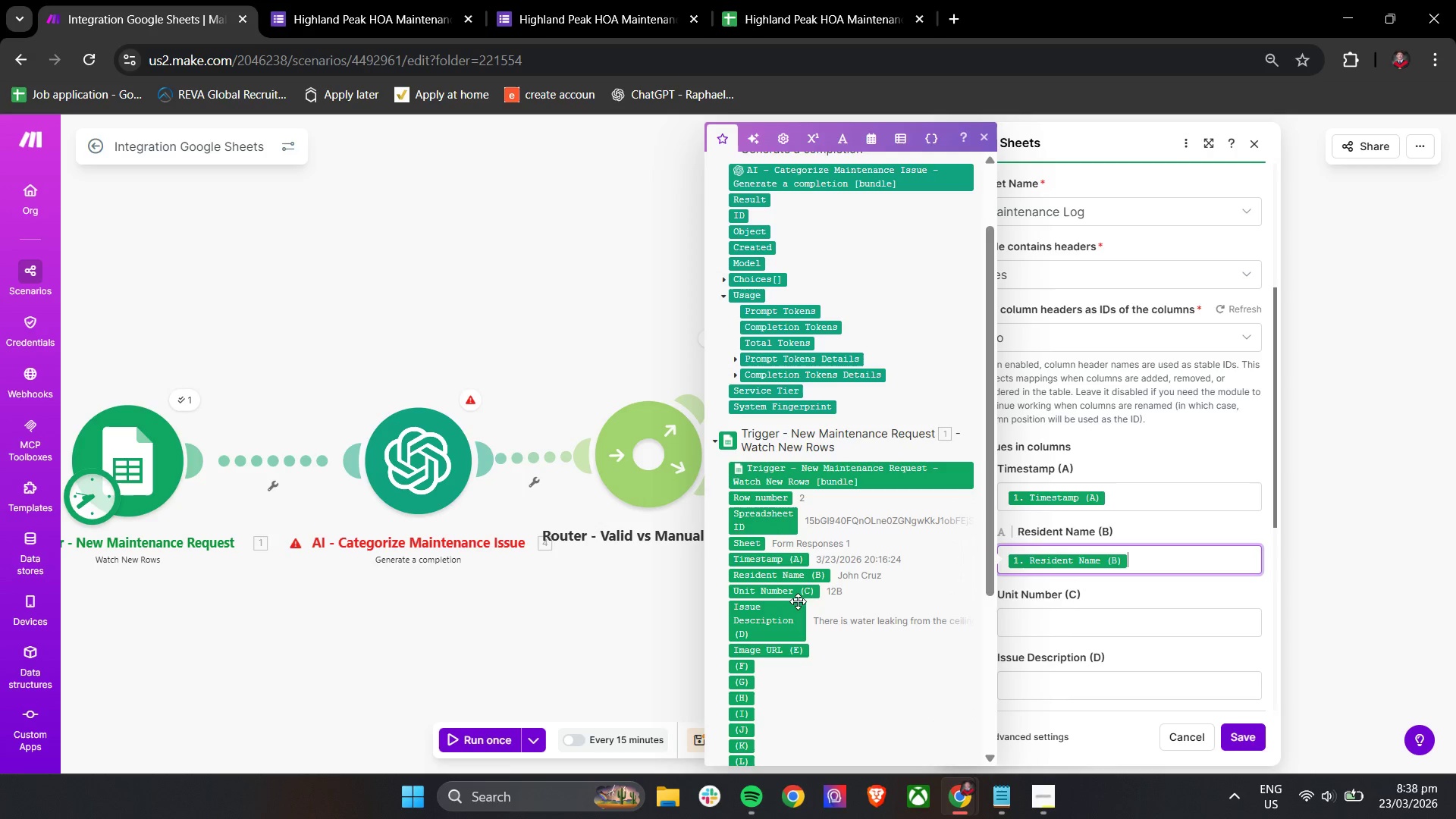 
mouse_move([799, 573])
 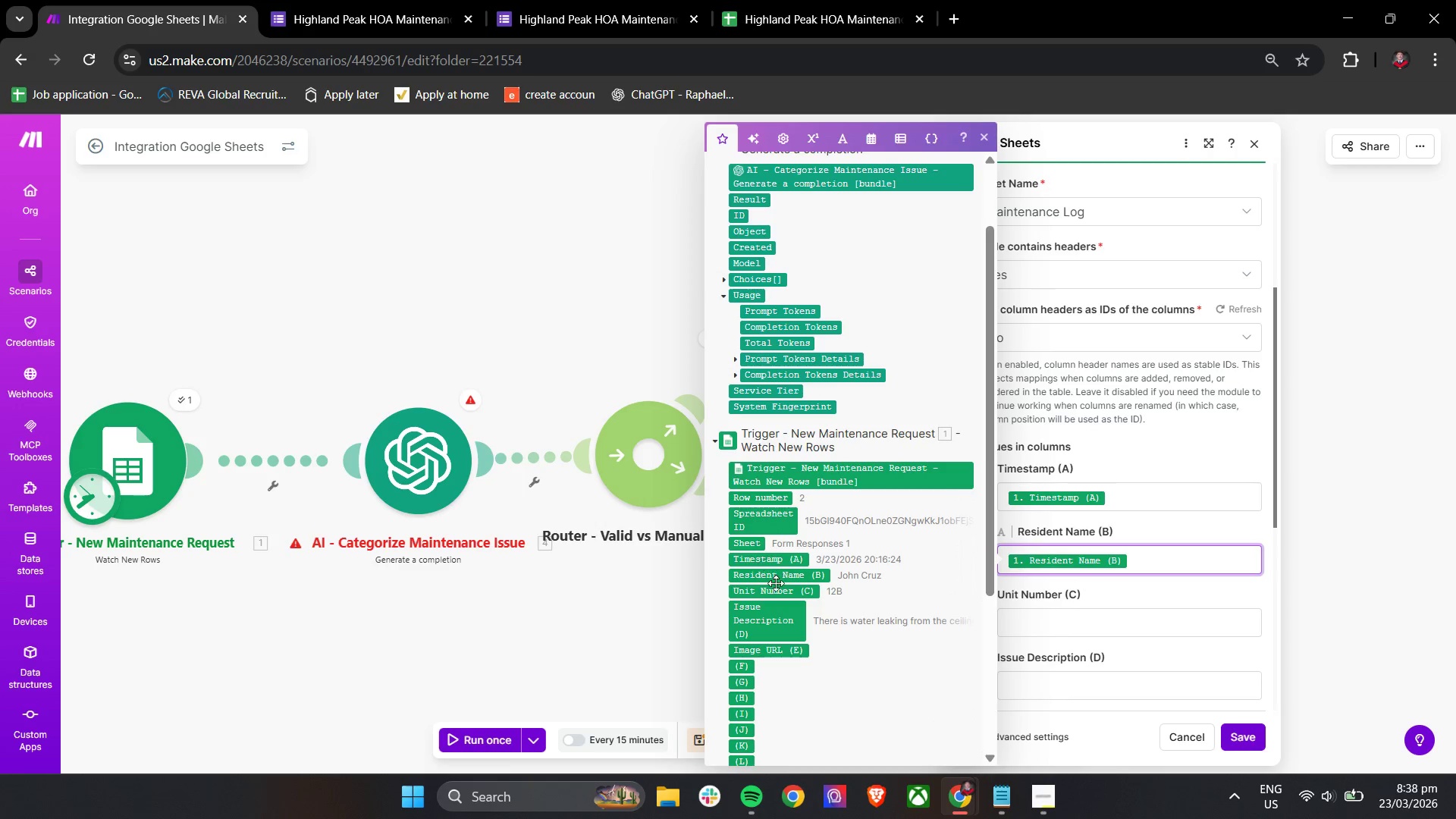 
left_click_drag(start_coordinate=[793, 594], to_coordinate=[1100, 622])
 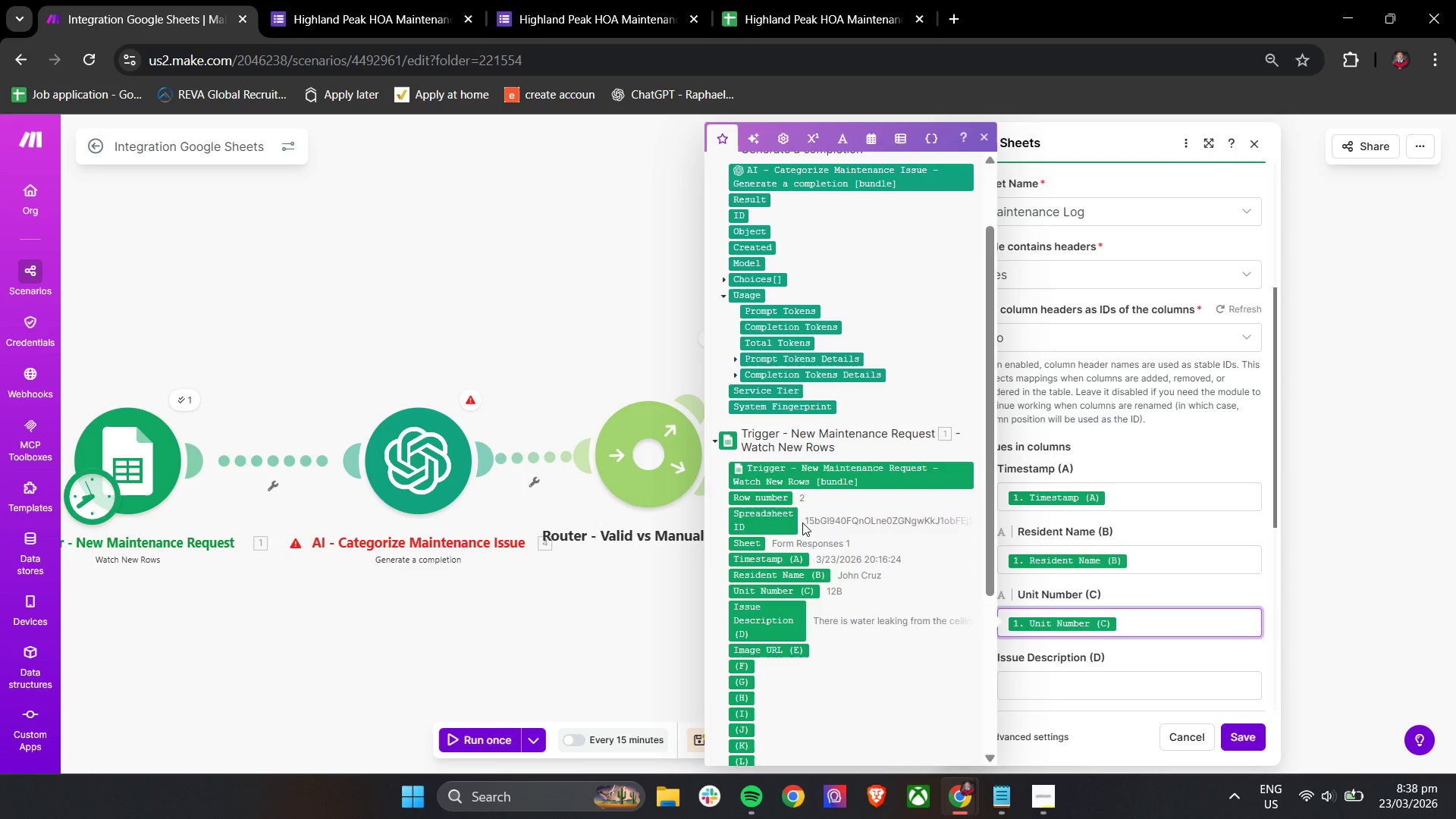 
scroll: coordinate [1134, 576], scroll_direction: down, amount: 2.0
 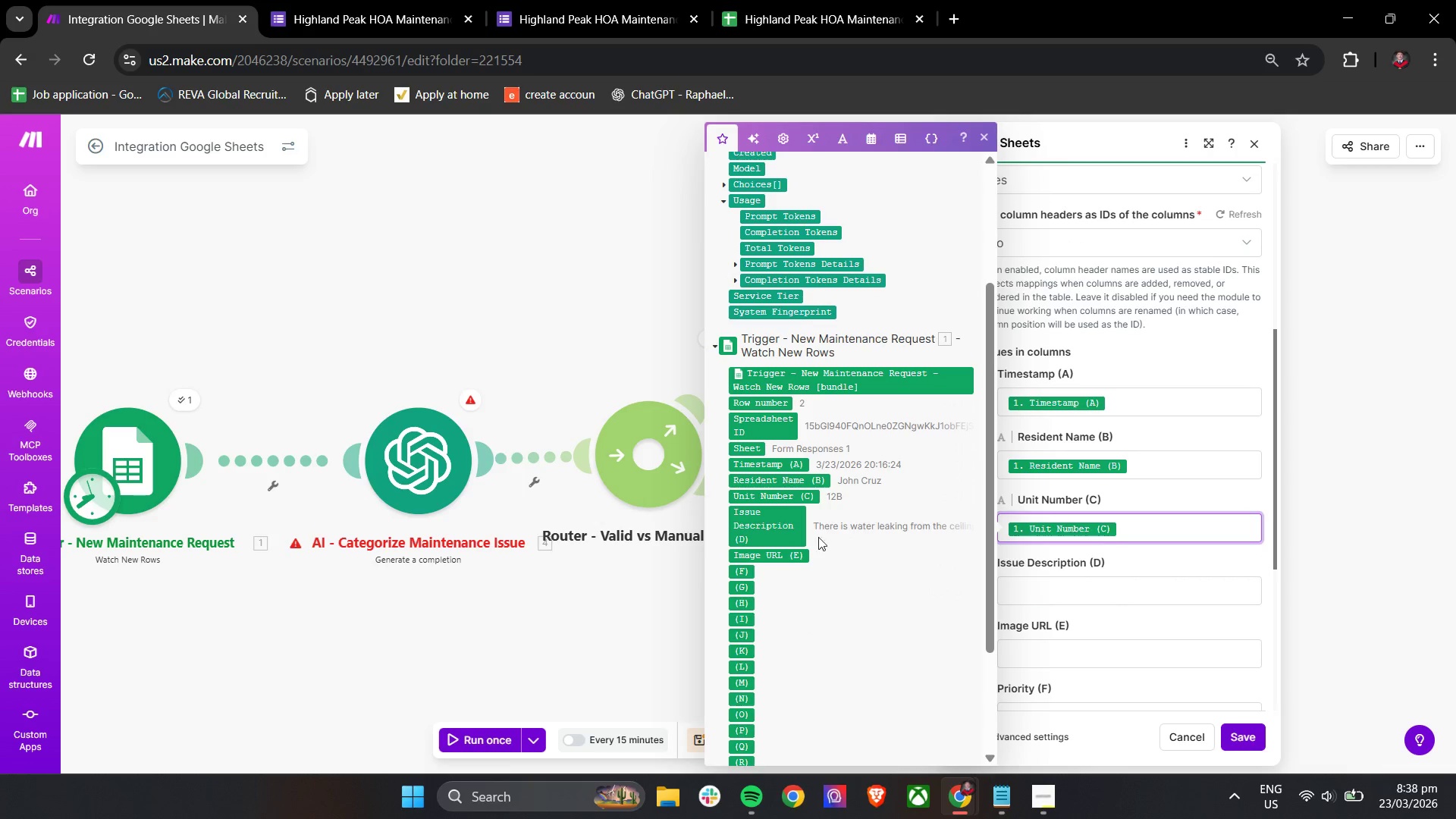 
left_click_drag(start_coordinate=[773, 526], to_coordinate=[1059, 594])
 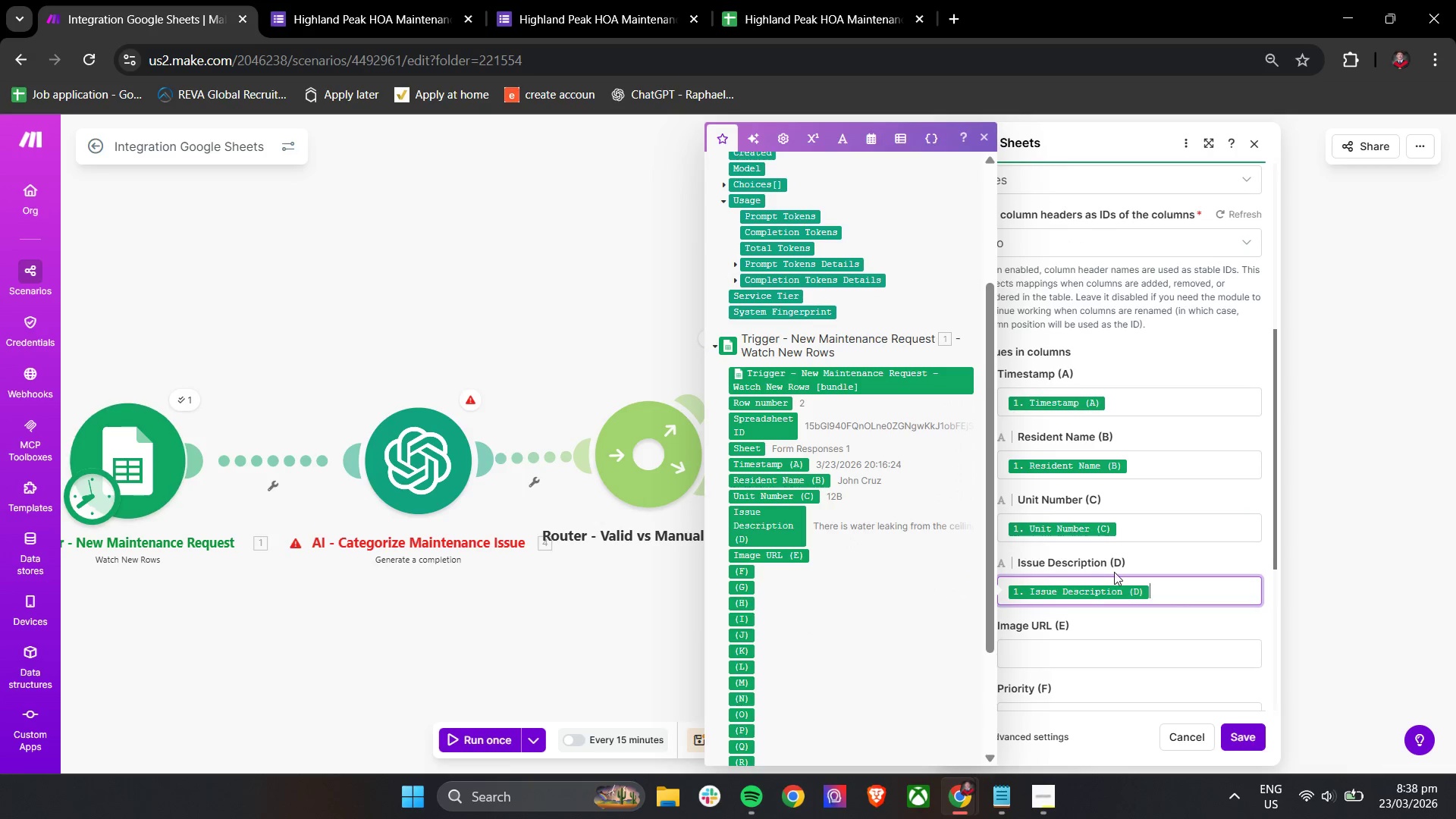 
scroll: coordinate [1114, 571], scroll_direction: down, amount: 1.0
 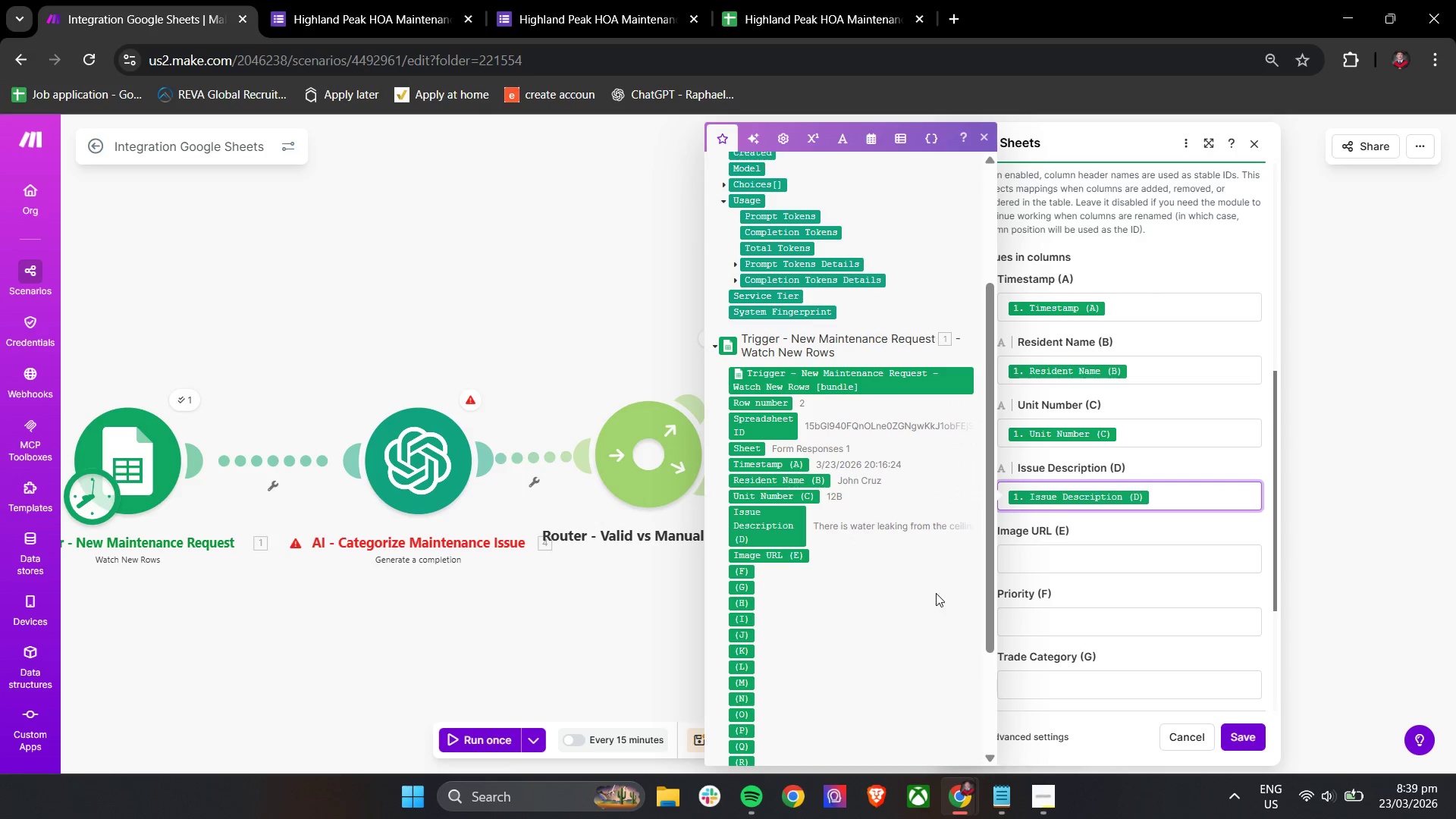 
left_click_drag(start_coordinate=[777, 557], to_coordinate=[1053, 558])
 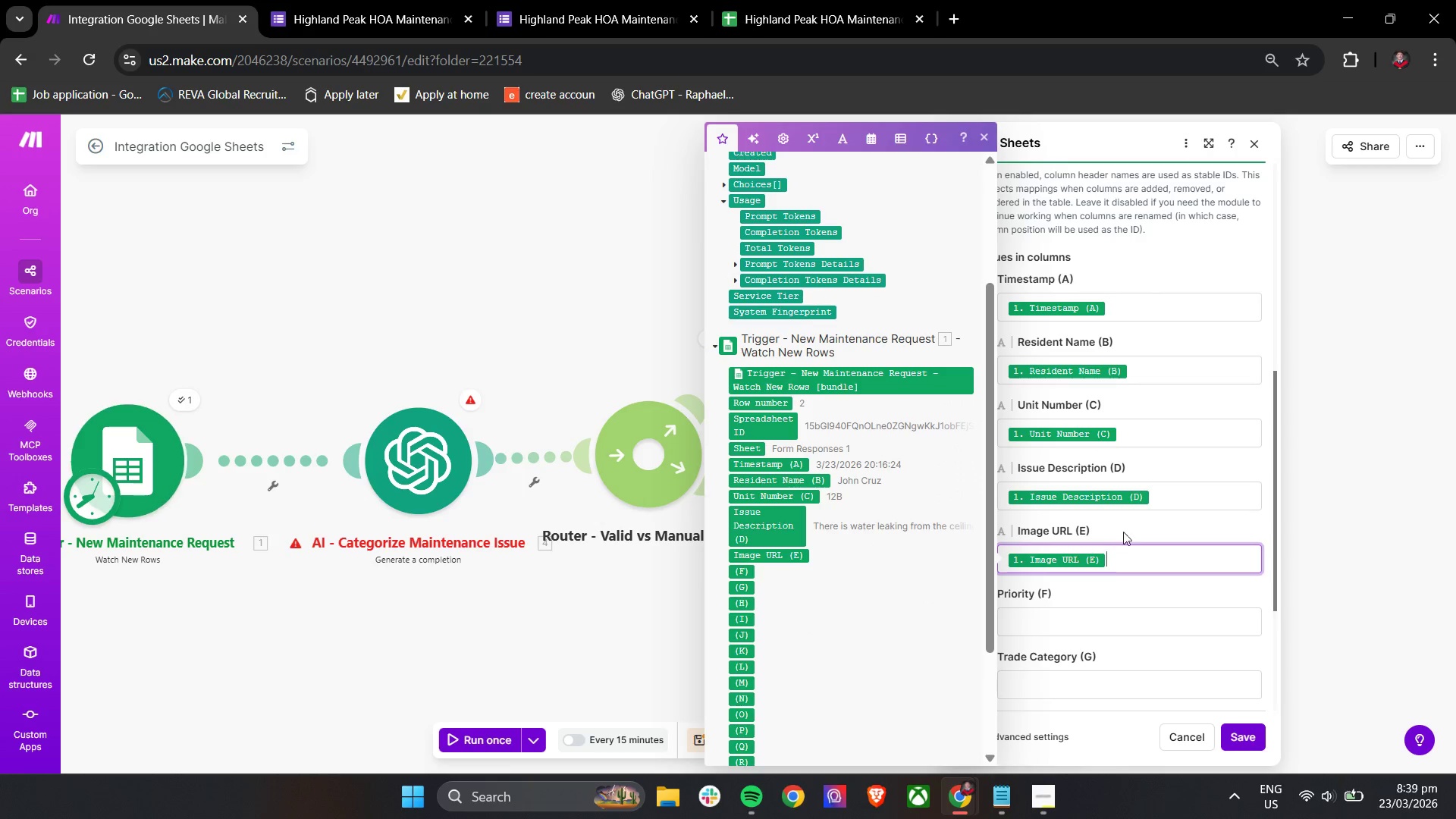 
left_click([1128, 526])
 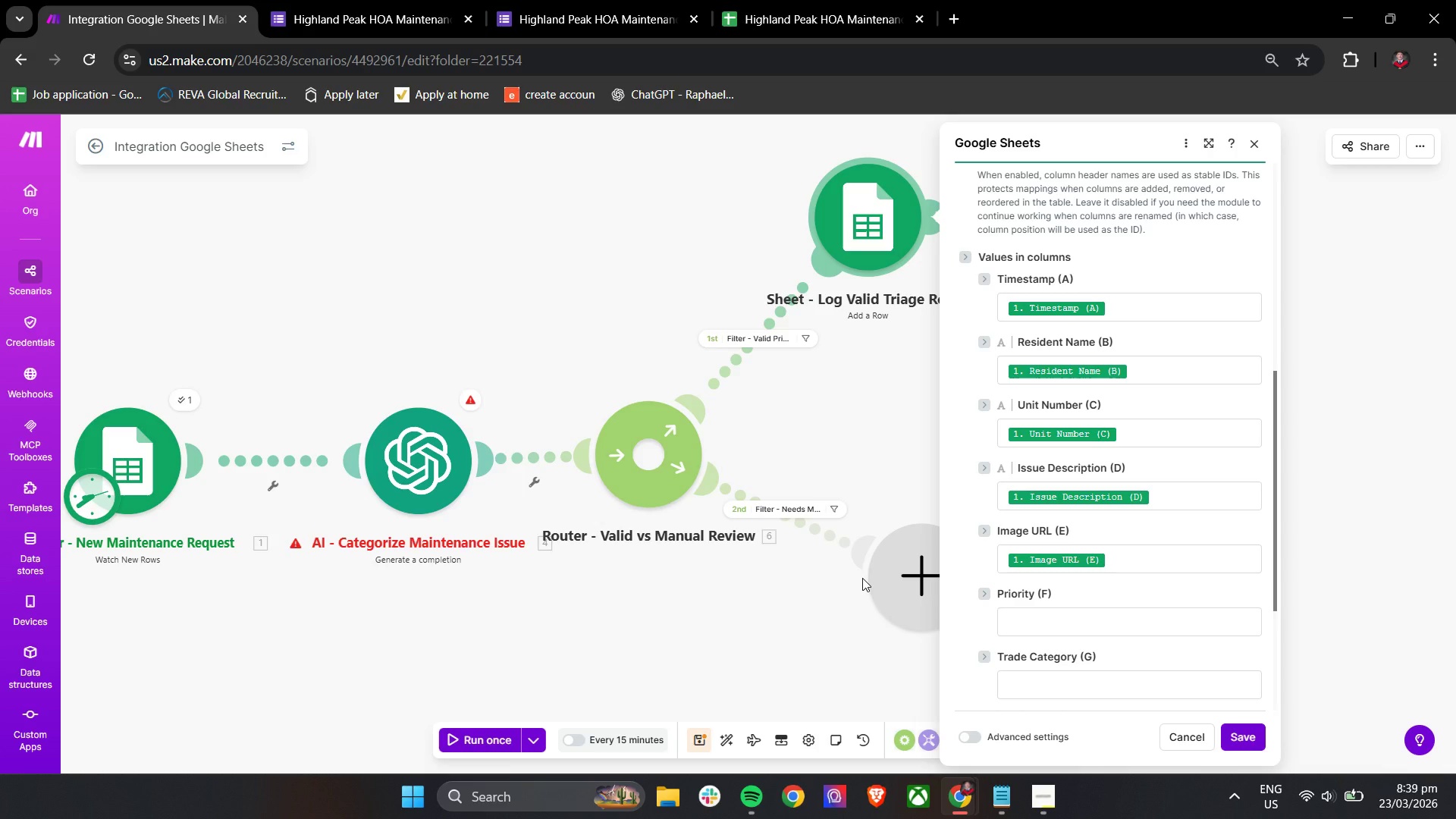 
wait(13.98)
 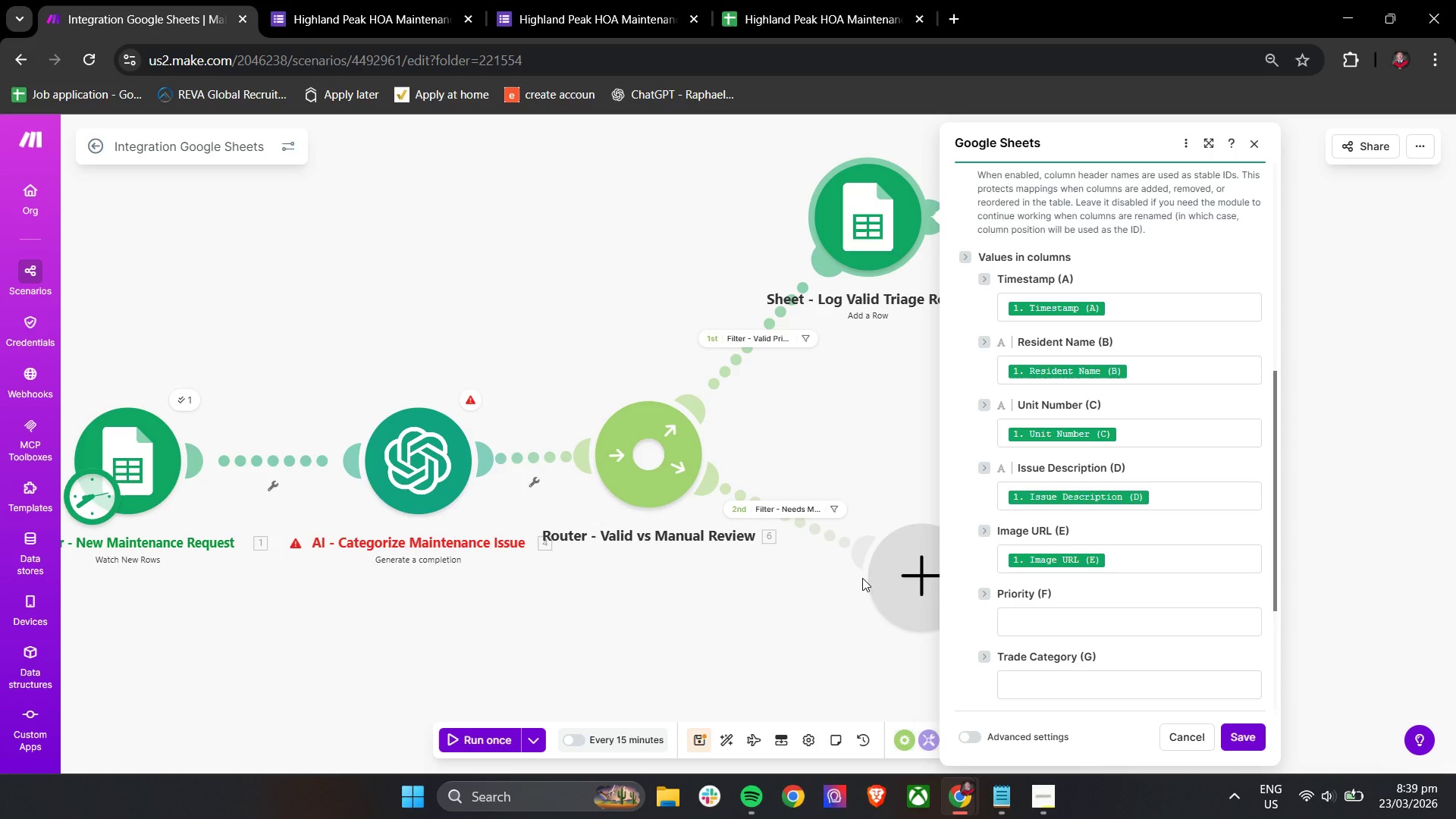 
key(Shift+E)
 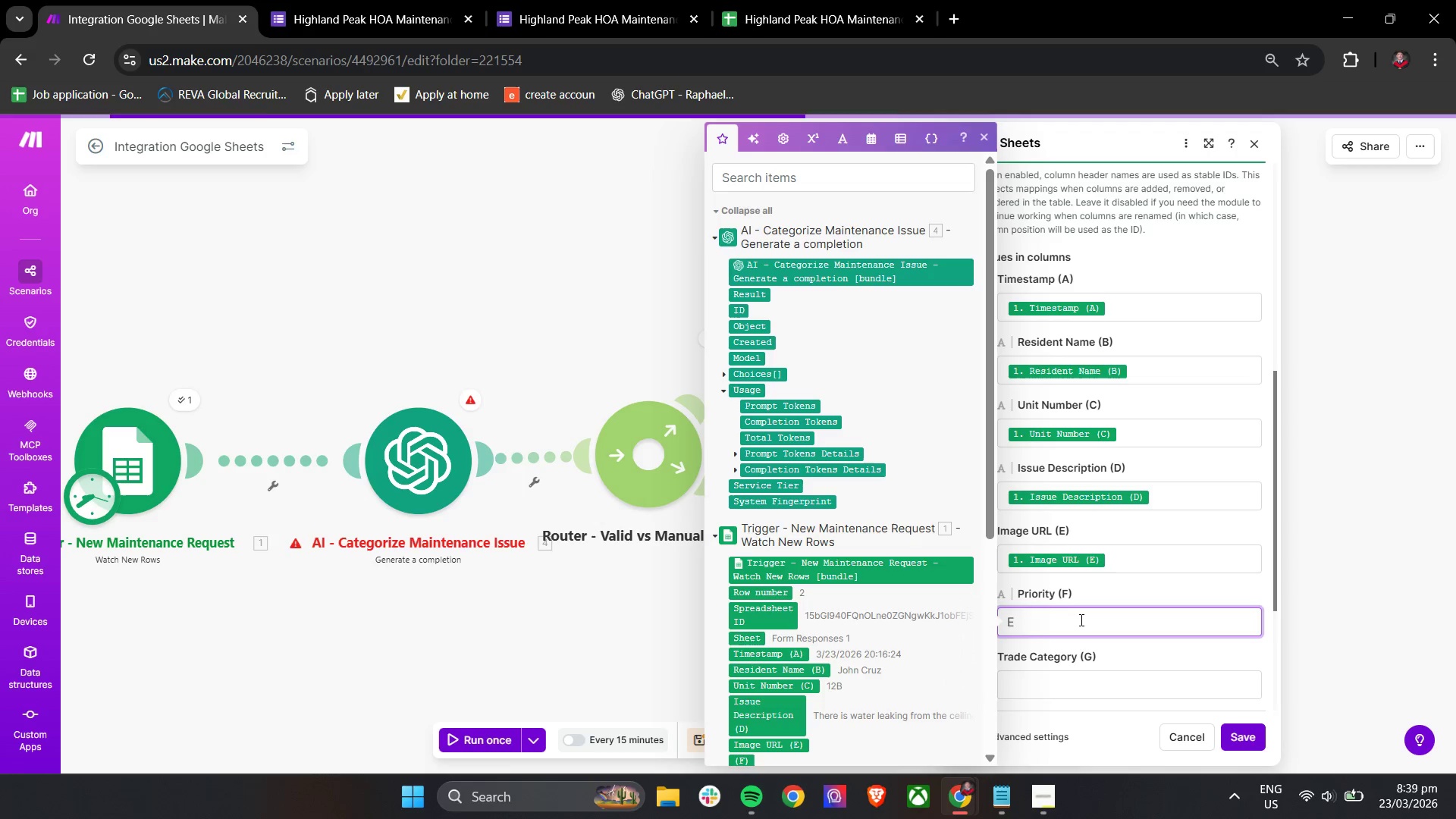 
key(Backspace)
 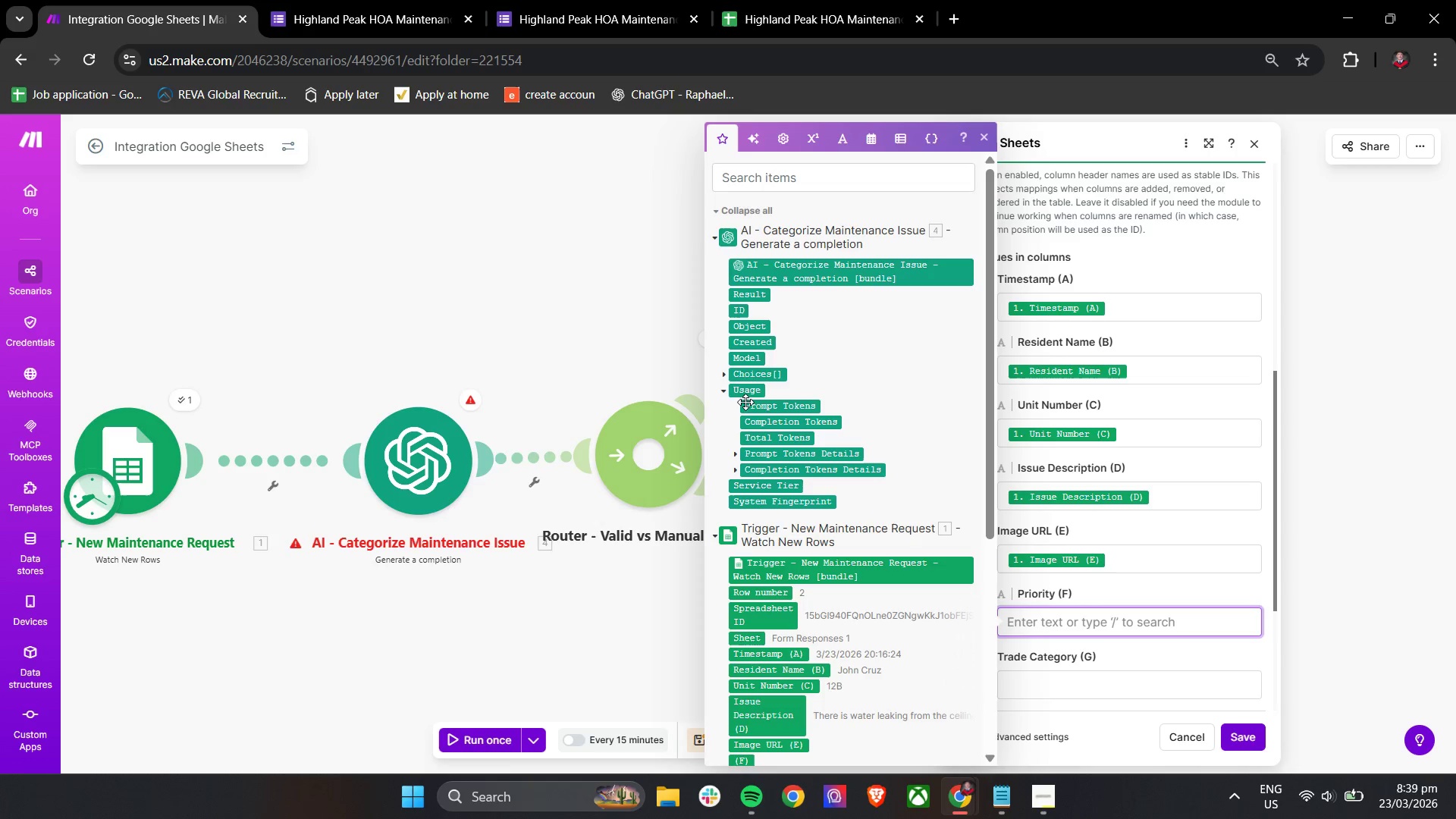 
left_click([726, 390])
 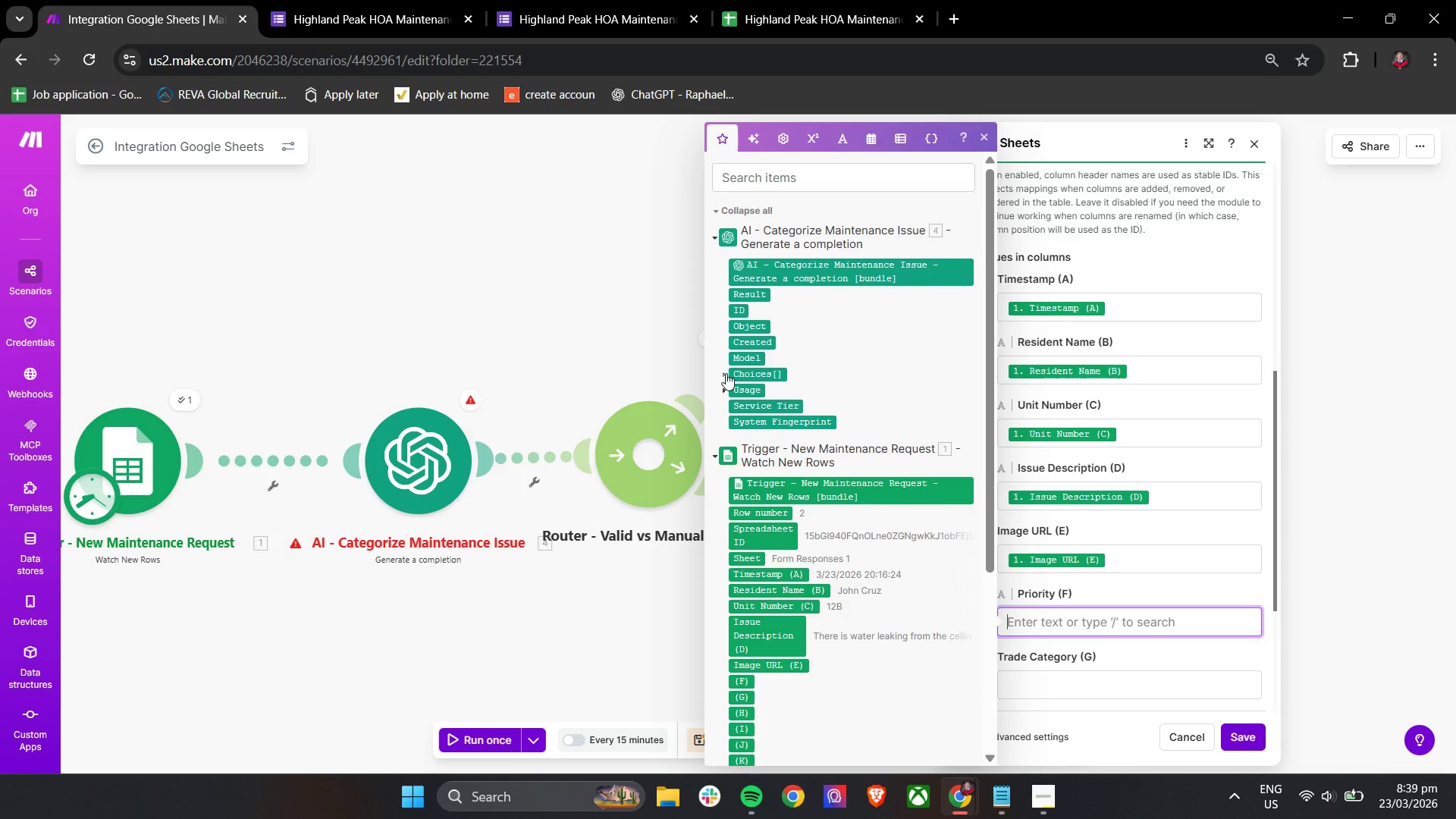 
left_click([723, 375])
 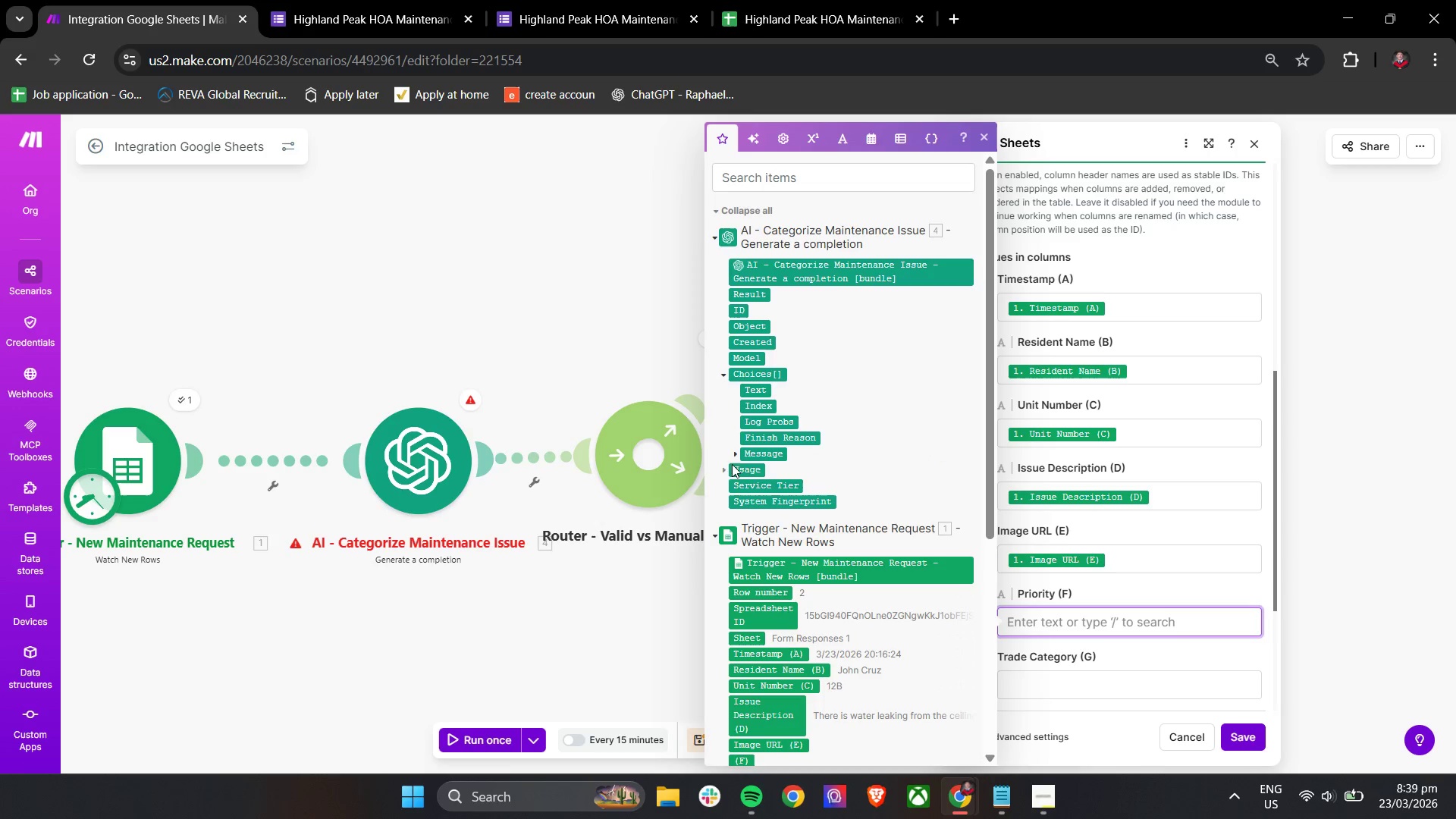 
left_click([723, 475])
 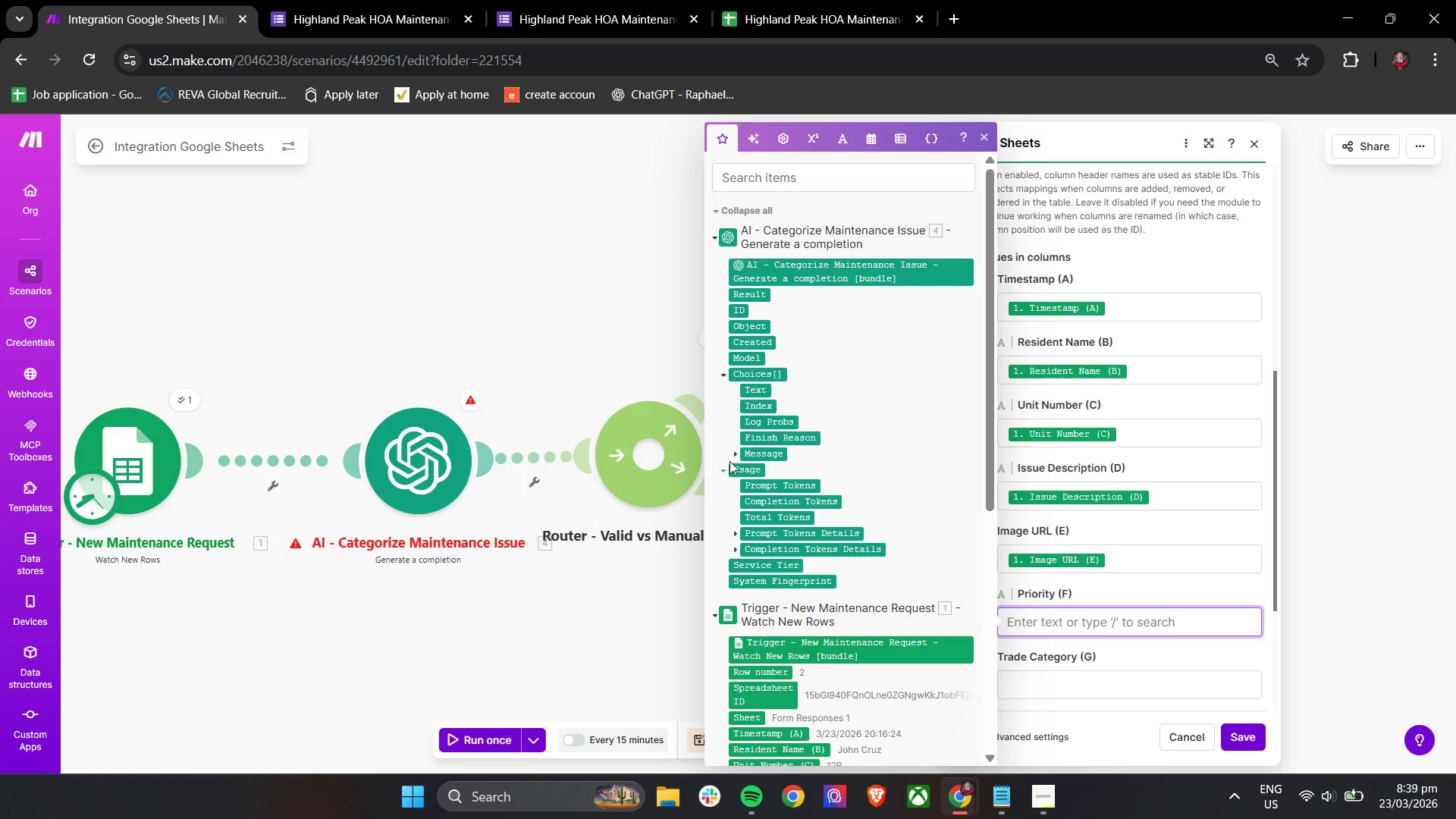 
left_click([734, 455])
 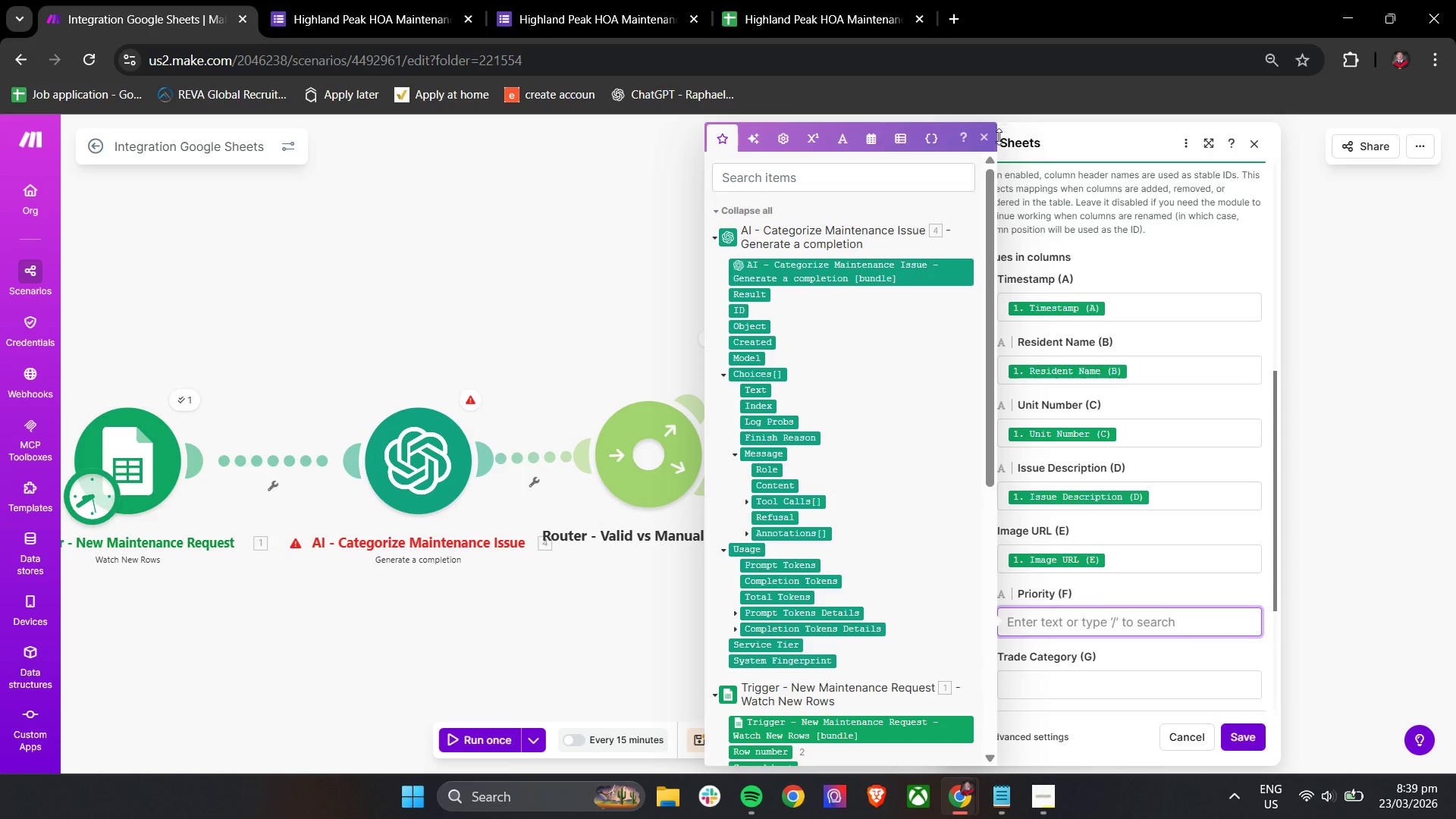 
wait(6.02)
 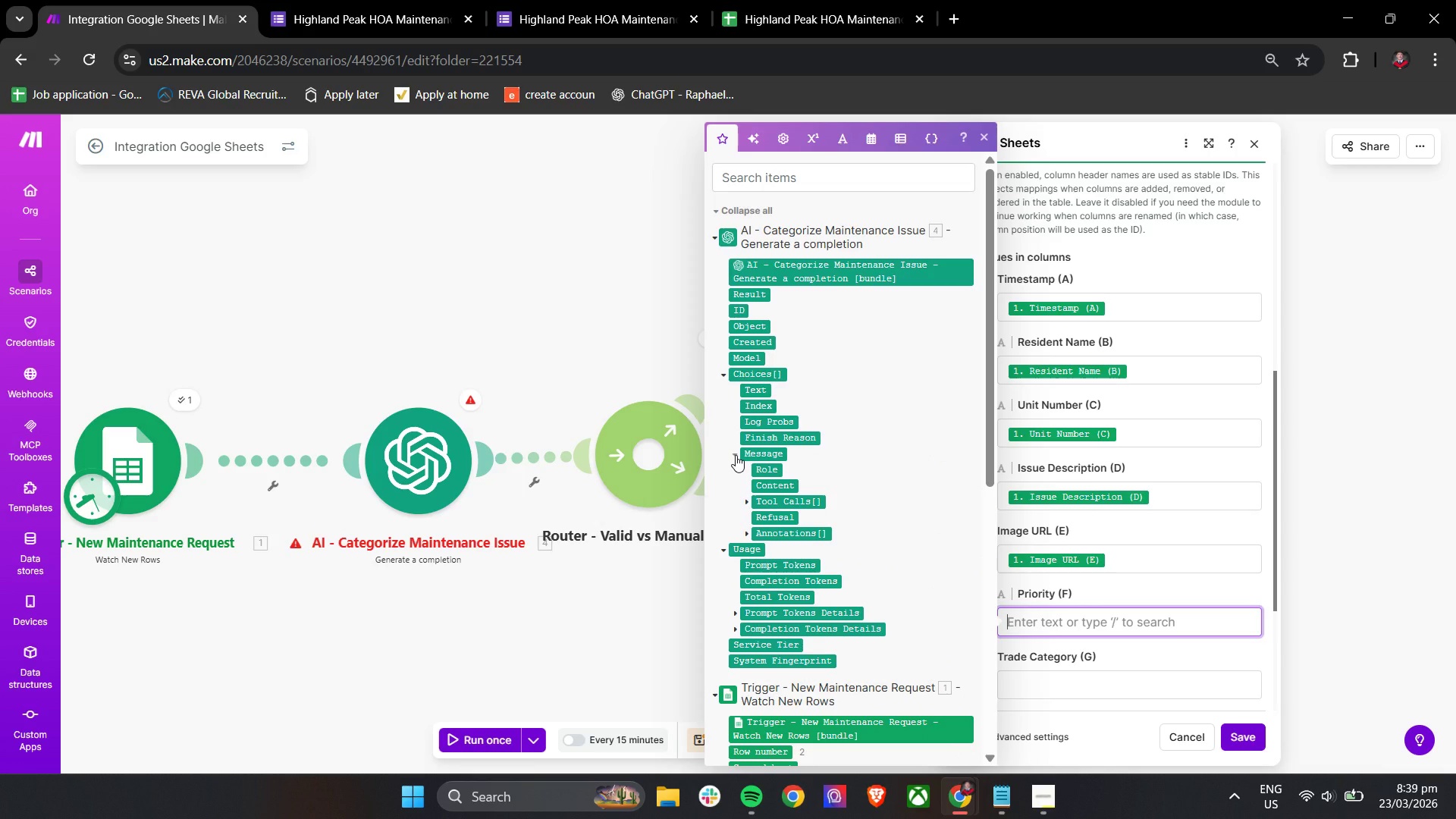 
type(Emerh)
key(Backspace)
type(gency)
key(Tab)
type(Active ceiling wtae)
key(Backspace)
key(Backspace)
key(Backspace)
type(ater leak reported)
 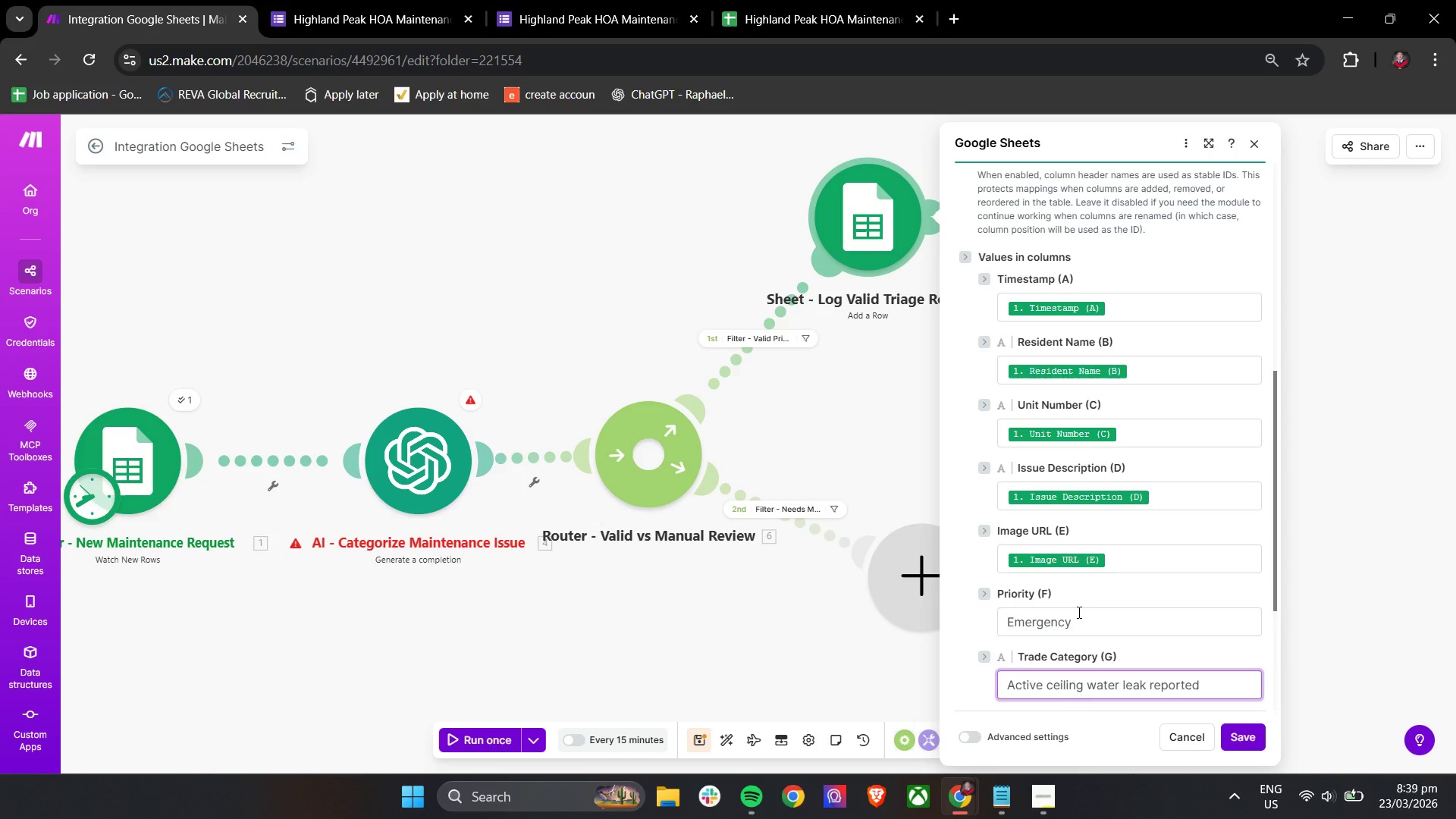 
type( in unit. Requires urgent plumm)
key(Backspace)
type(bing inspction and damage assessment)
 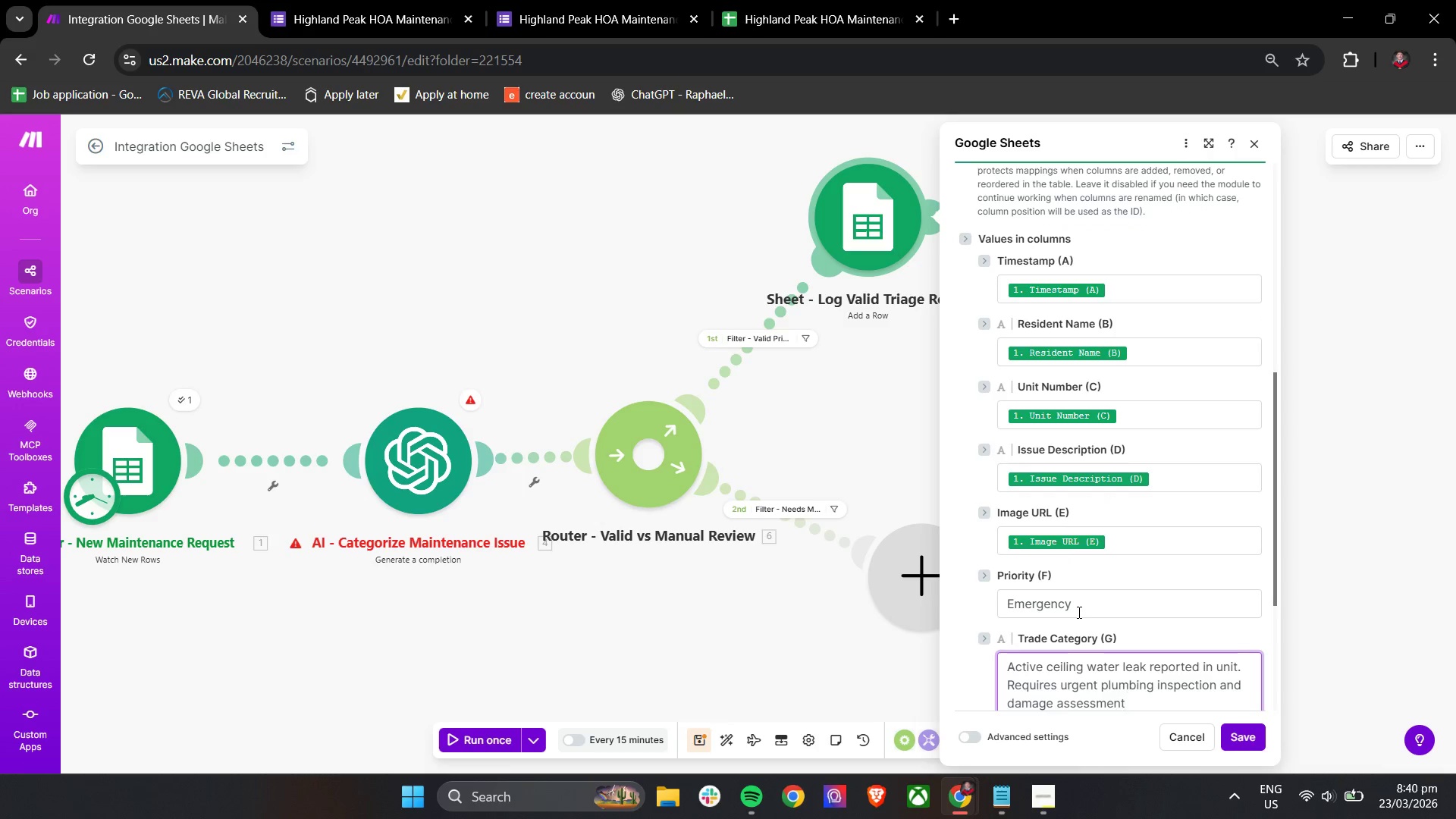 
scroll: coordinate [1078, 612], scroll_direction: down, amount: 3.0
 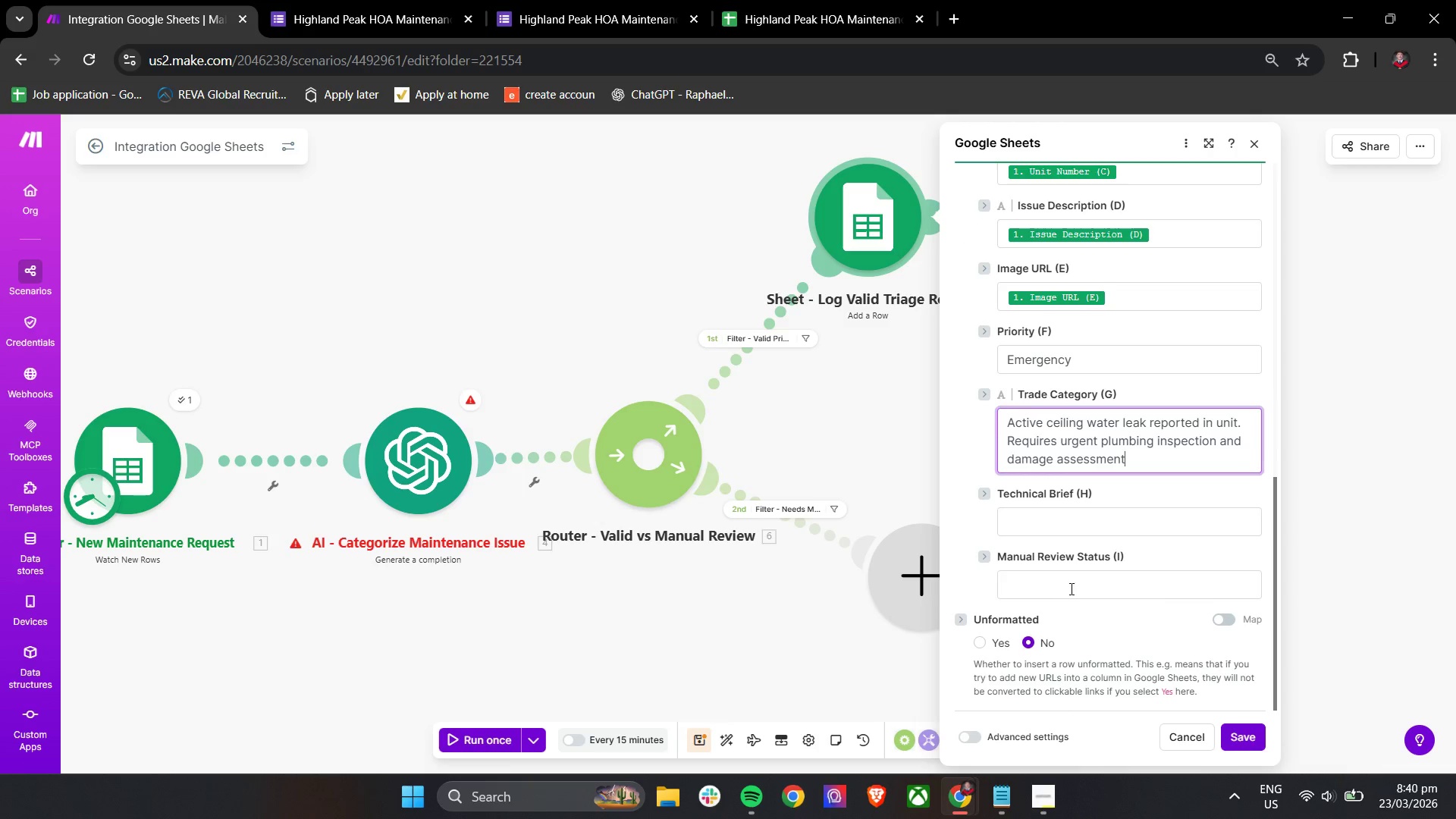 
left_click([1087, 521])
 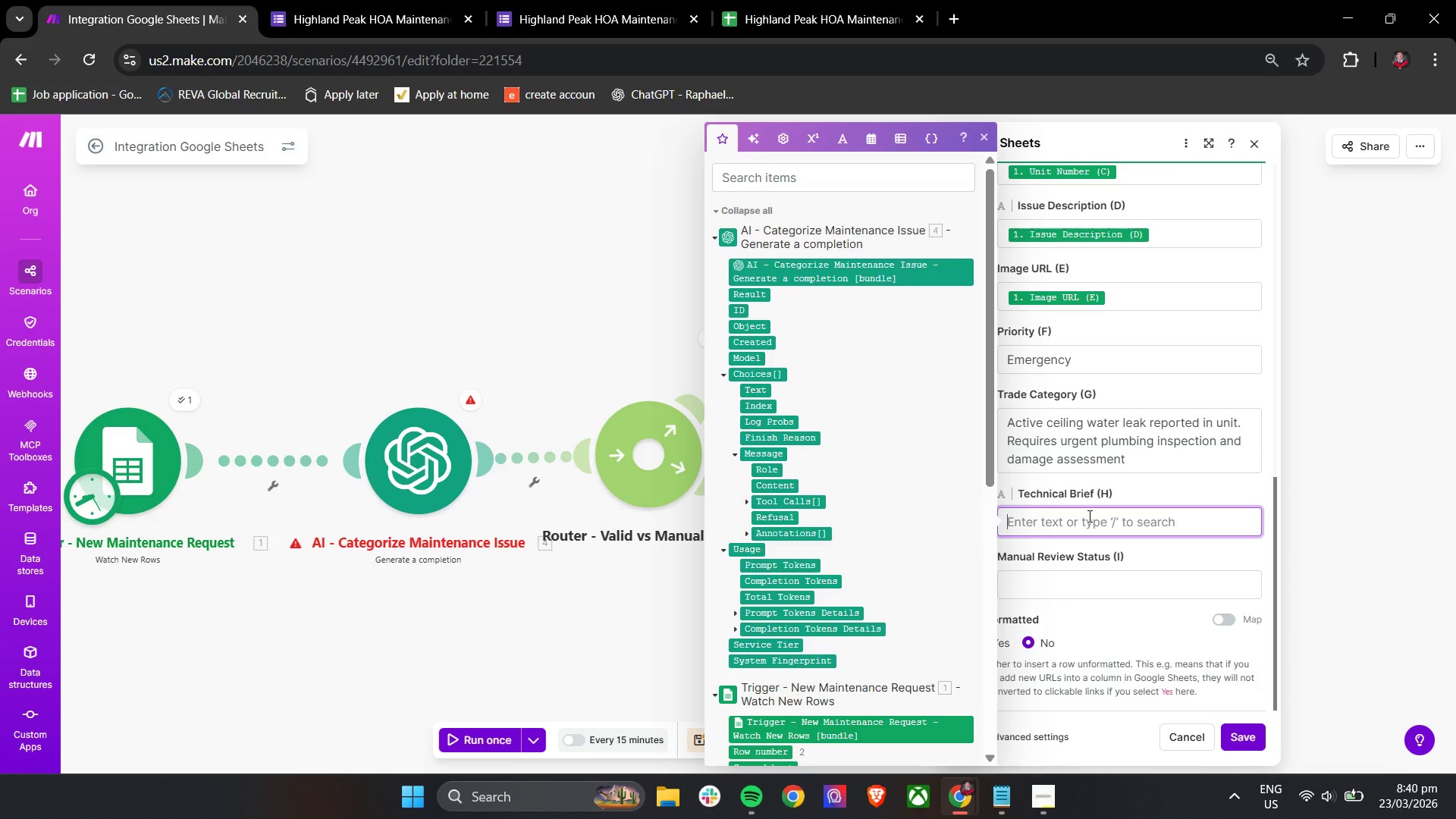 
wait(5.66)
 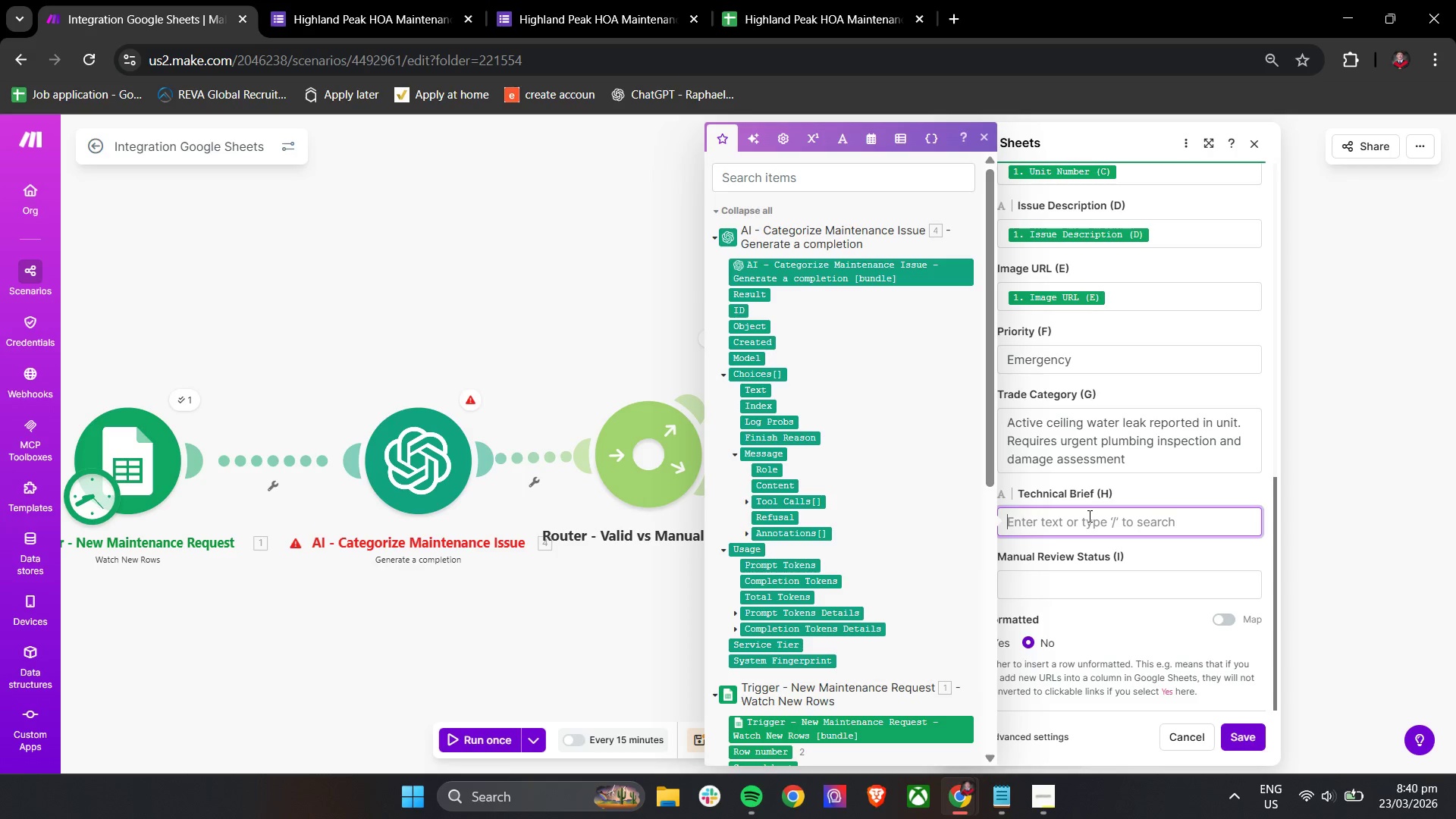 
left_click([1143, 460])
 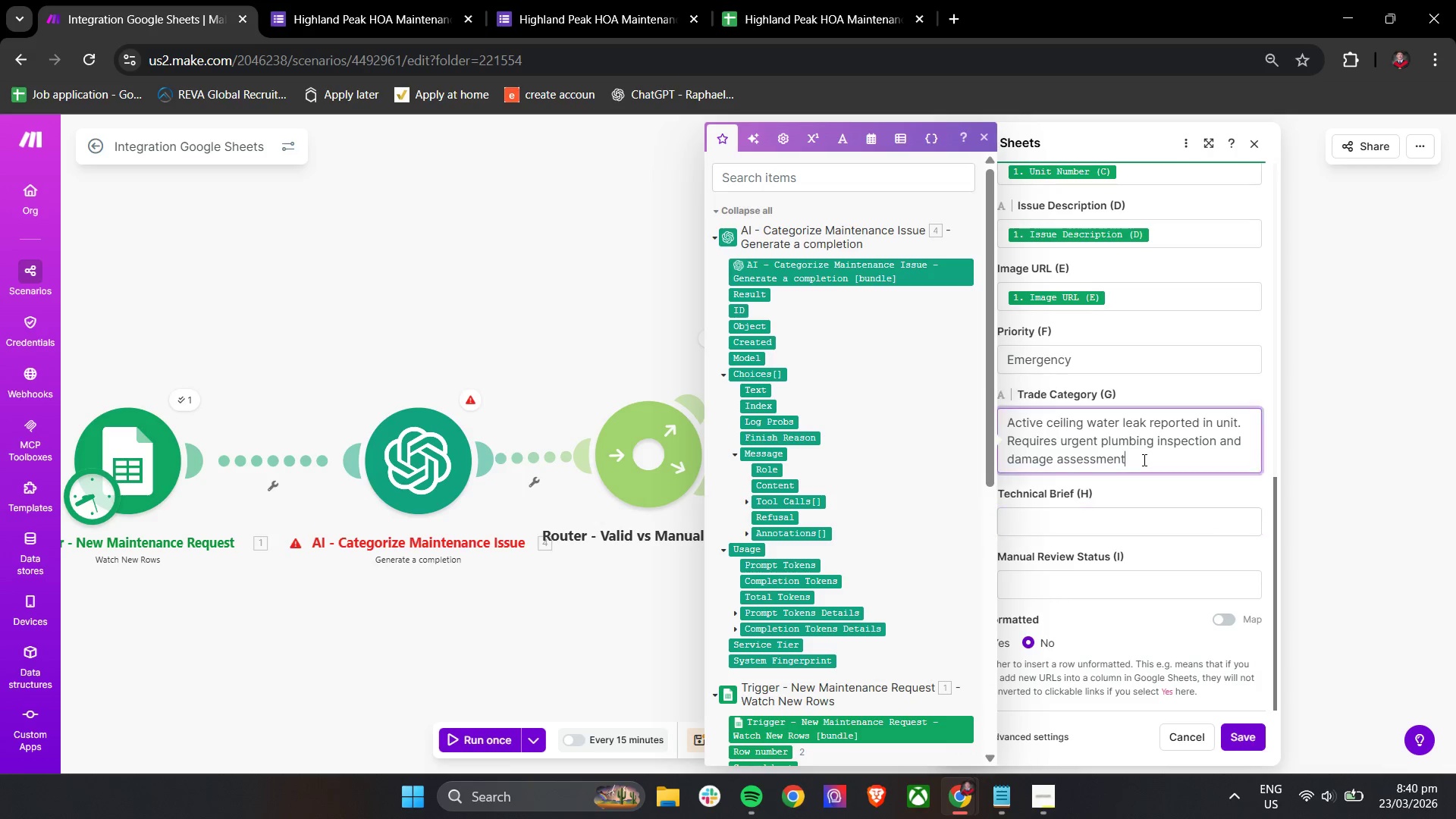 
key(Control+A)
 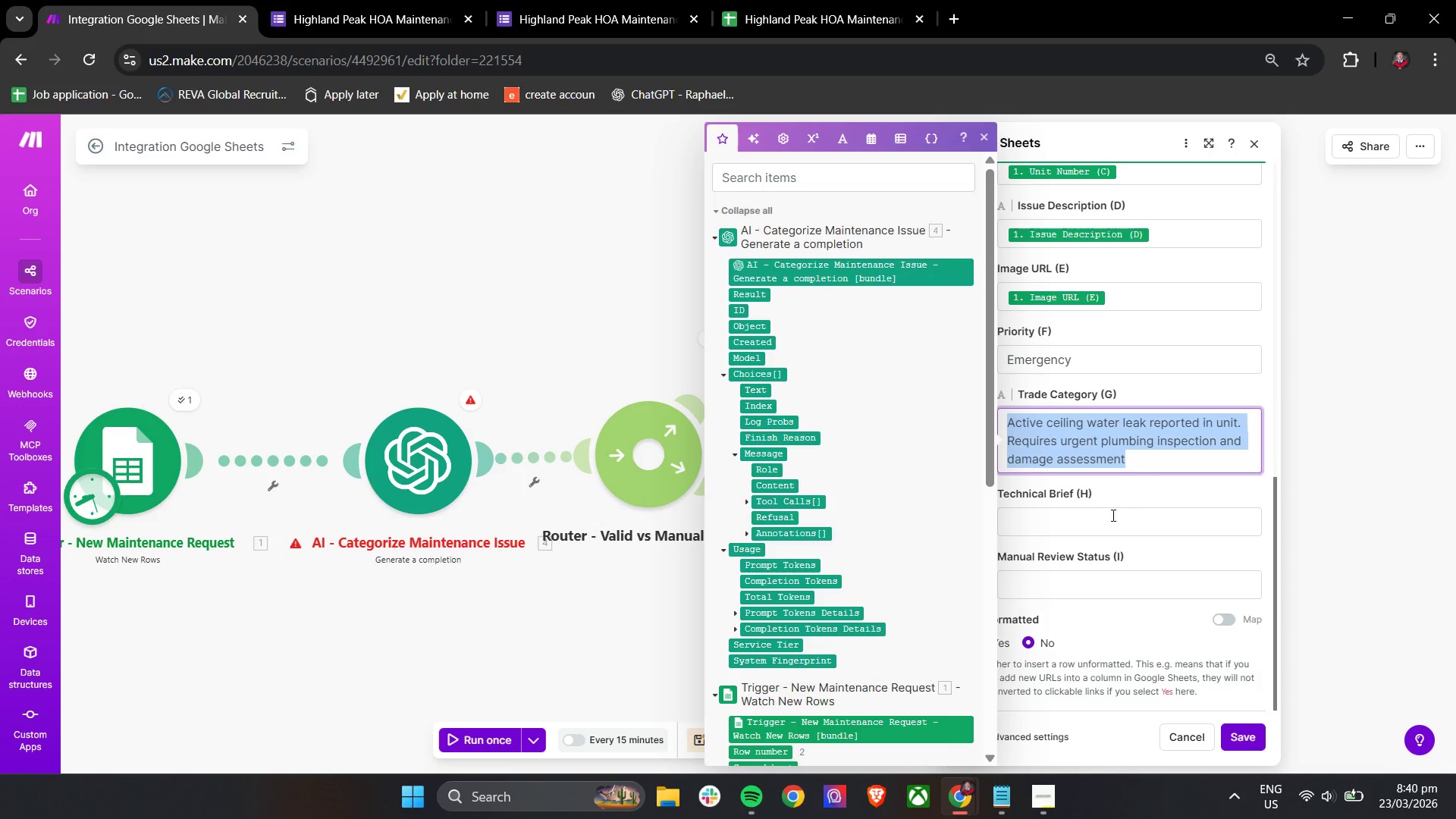 
key(Control+C)
 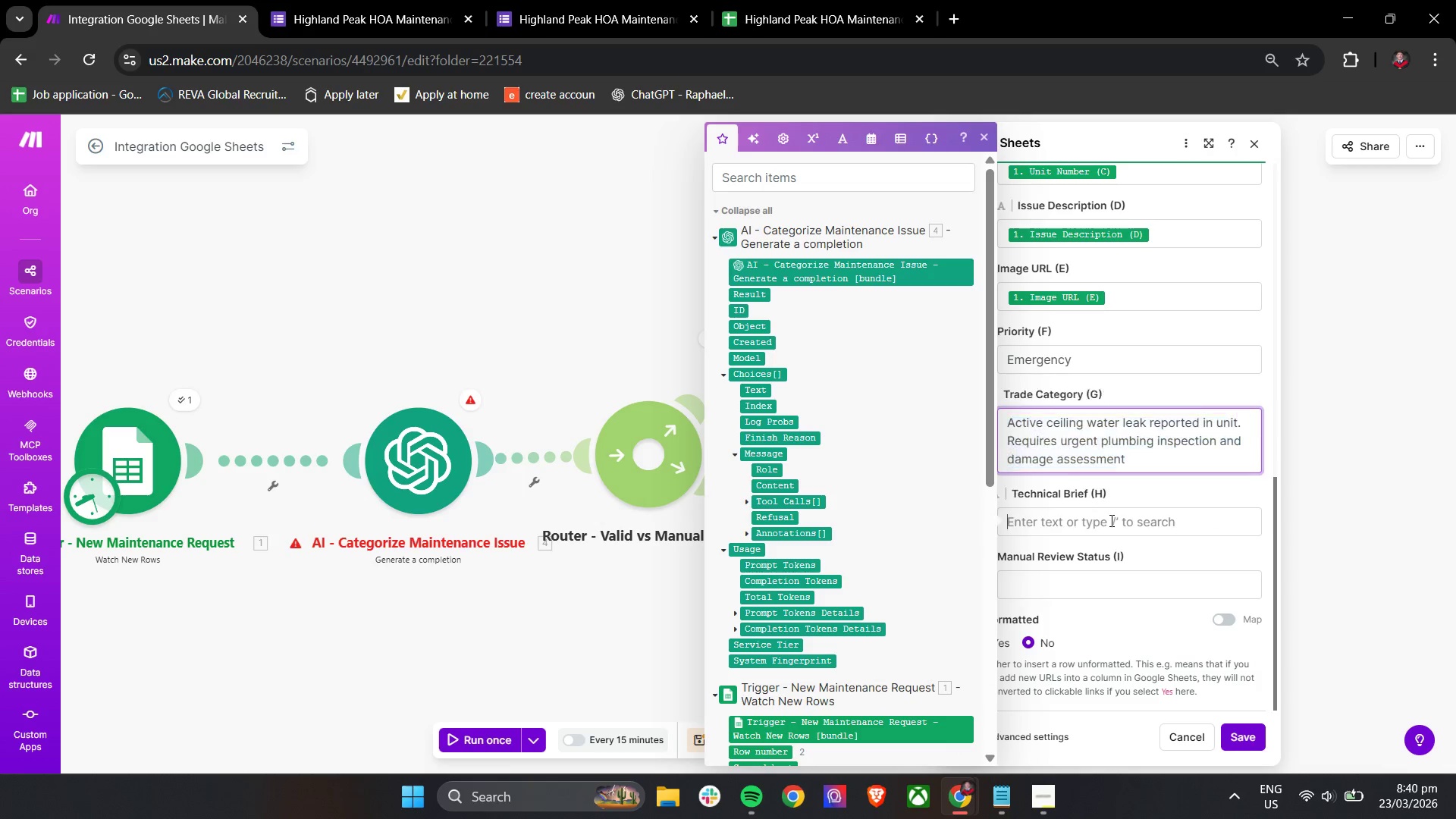 
left_click([1110, 520])
 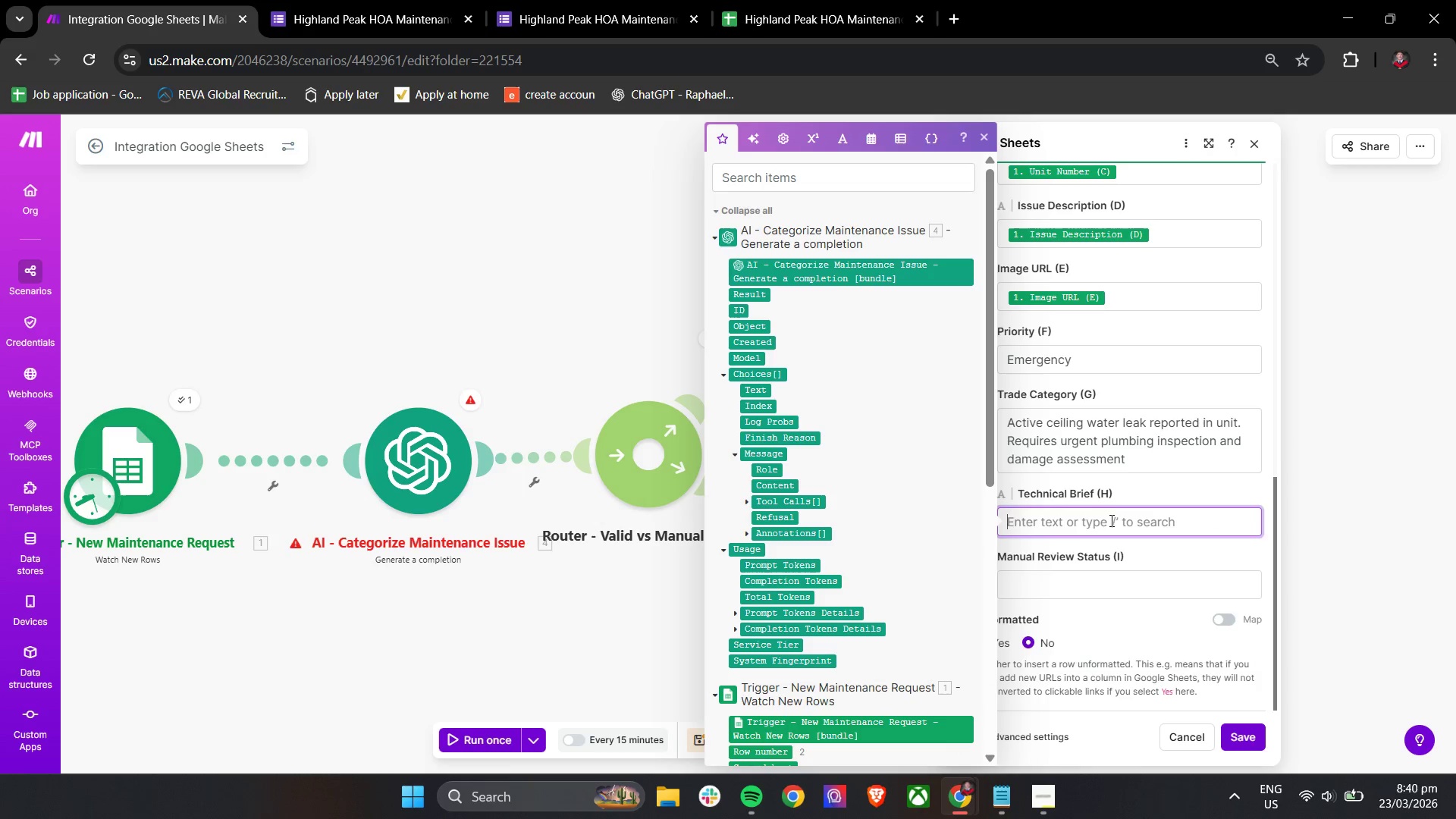 
key(Control+V)
 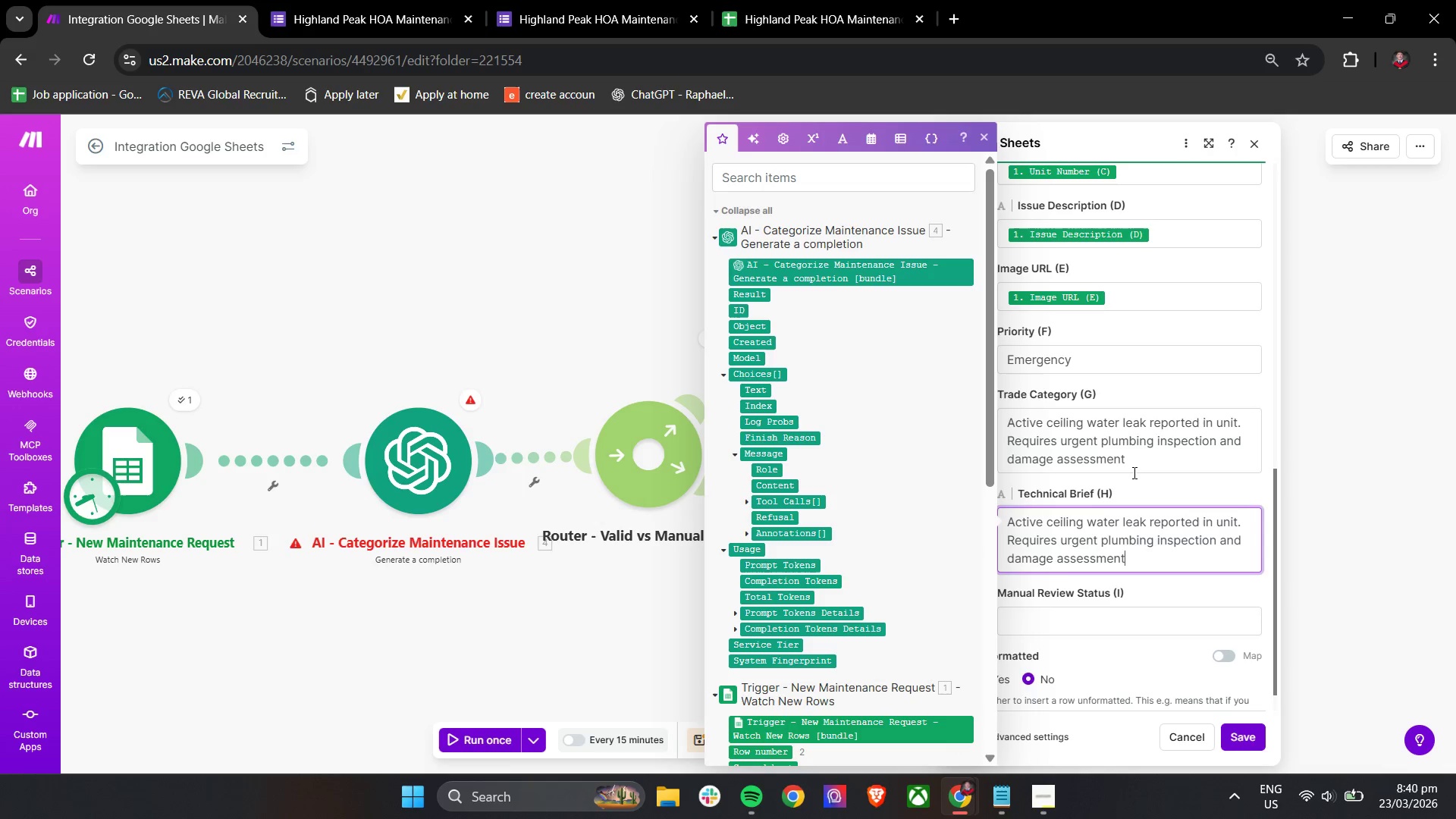 
left_click([1147, 453])
 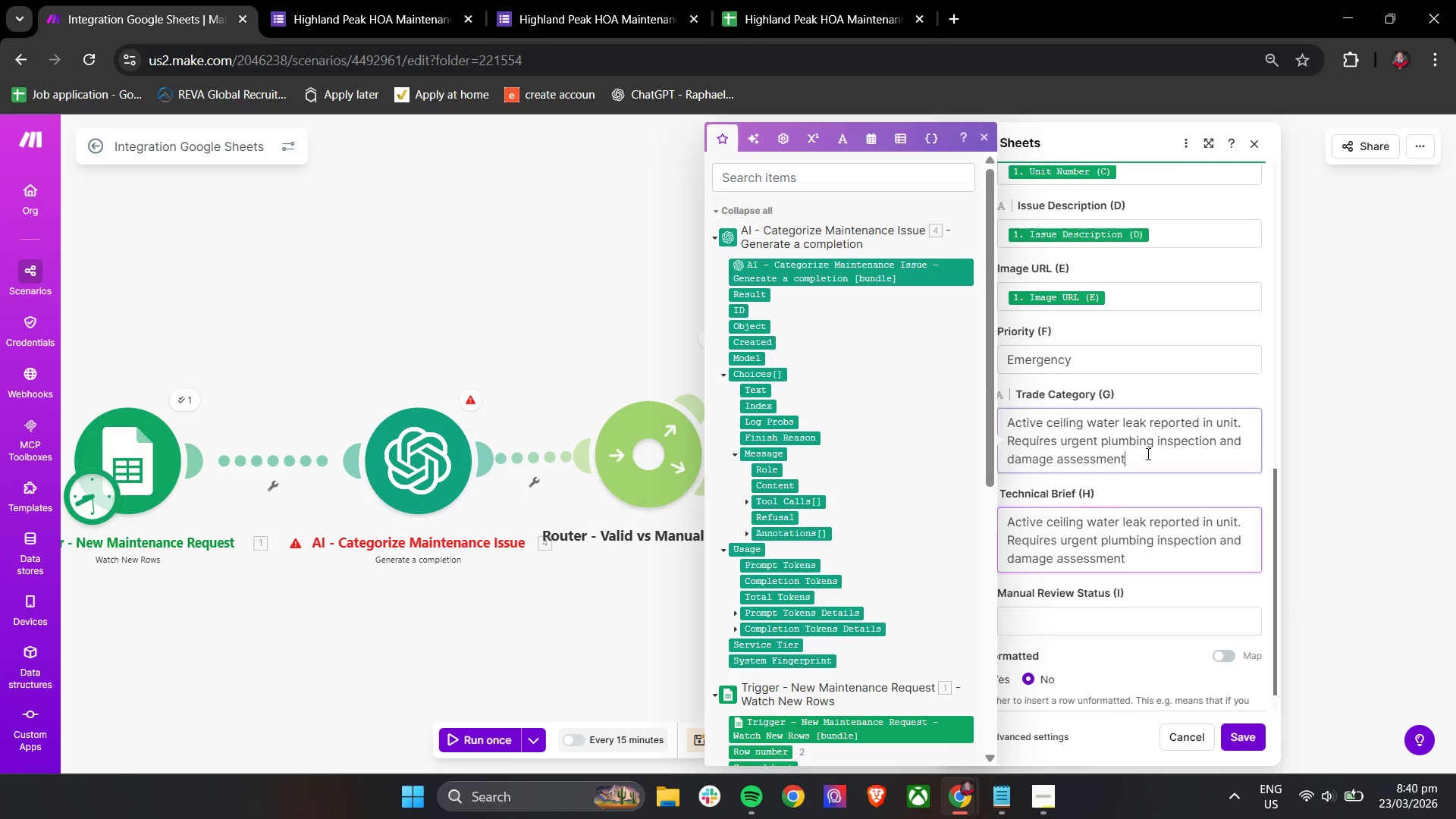 
key(Control+A)
 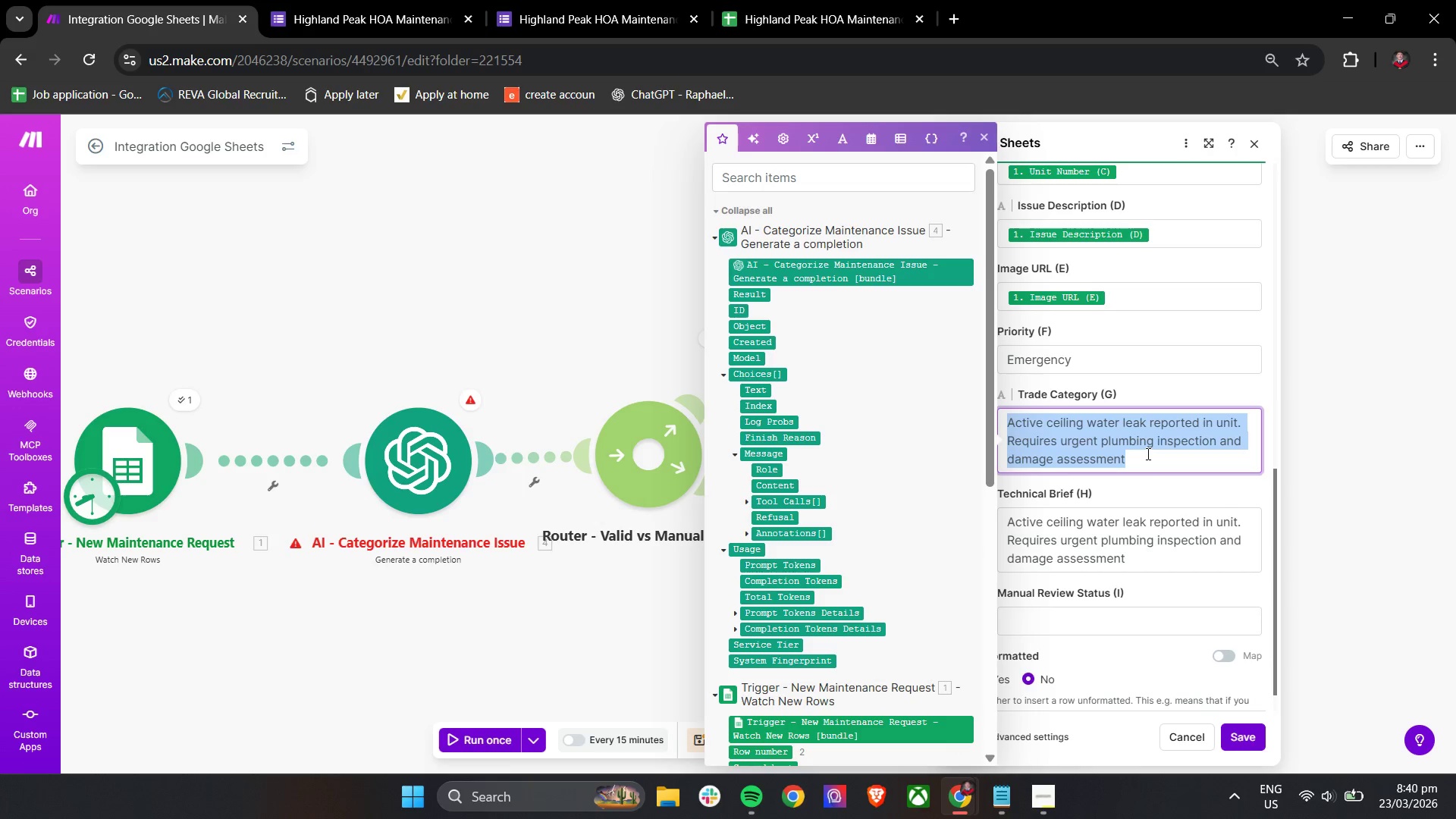 
key(Backspace)
type(Plumbing)
 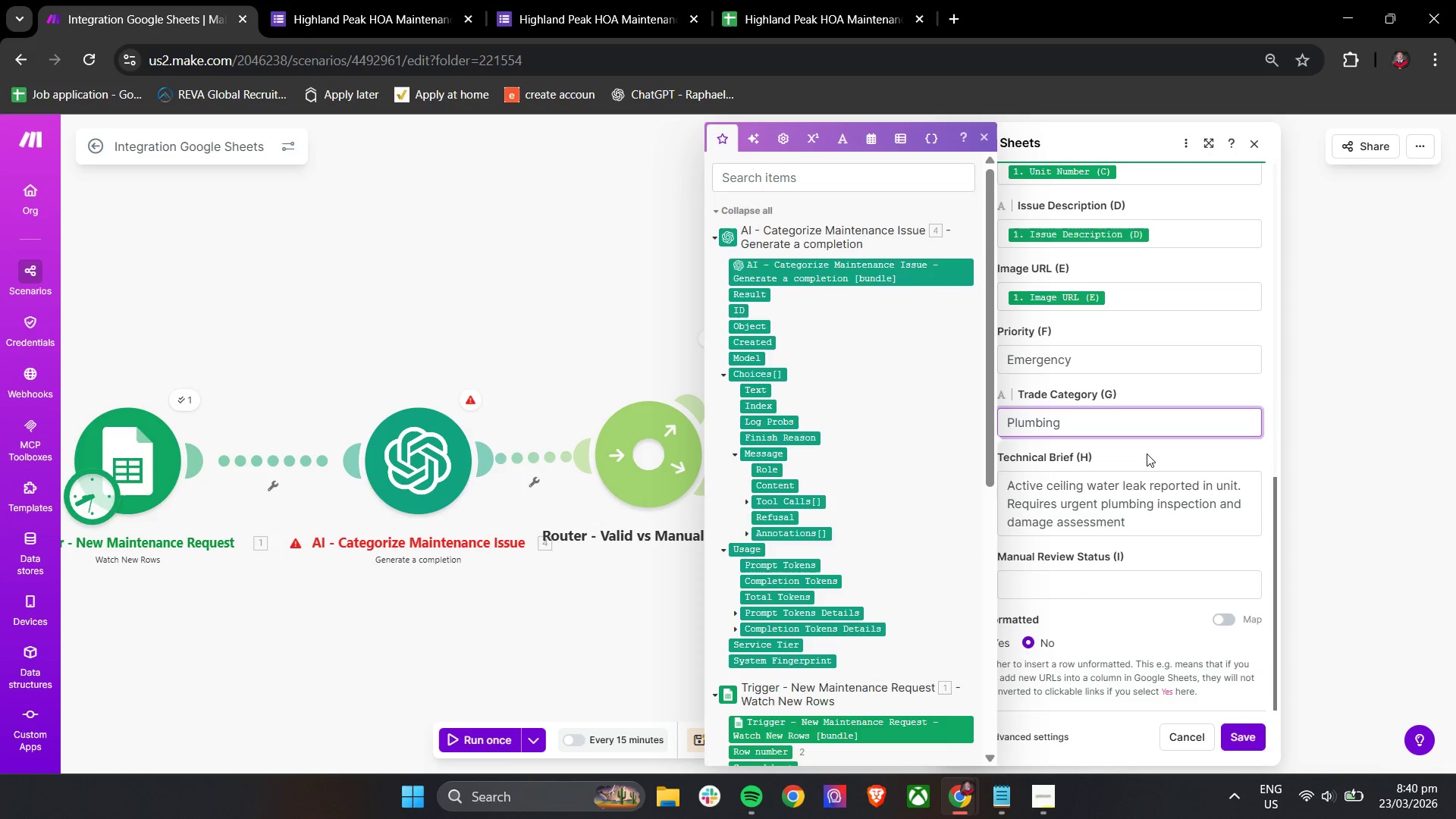 
left_click([1147, 453])
 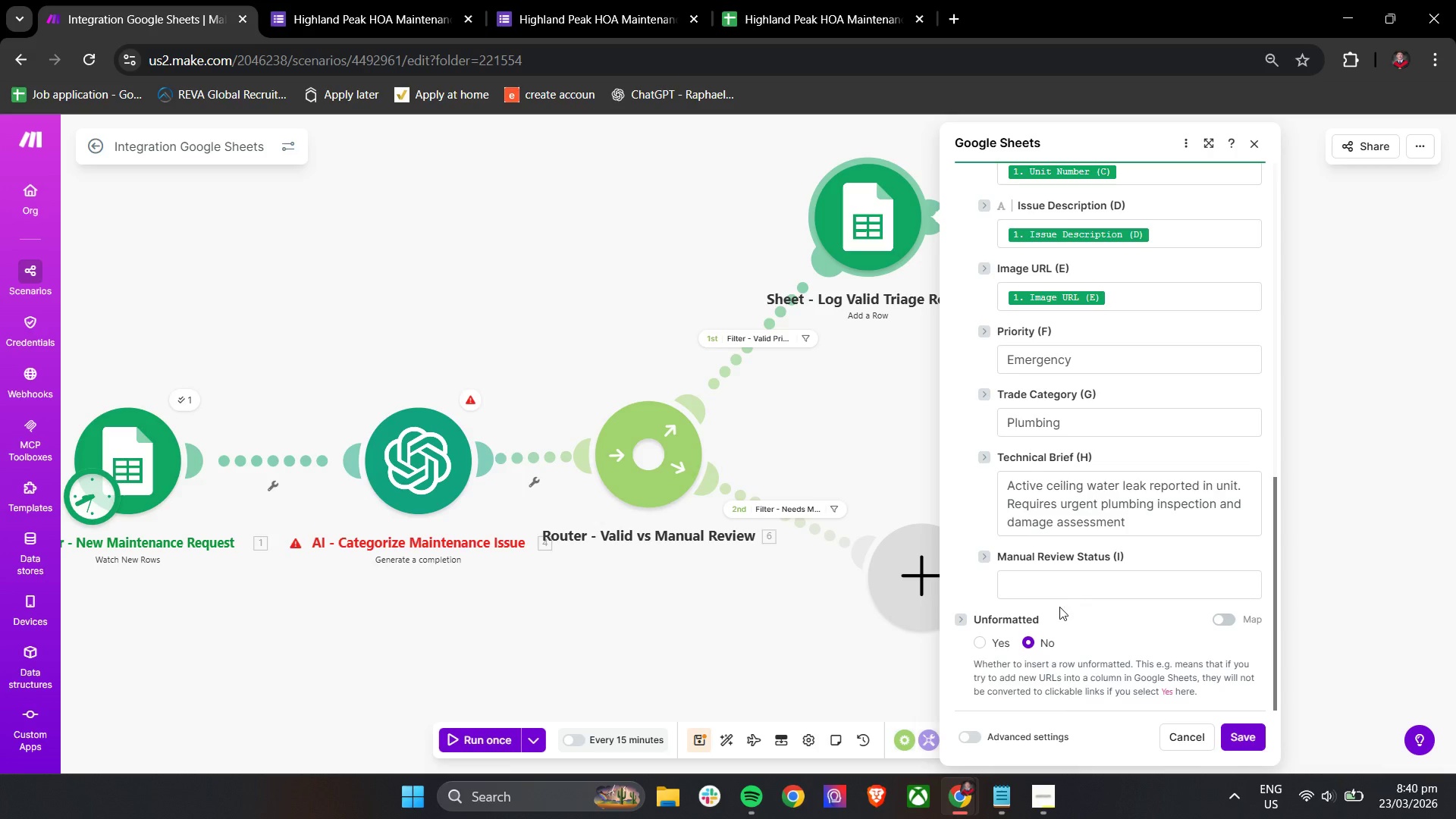 
left_click([1061, 595])
 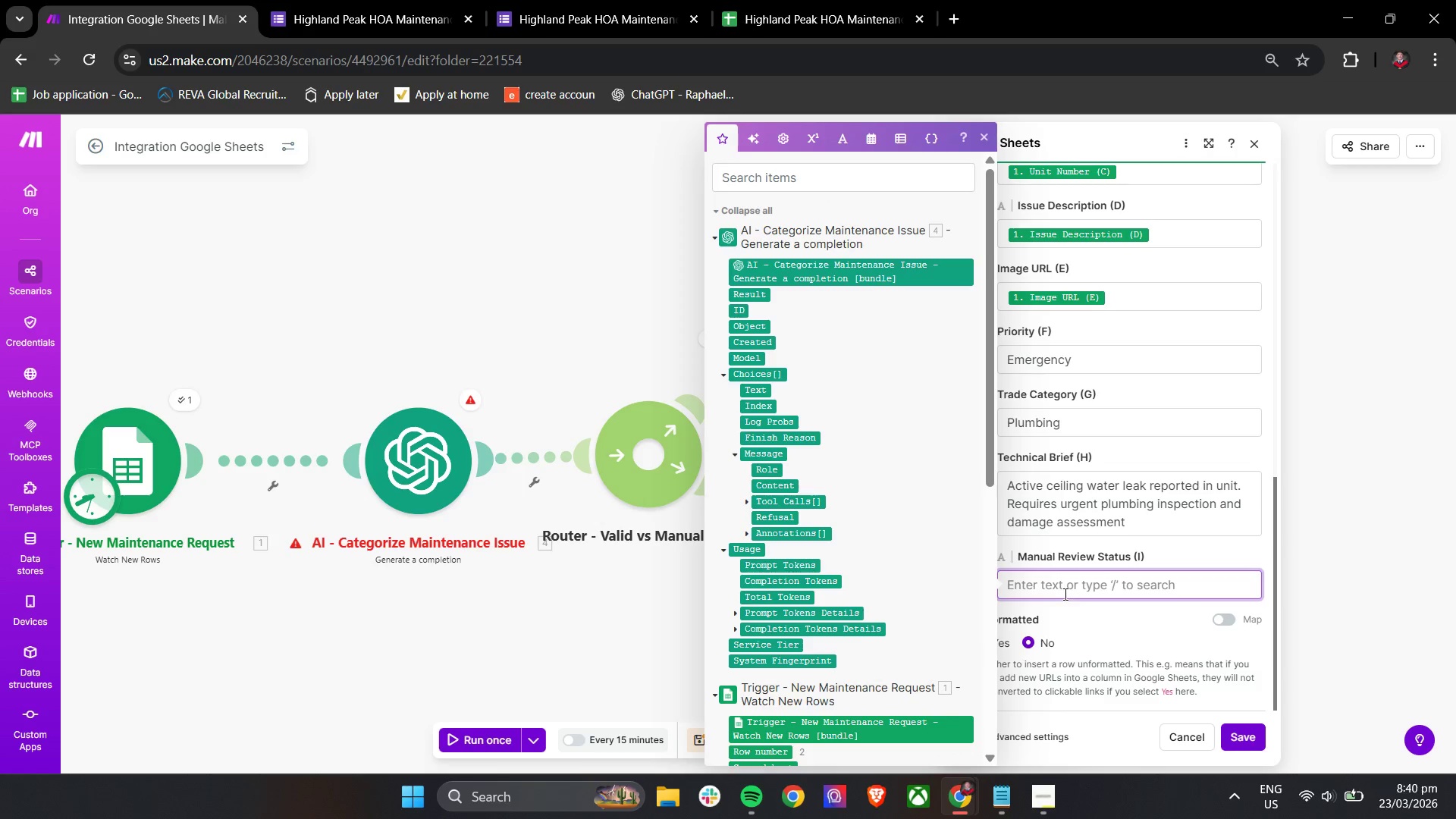 
type(No)
 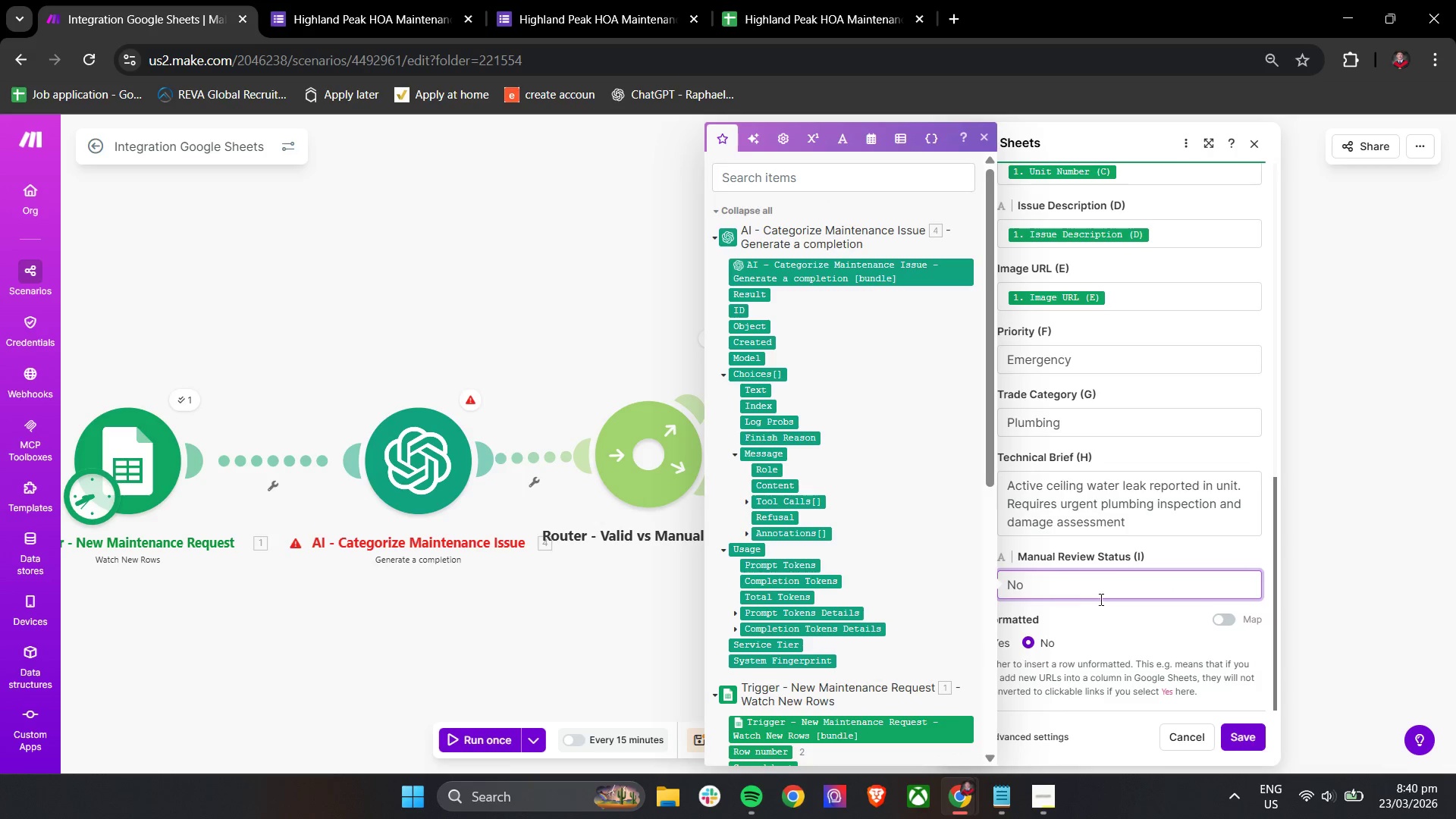 
left_click([1131, 619])
 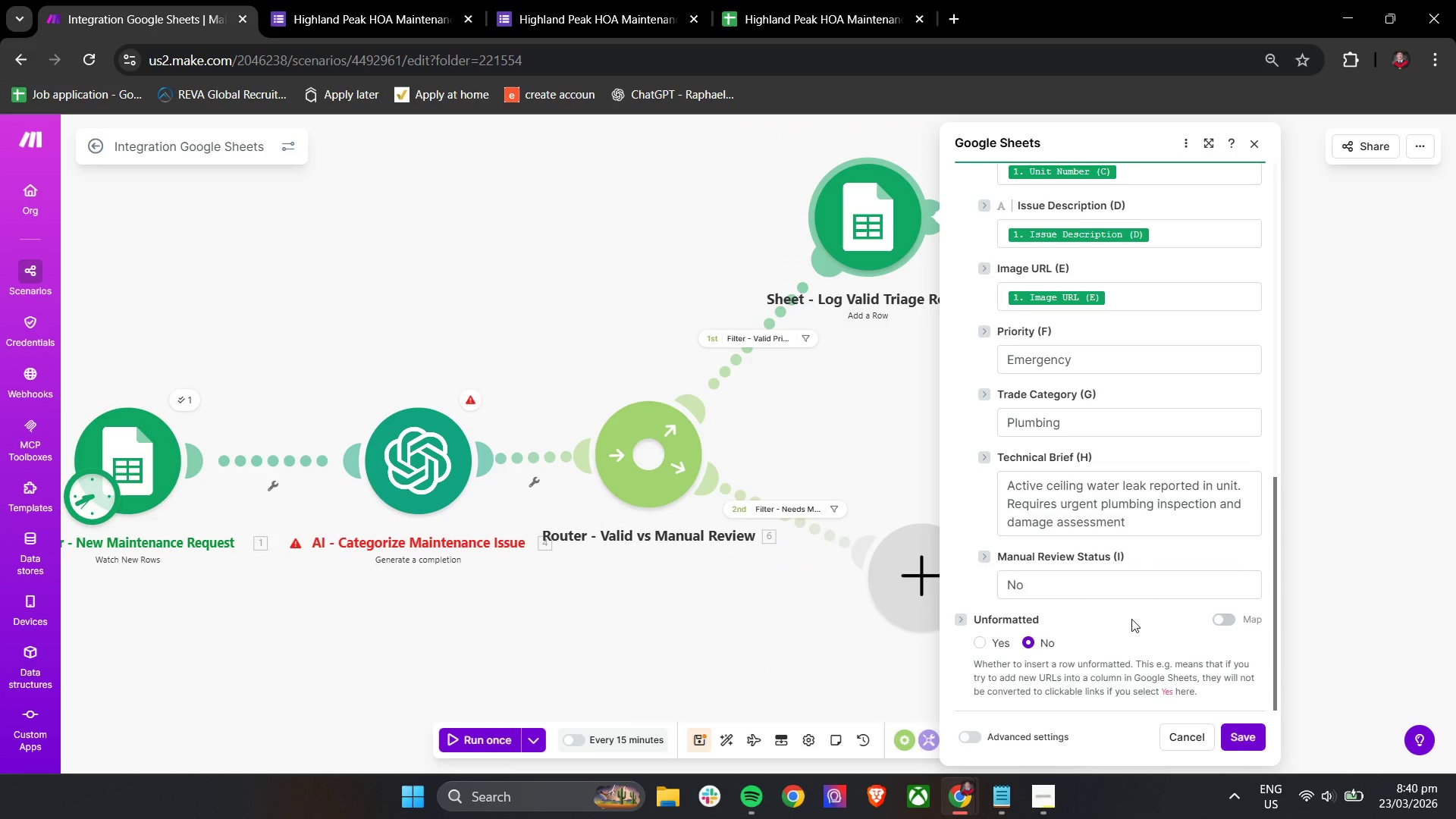 
scroll: coordinate [1134, 620], scroll_direction: down, amount: 2.0
 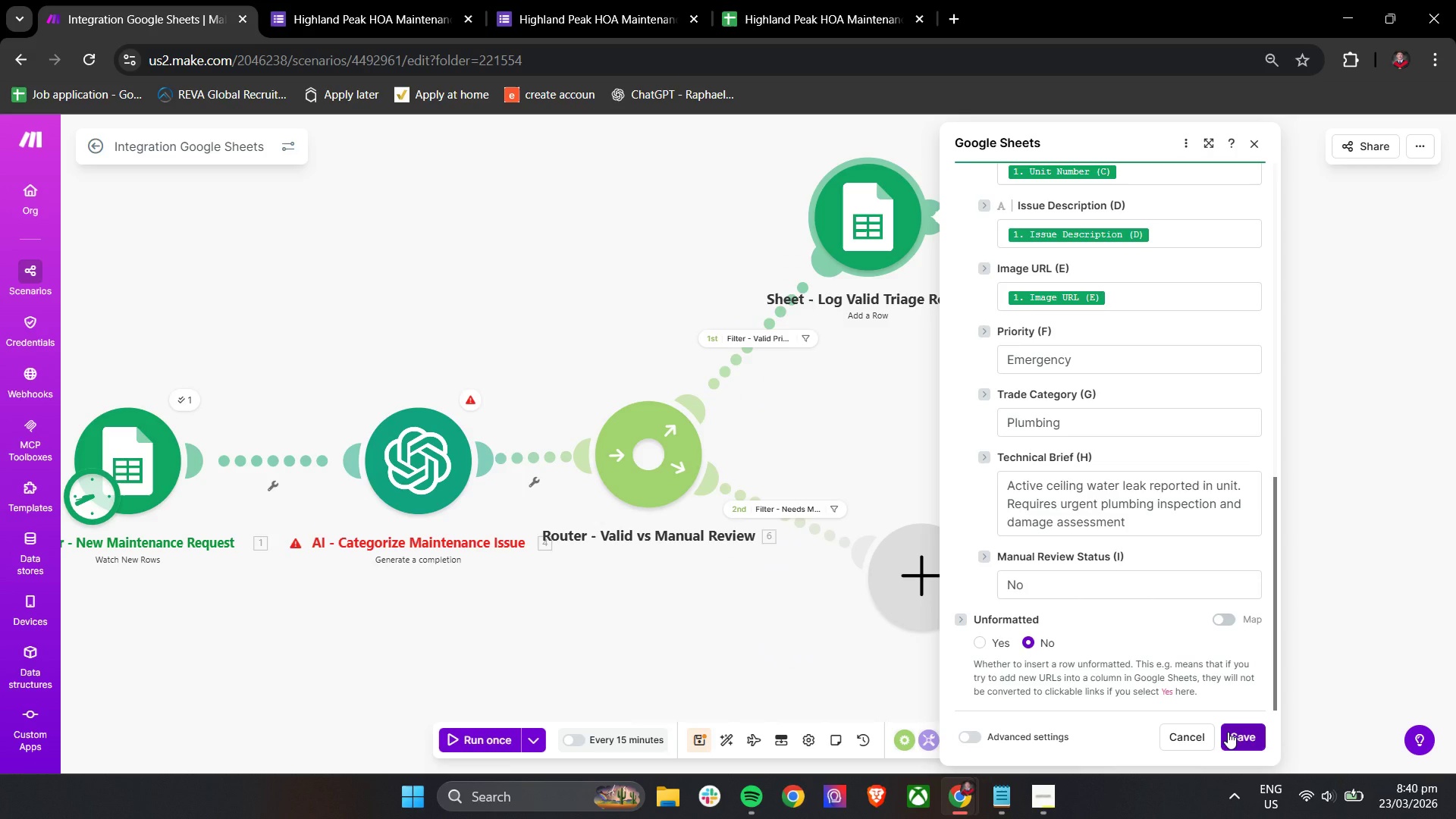 
wait(10.47)
 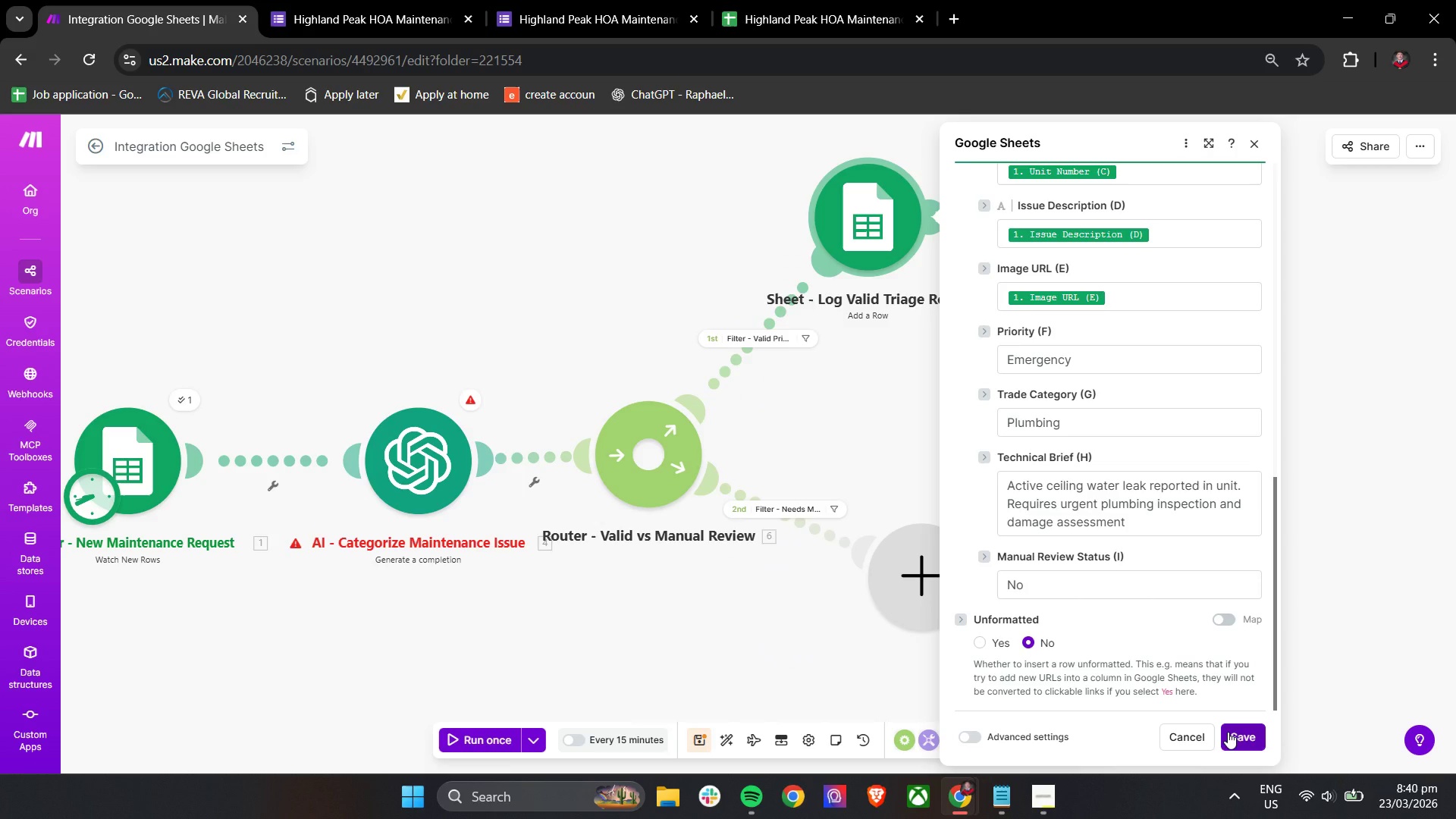 
scroll: coordinate [1216, 678], scroll_direction: up, amount: 3.0
 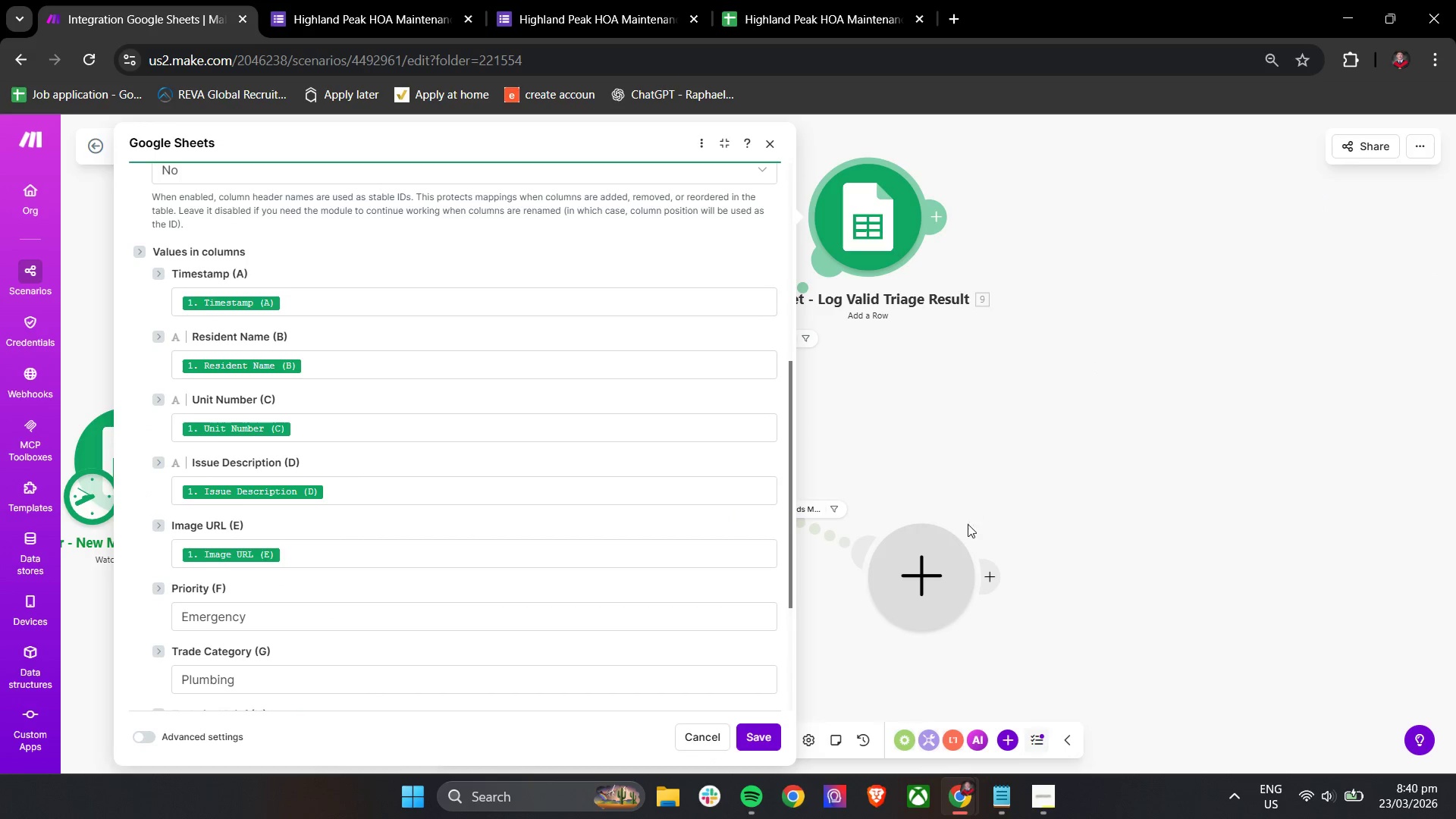 
scroll: coordinate [673, 526], scroll_direction: none, amount: 0.0
 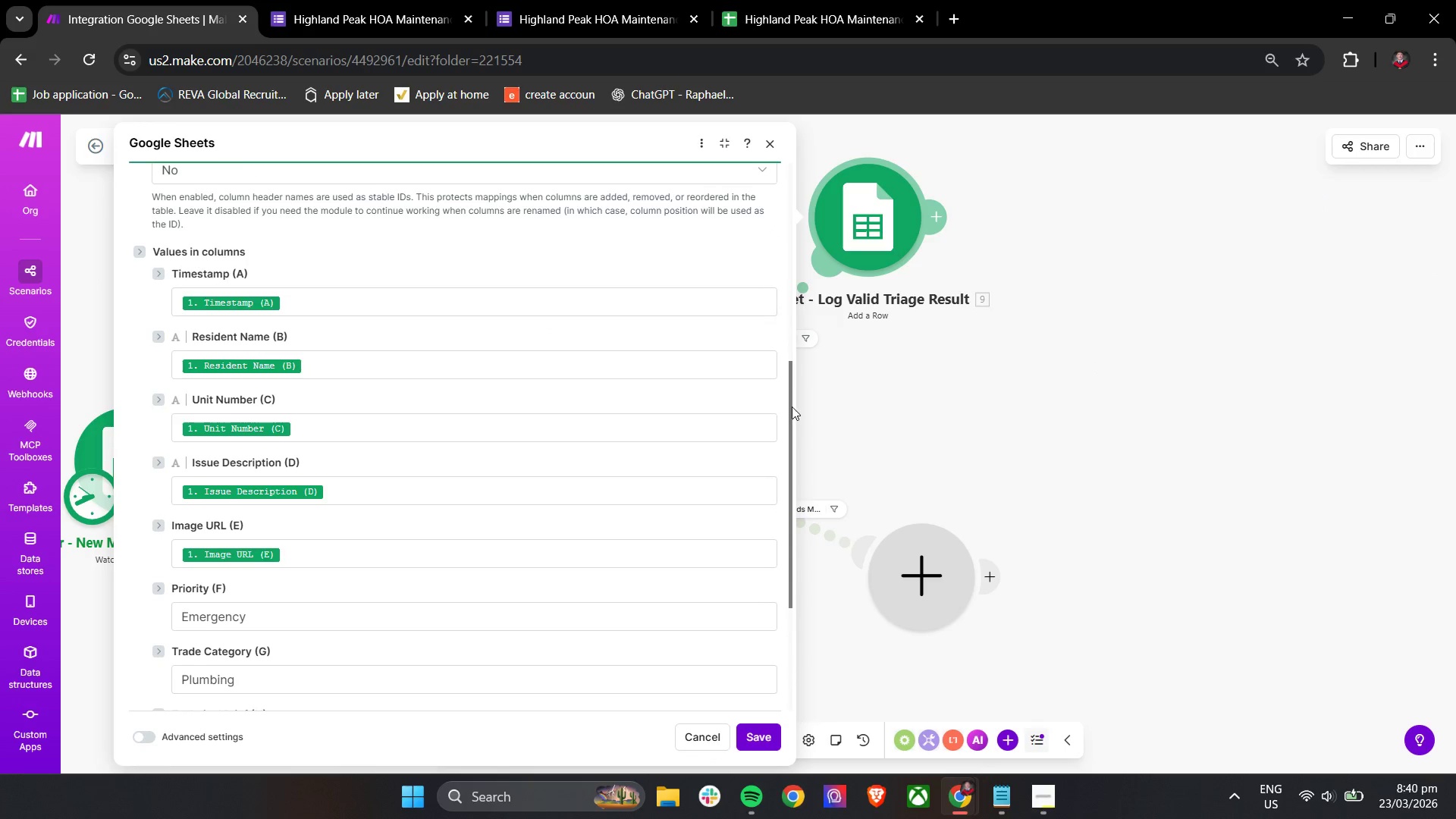 
left_click_drag(start_coordinate=[791, 406], to_coordinate=[798, 440])
 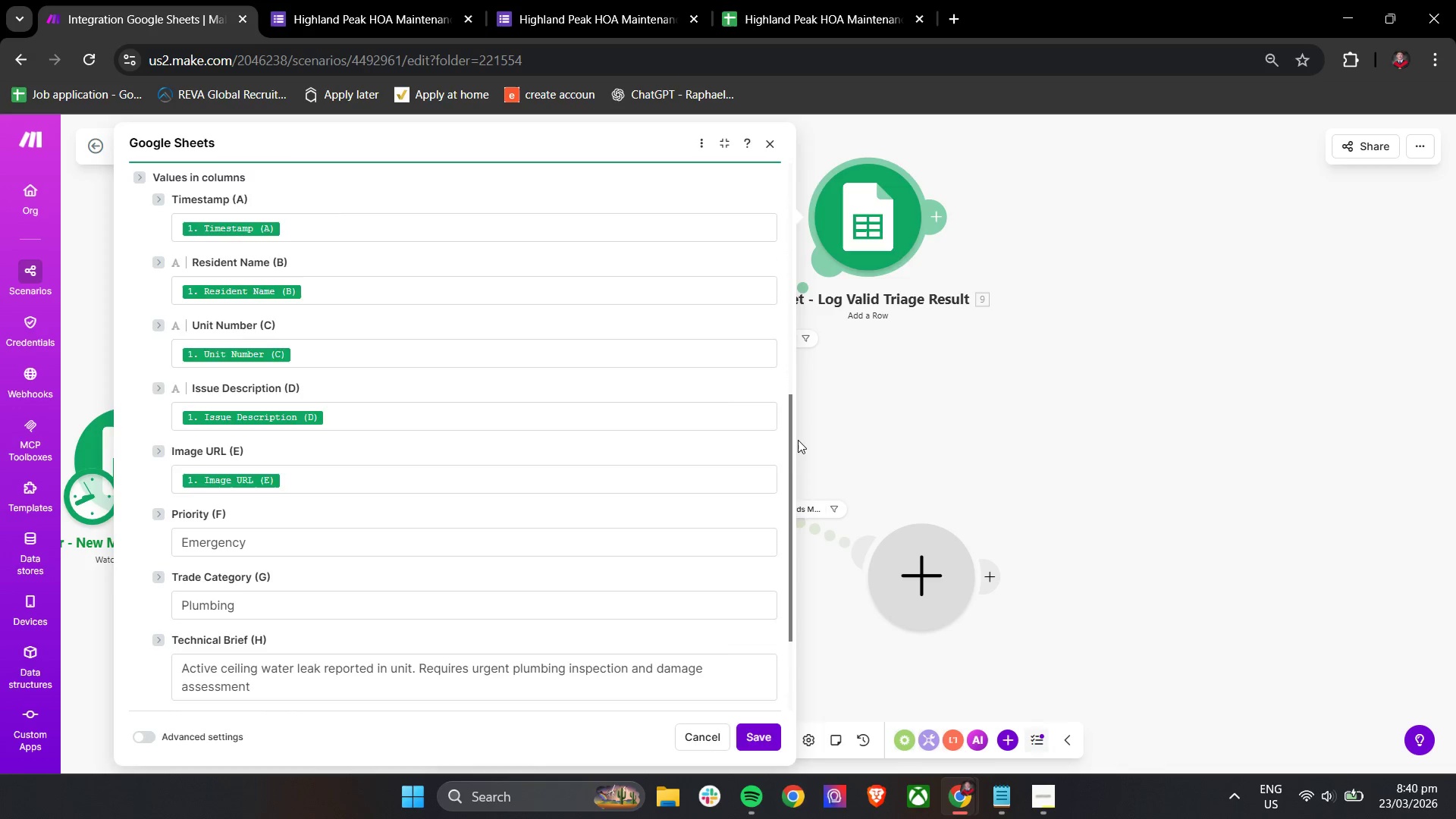 
left_click([798, 440])
 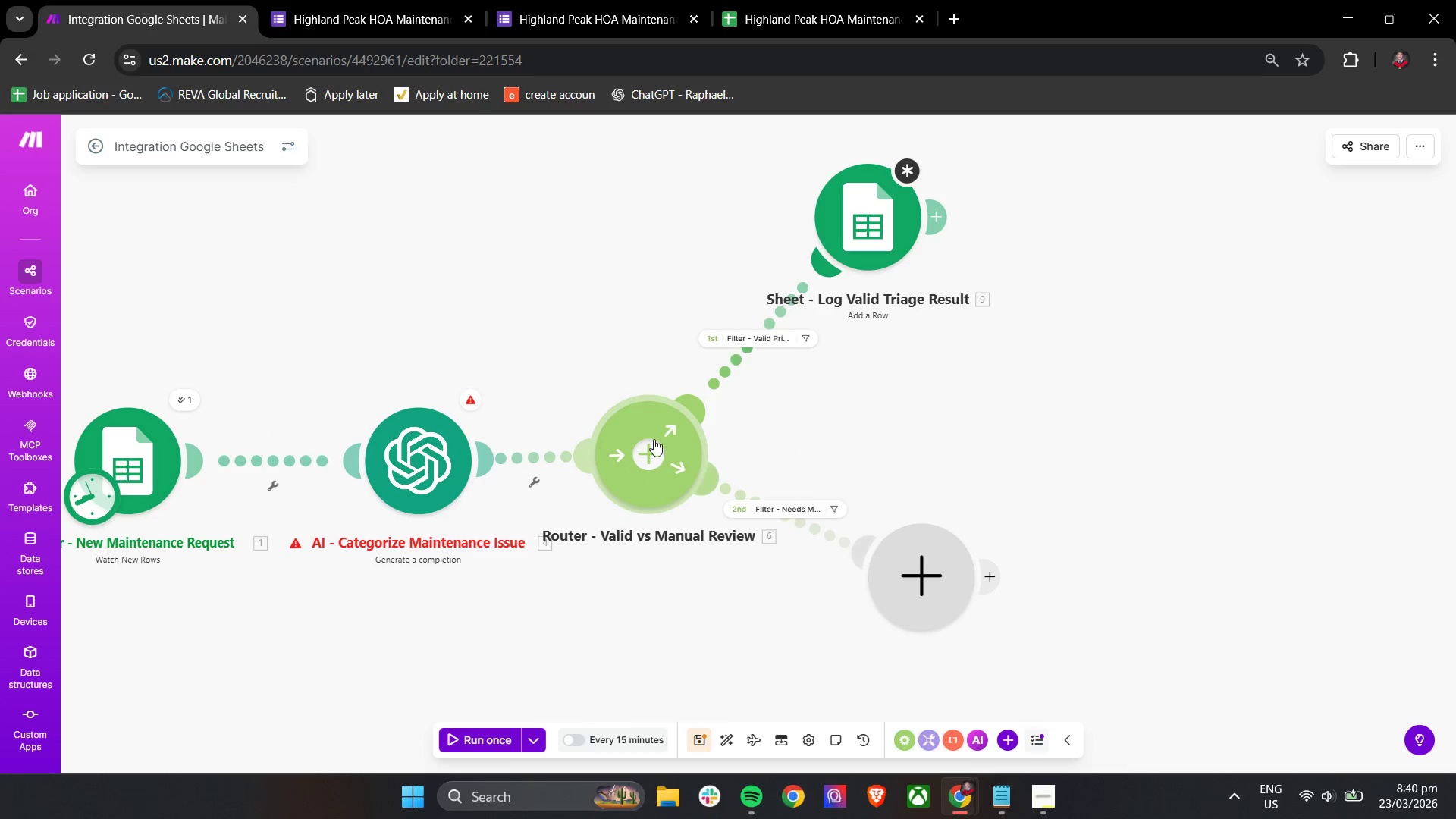 
left_click([834, 233])
 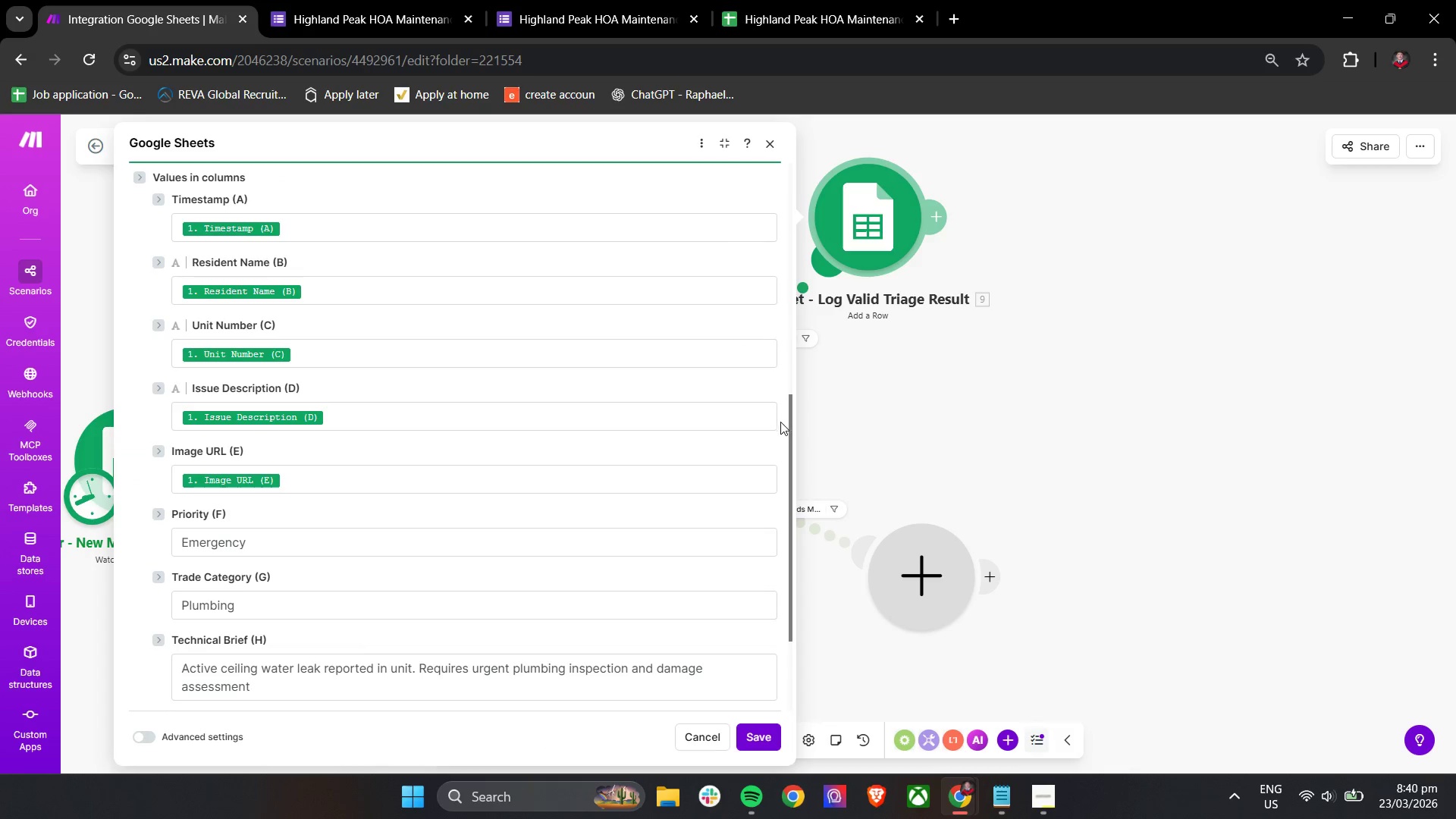 
left_click_drag(start_coordinate=[791, 426], to_coordinate=[801, 425])
 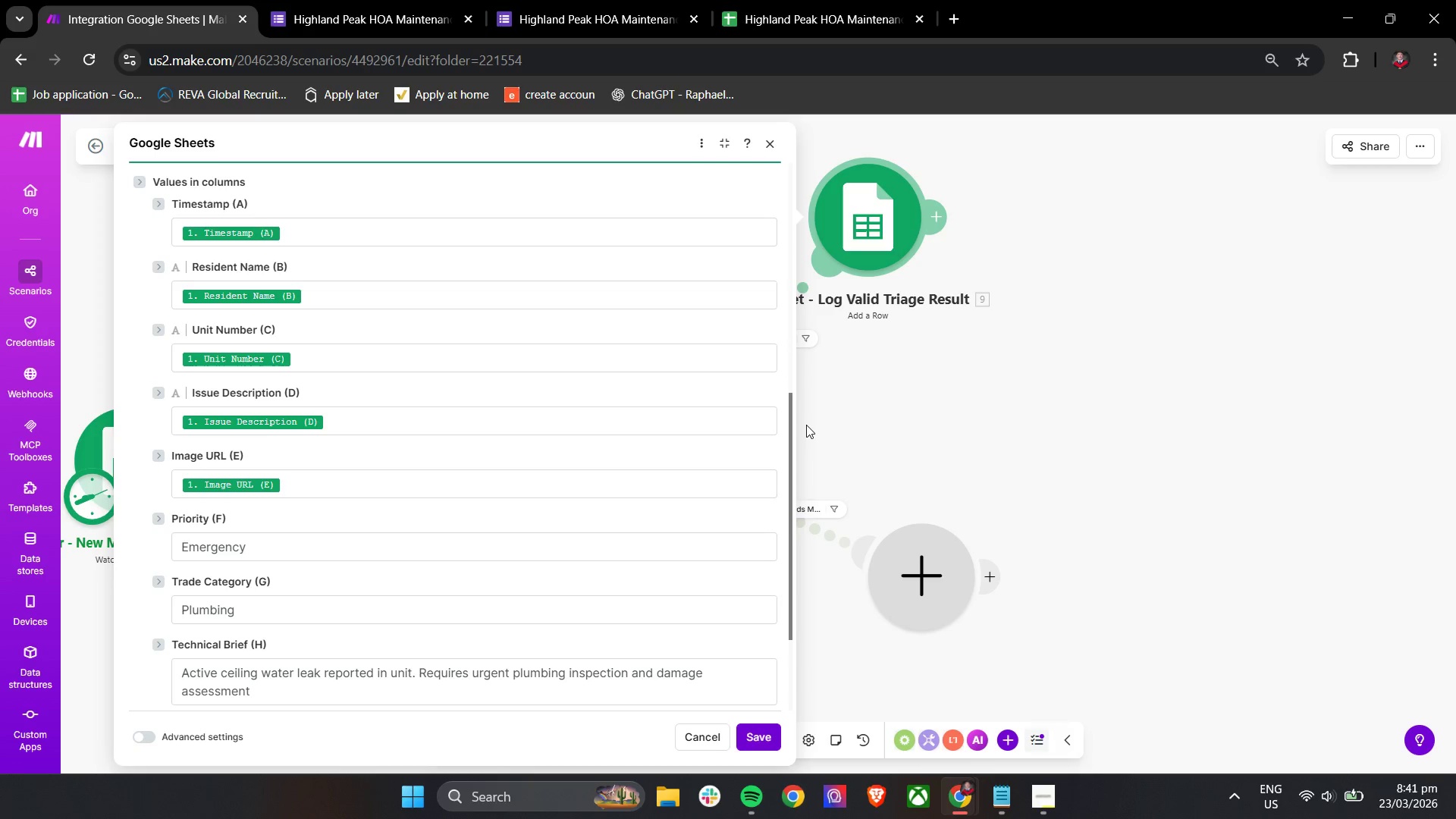 
wait(13.34)
 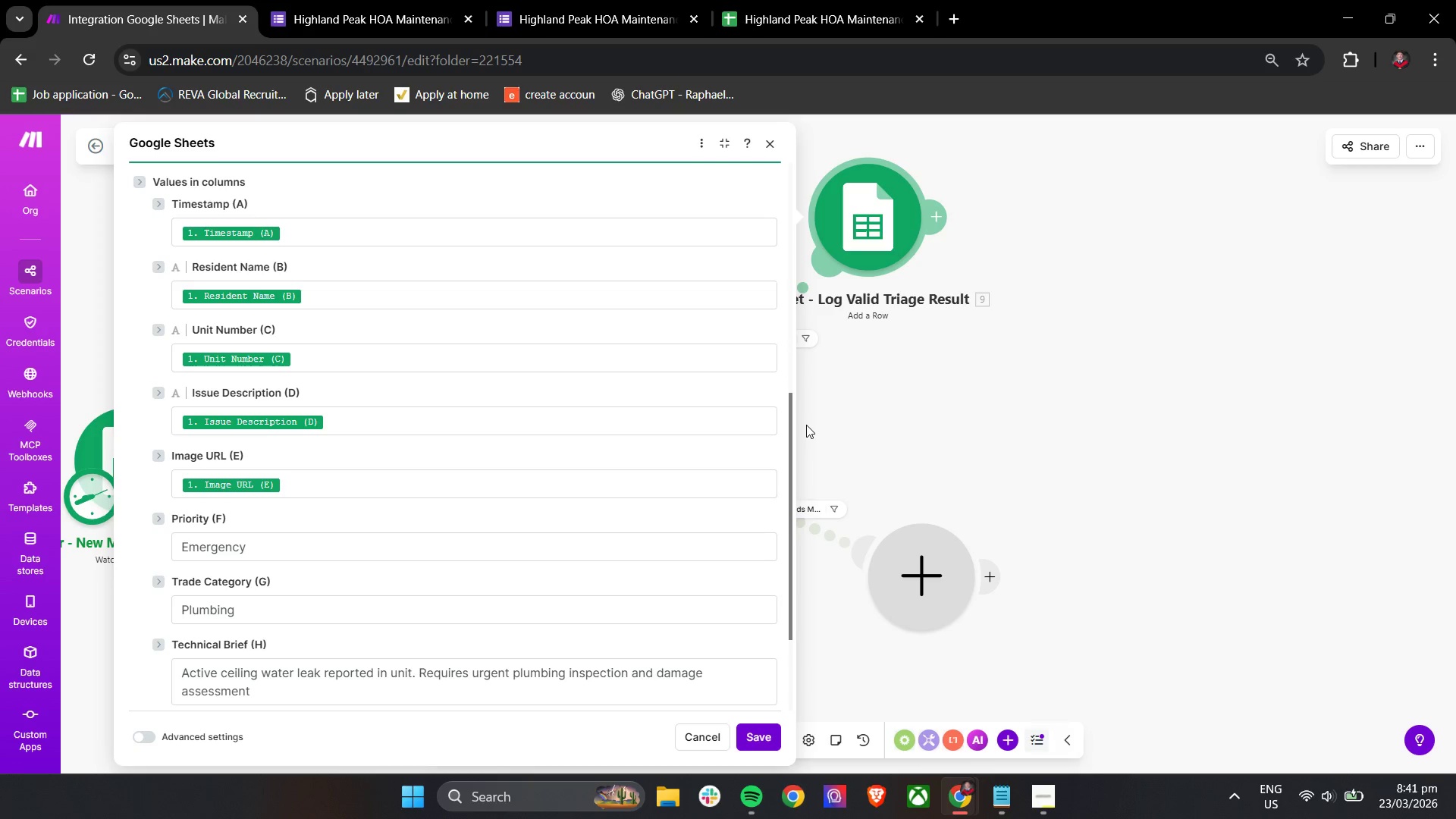 
left_click_drag(start_coordinate=[791, 419], to_coordinate=[788, 469])
 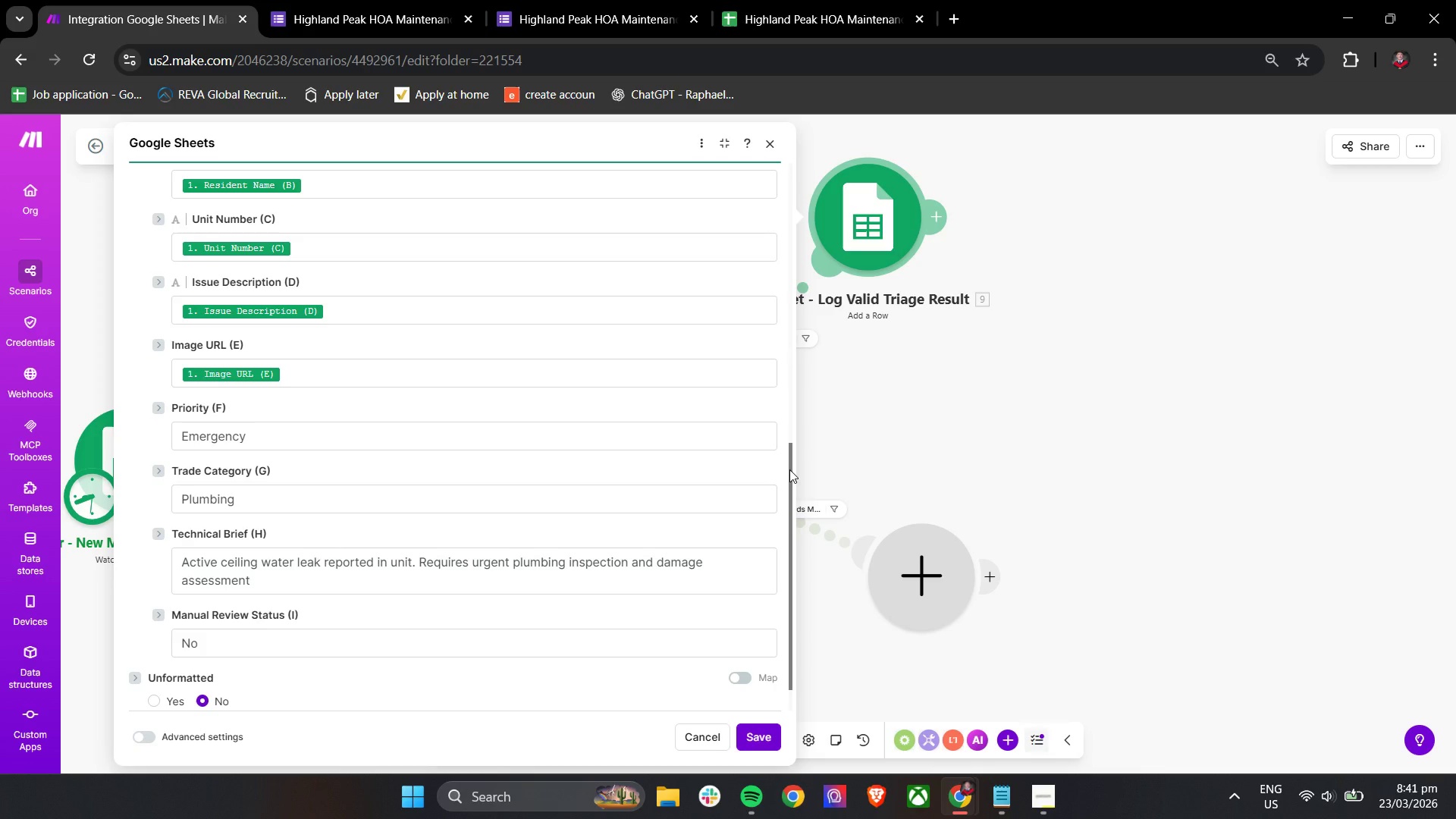 
wait(19.75)
 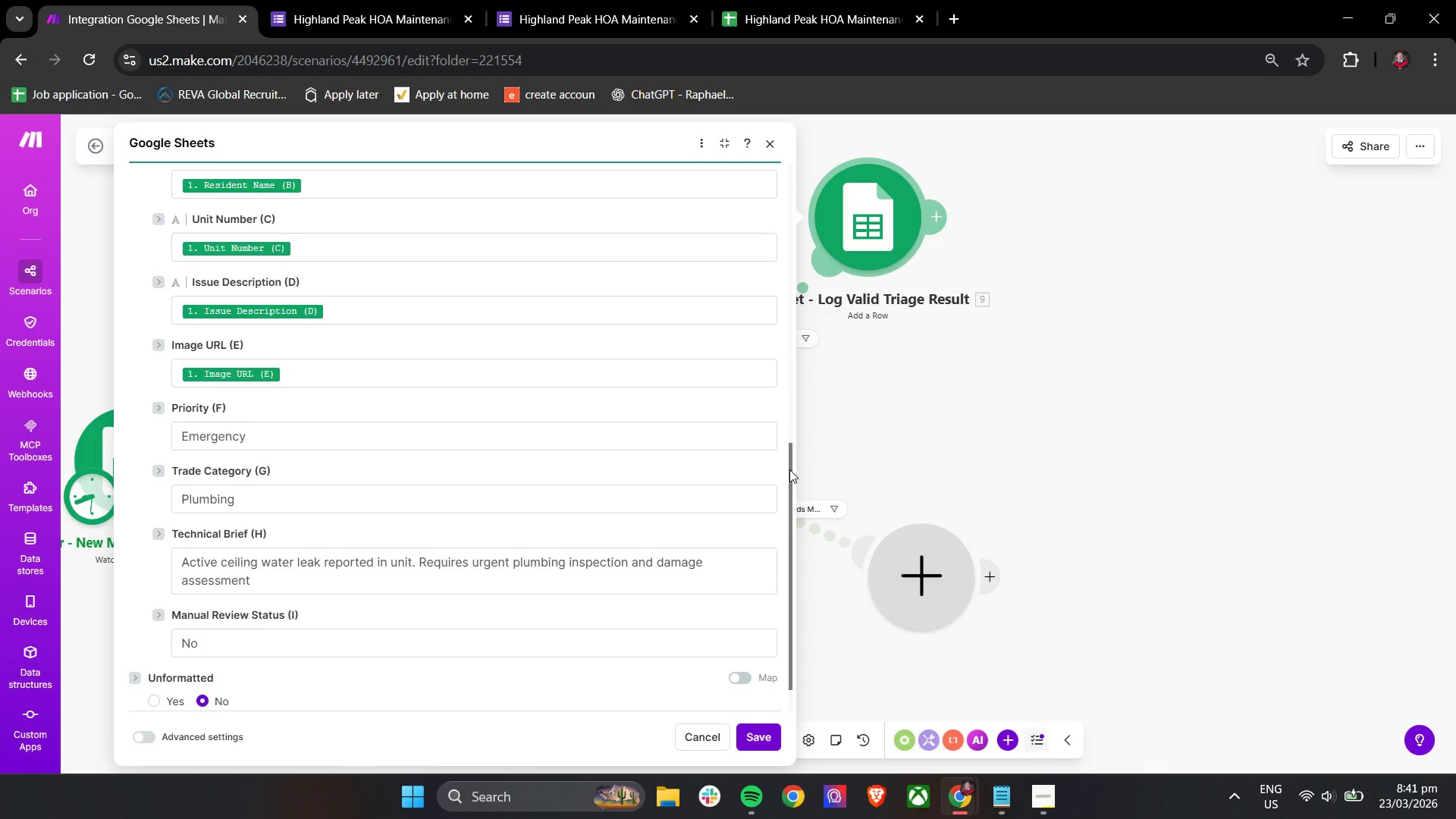 
scroll: coordinate [717, 443], scroll_direction: down, amount: 3.0
 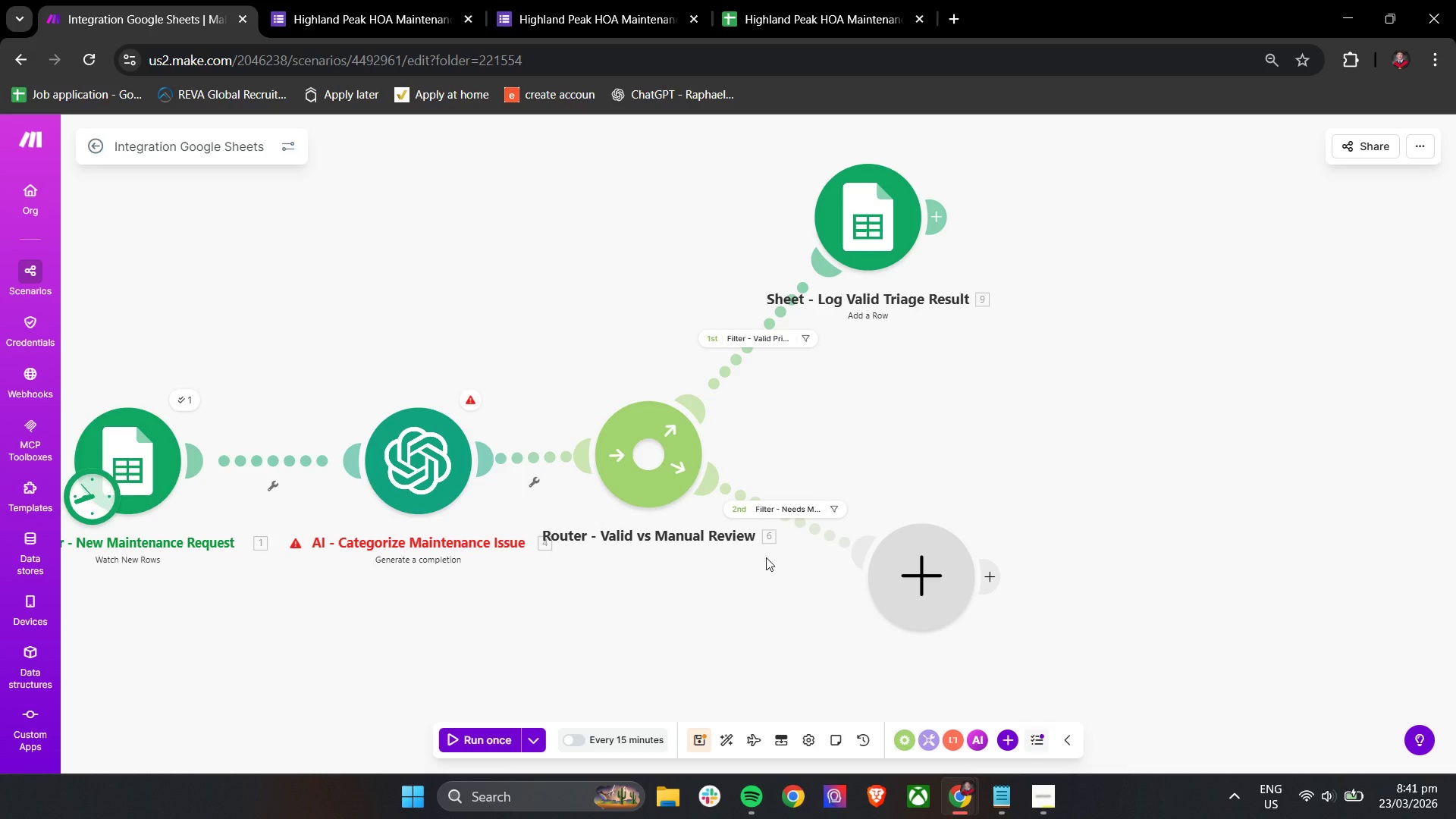 
wait(21.85)
 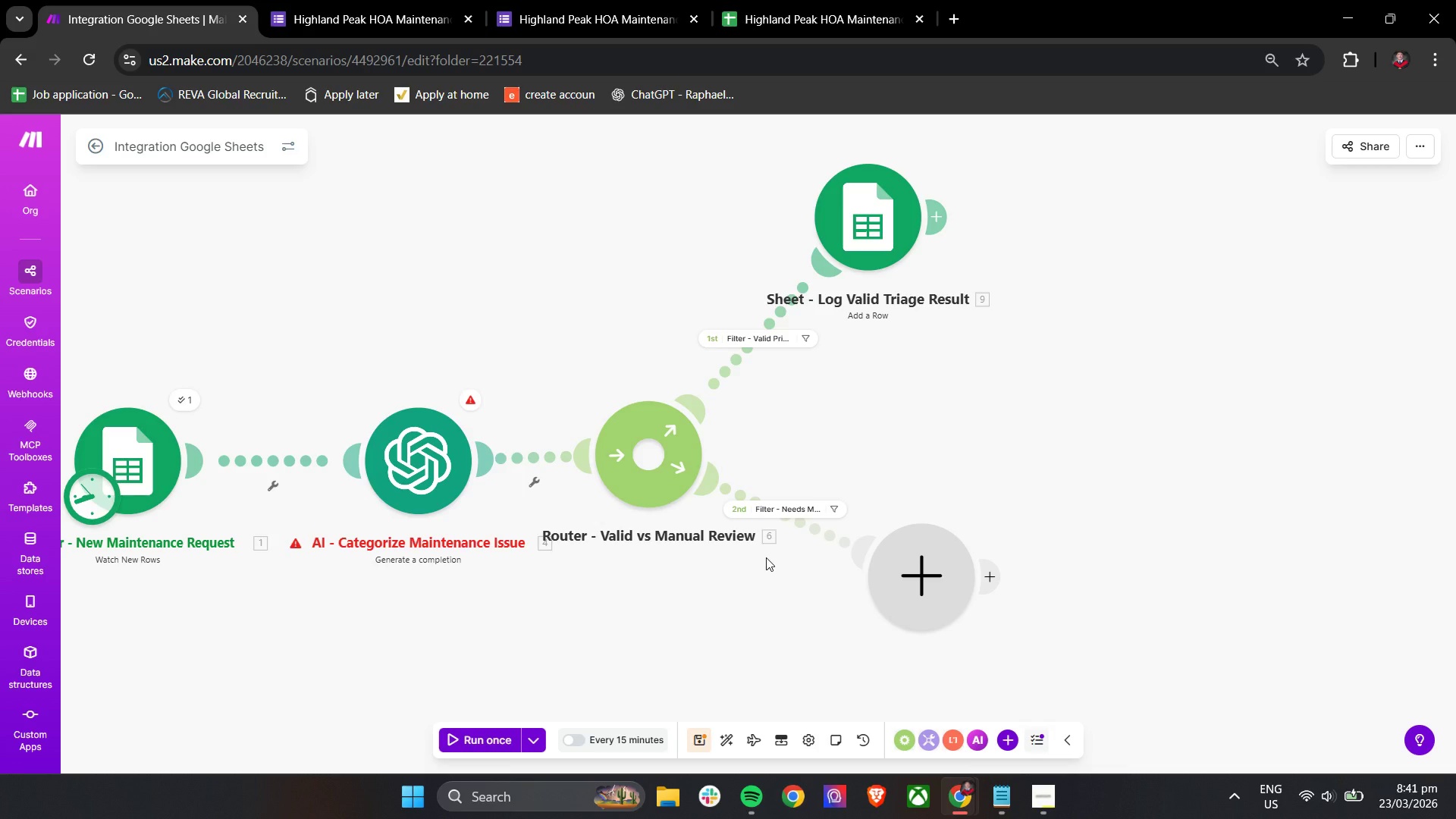 
left_click([1084, 469])
 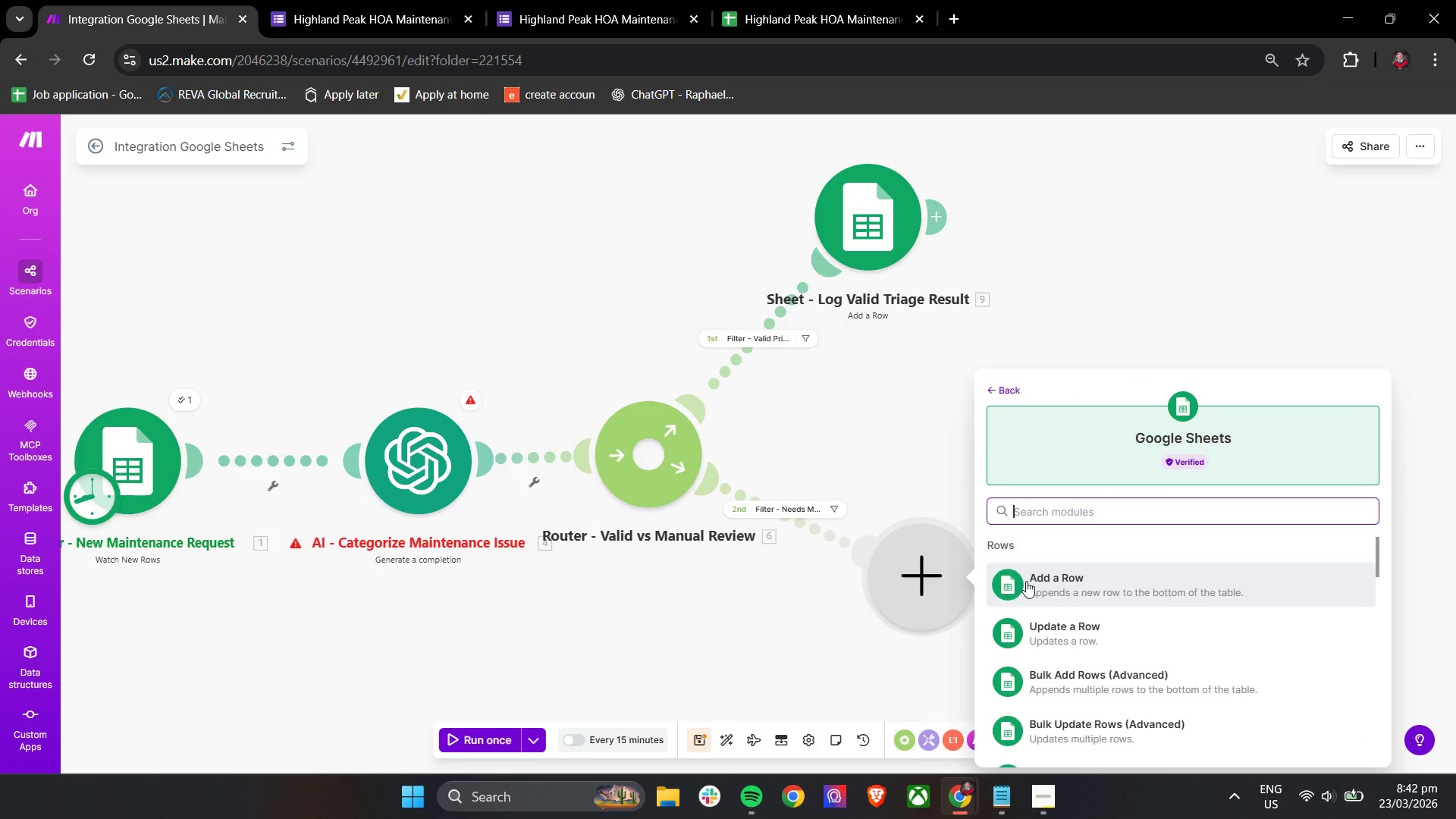 
mouse_move([962, 551])
 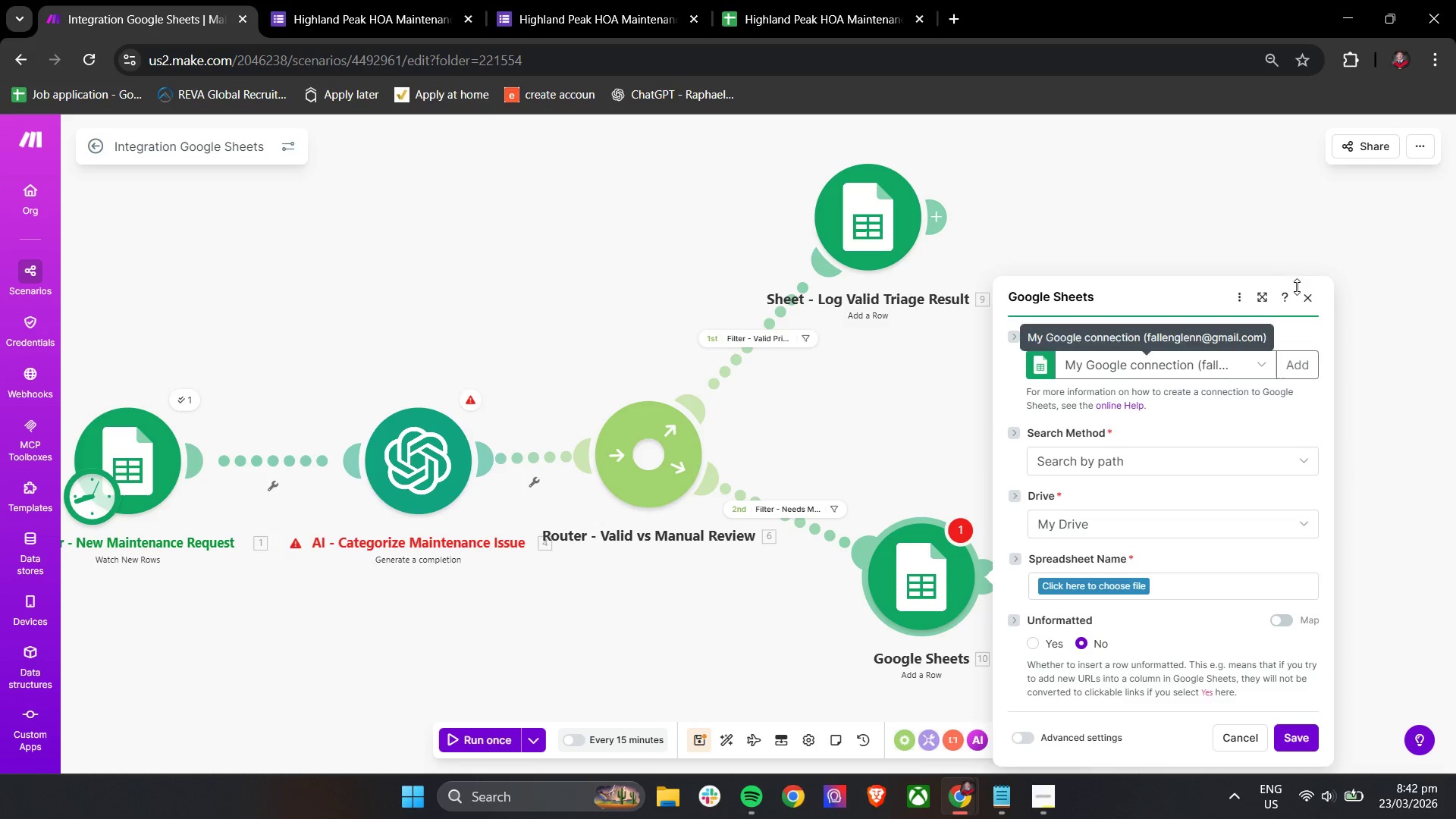 
left_click([1304, 297])
 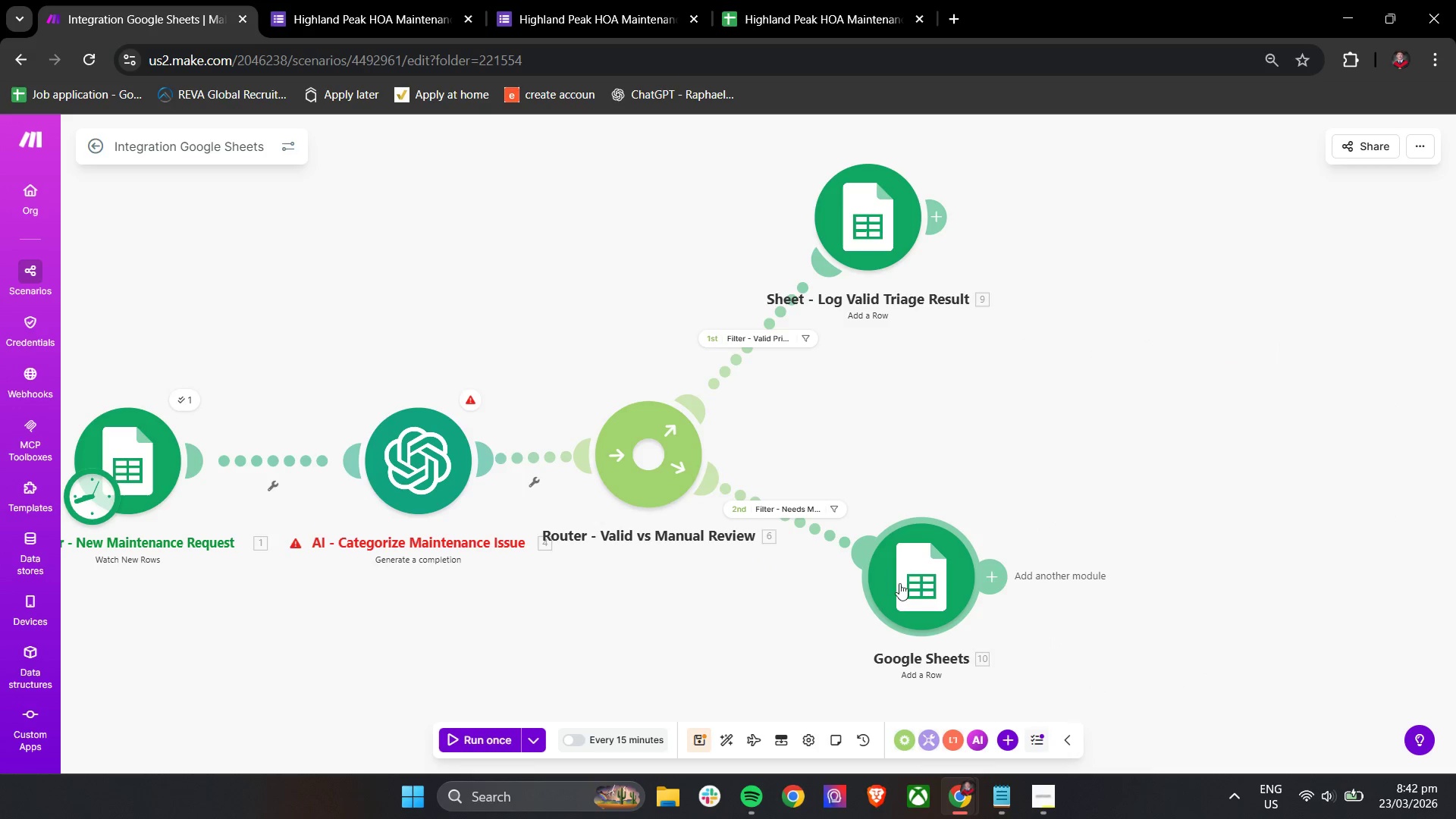 
right_click([913, 583])
 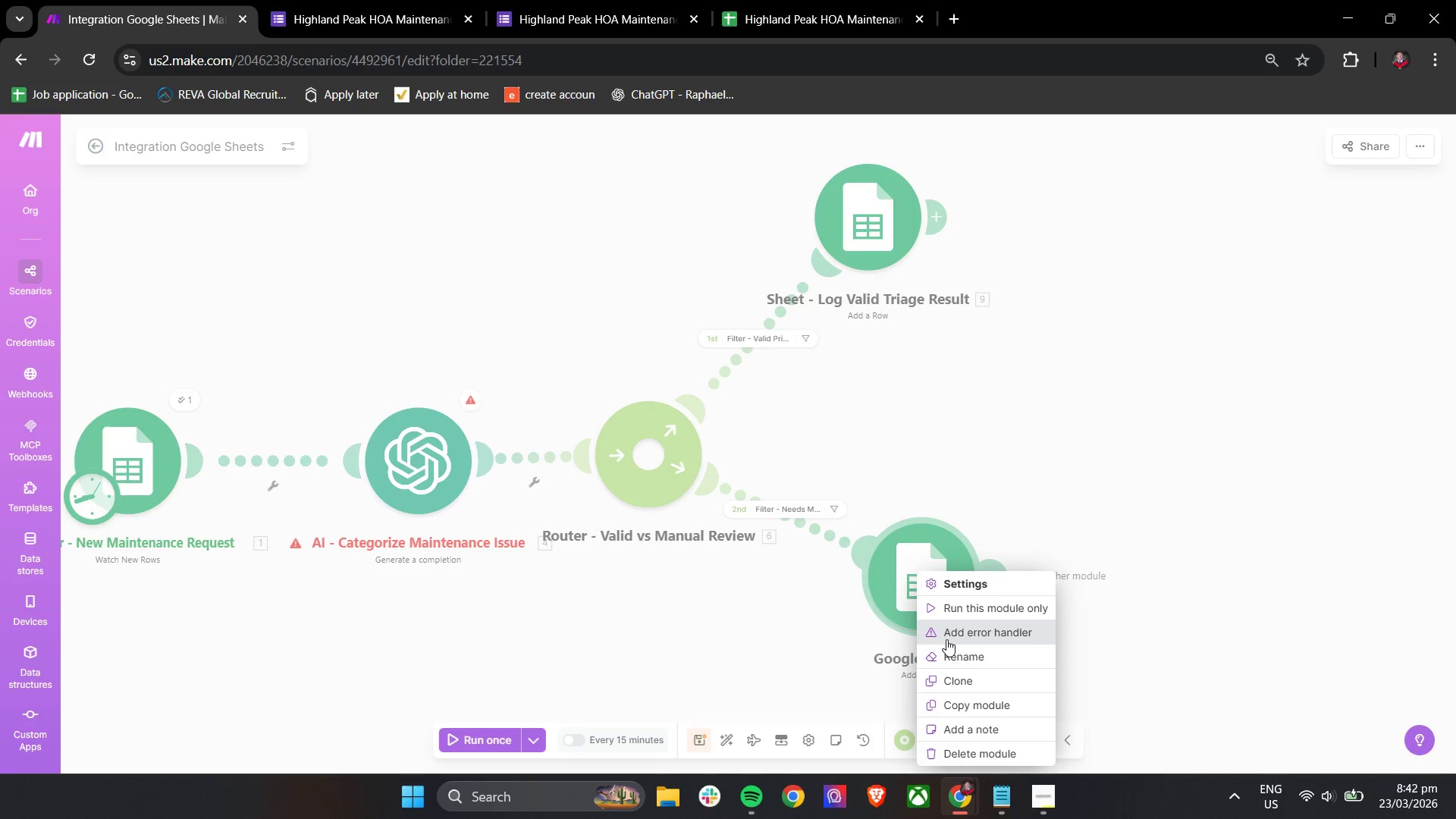 
left_click([952, 654])
 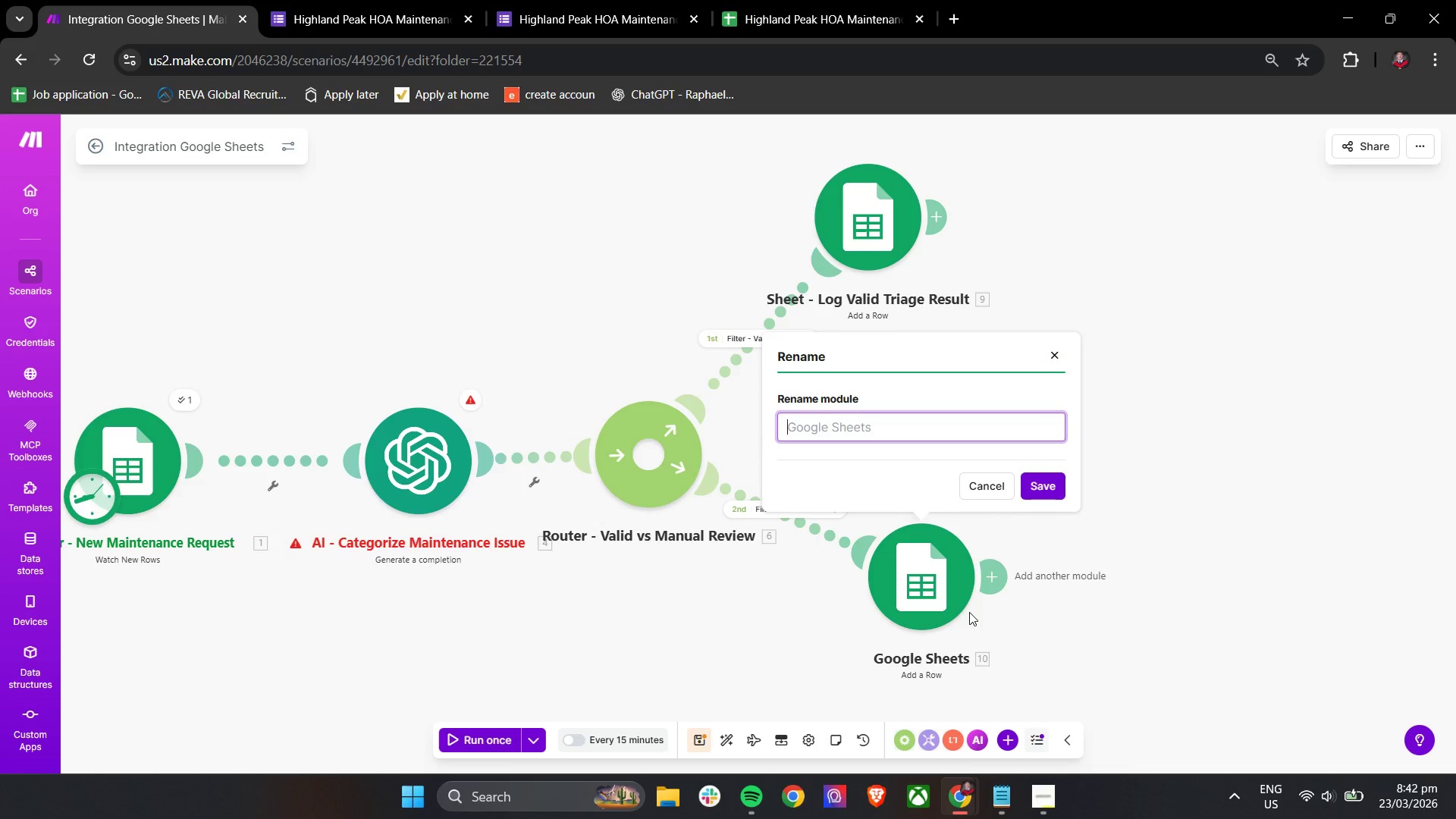 
type(Sheet - )
key(Backspace)
type( Log Manual Review Case)
 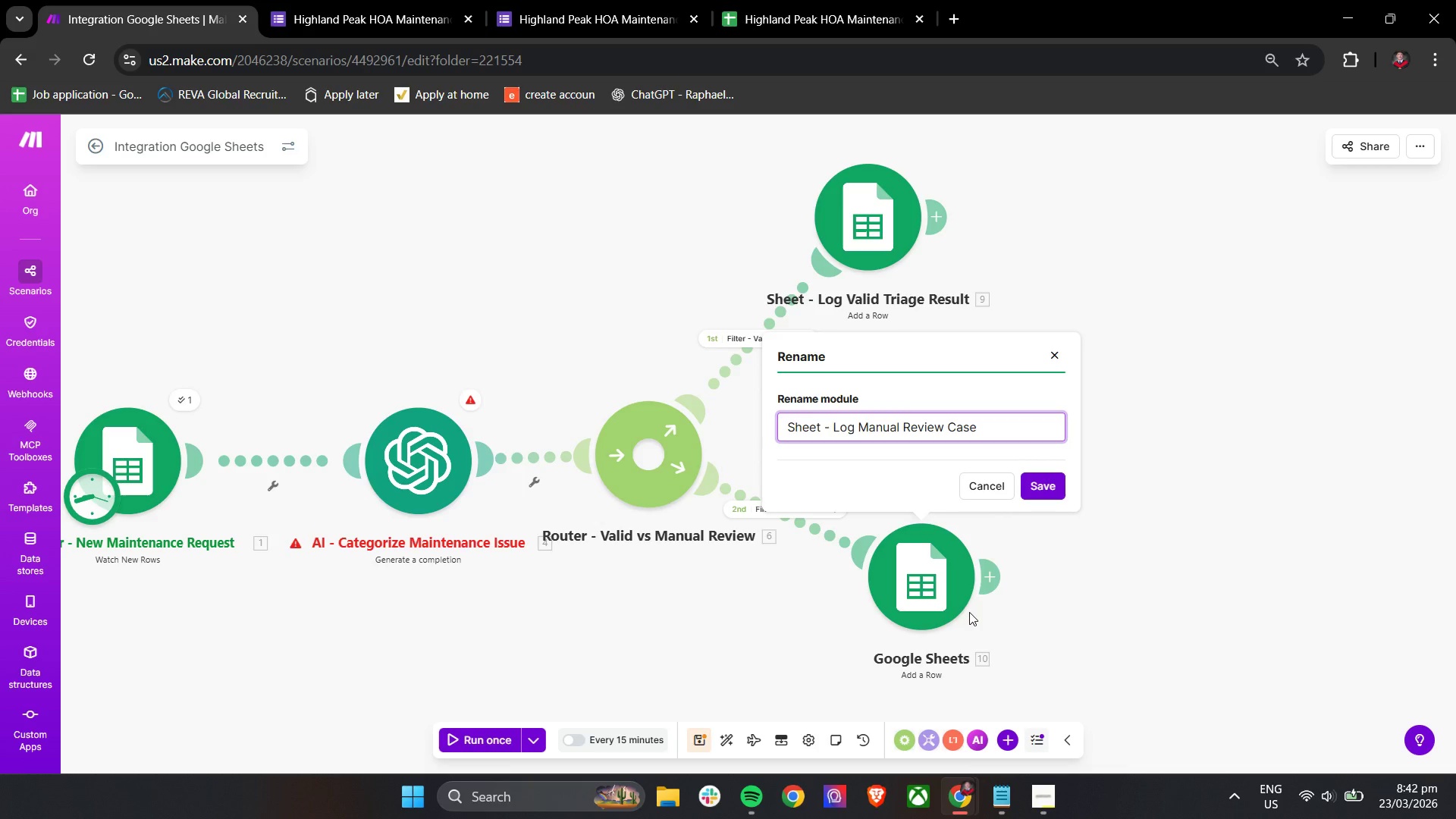 
double_click([1057, 487])
 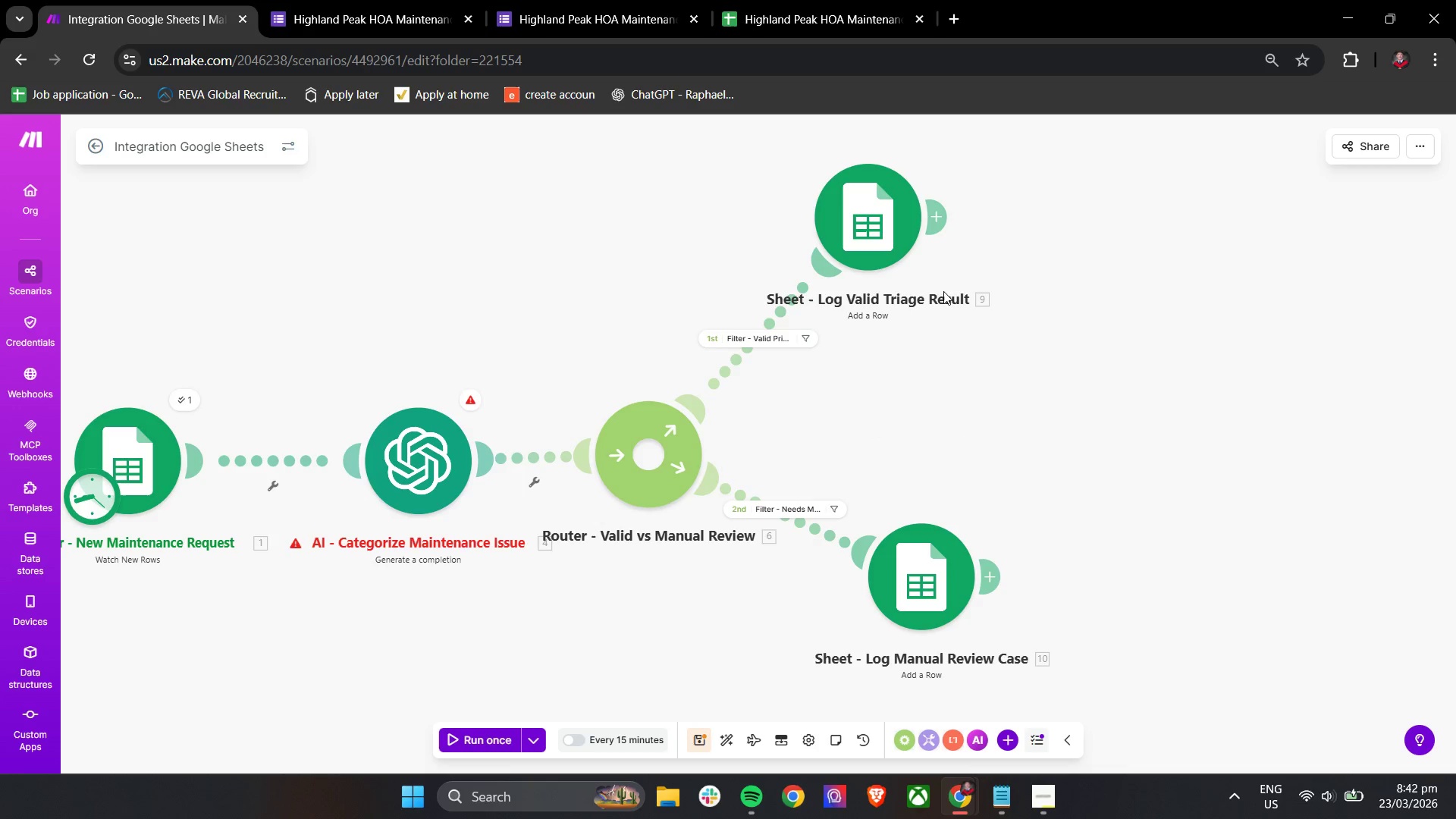 
left_click_drag(start_coordinate=[876, 237], to_coordinate=[908, 240])
 